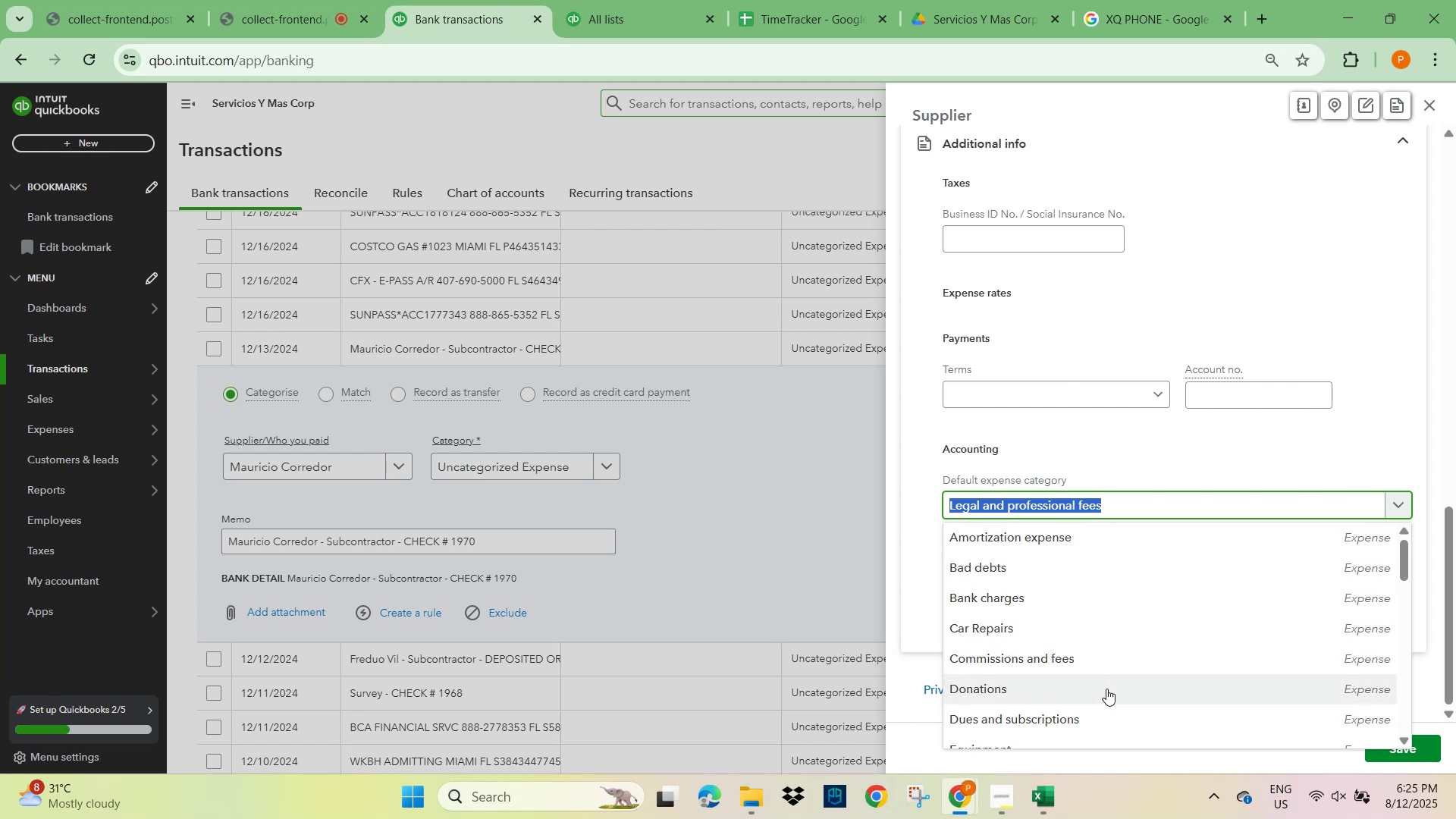 
scroll: coordinate [1090, 633], scroll_direction: down, amount: 7.0
 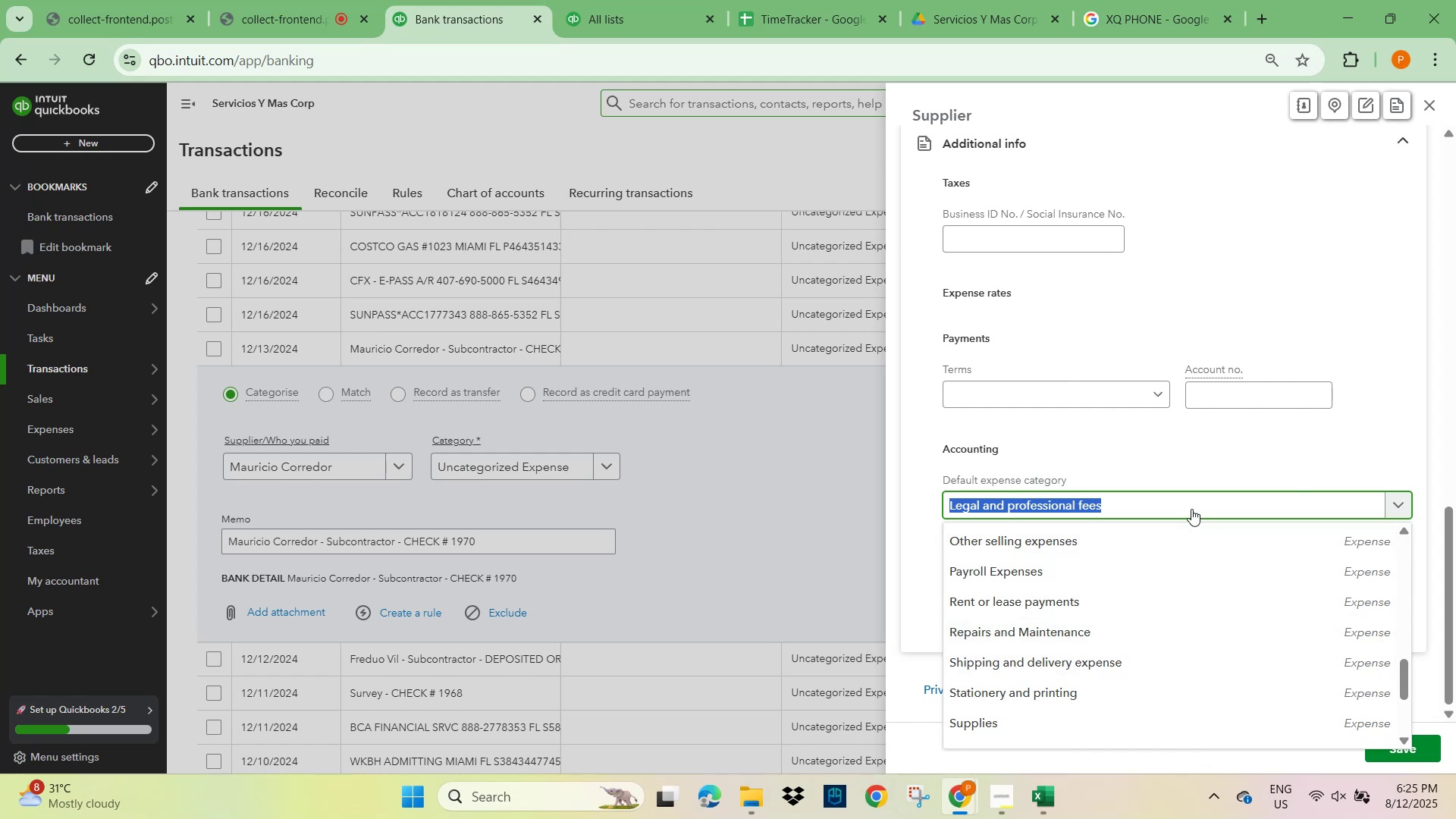 
scroll: coordinate [1250, 400], scroll_direction: up, amount: 19.0
 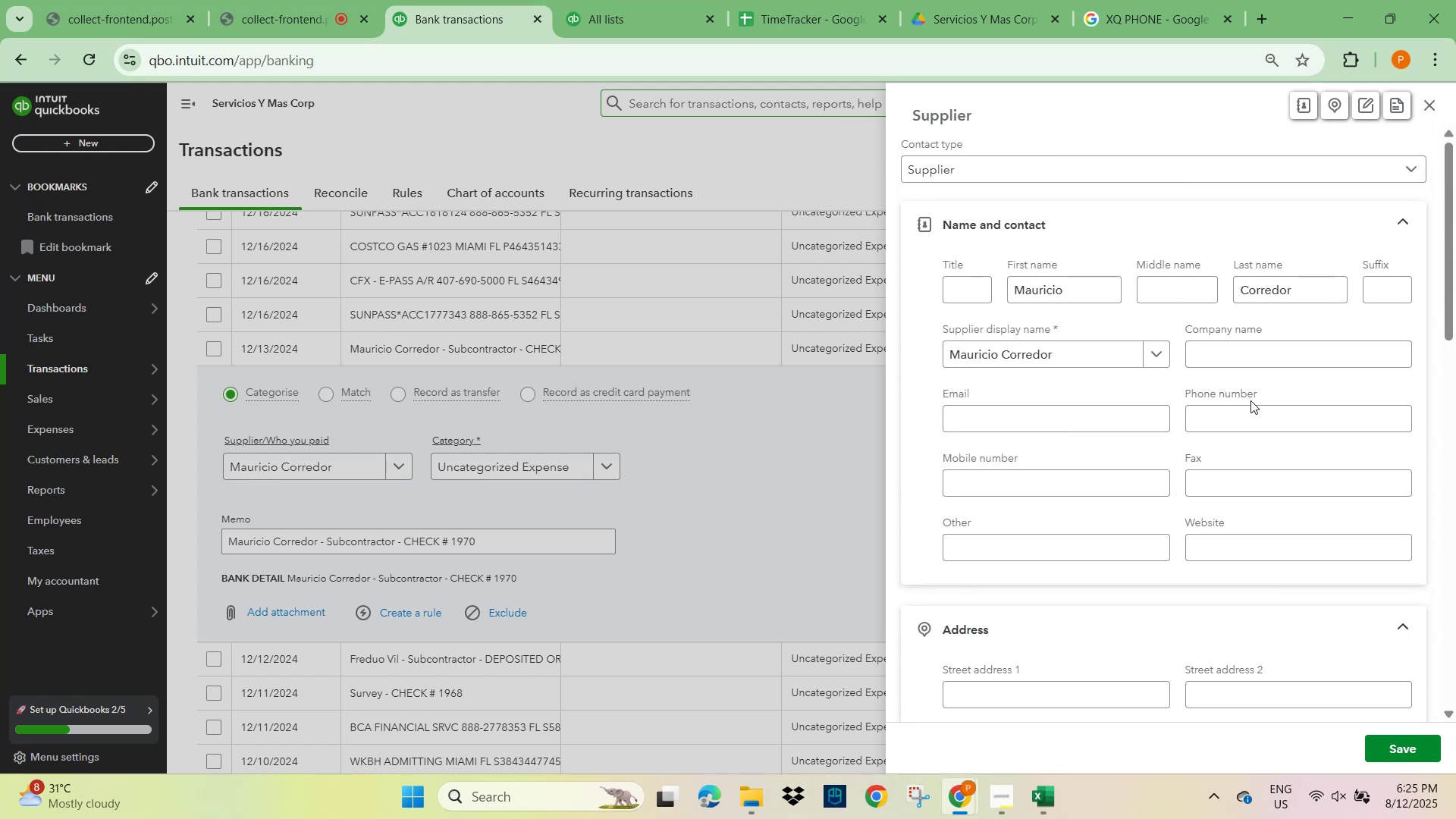 
scroll: coordinate [1238, 407], scroll_direction: down, amount: 10.0
 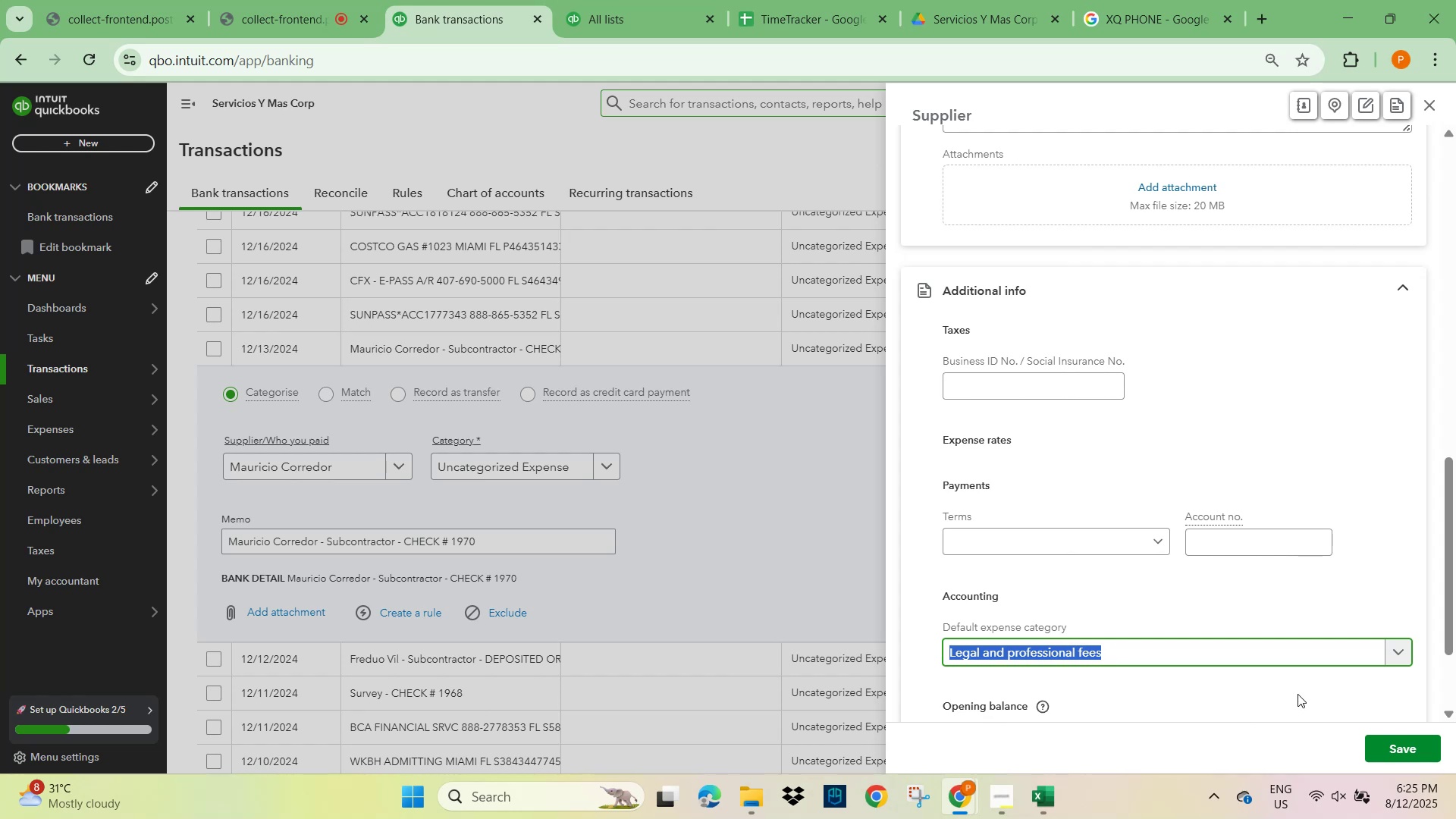 
left_click([1395, 579])
 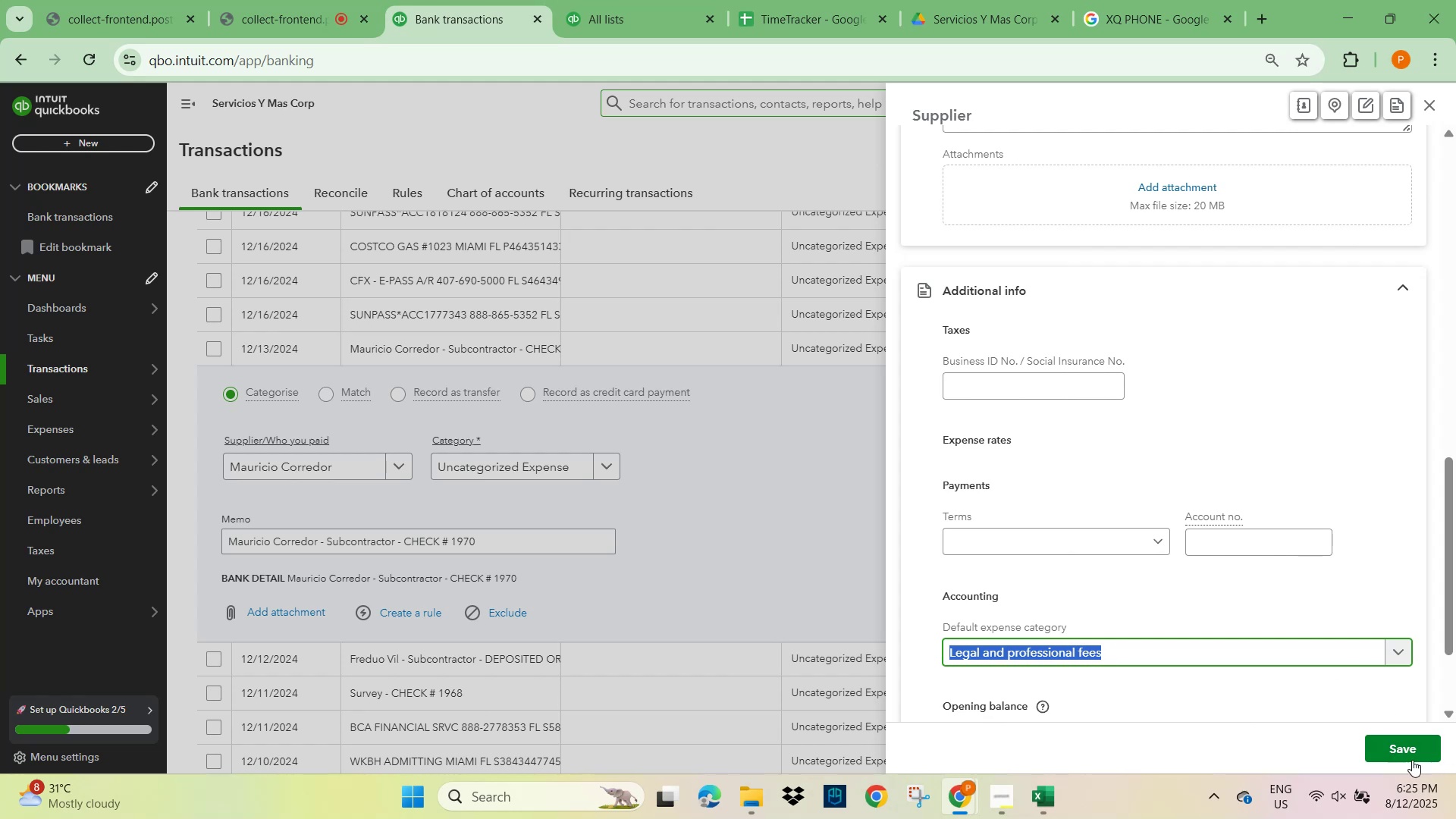 
scroll: coordinate [1310, 693], scroll_direction: down, amount: 2.0
 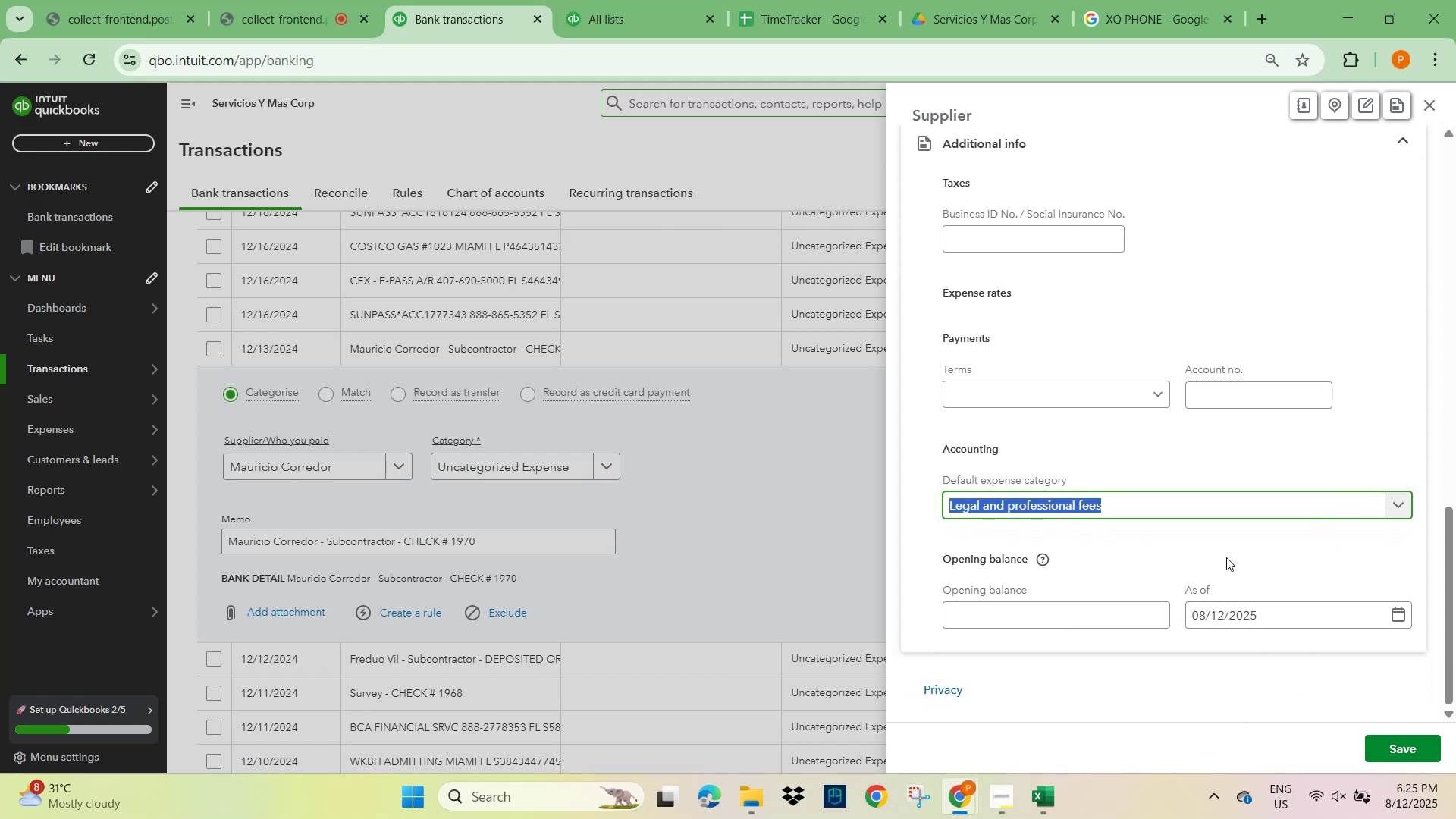 
left_click([1226, 557])
 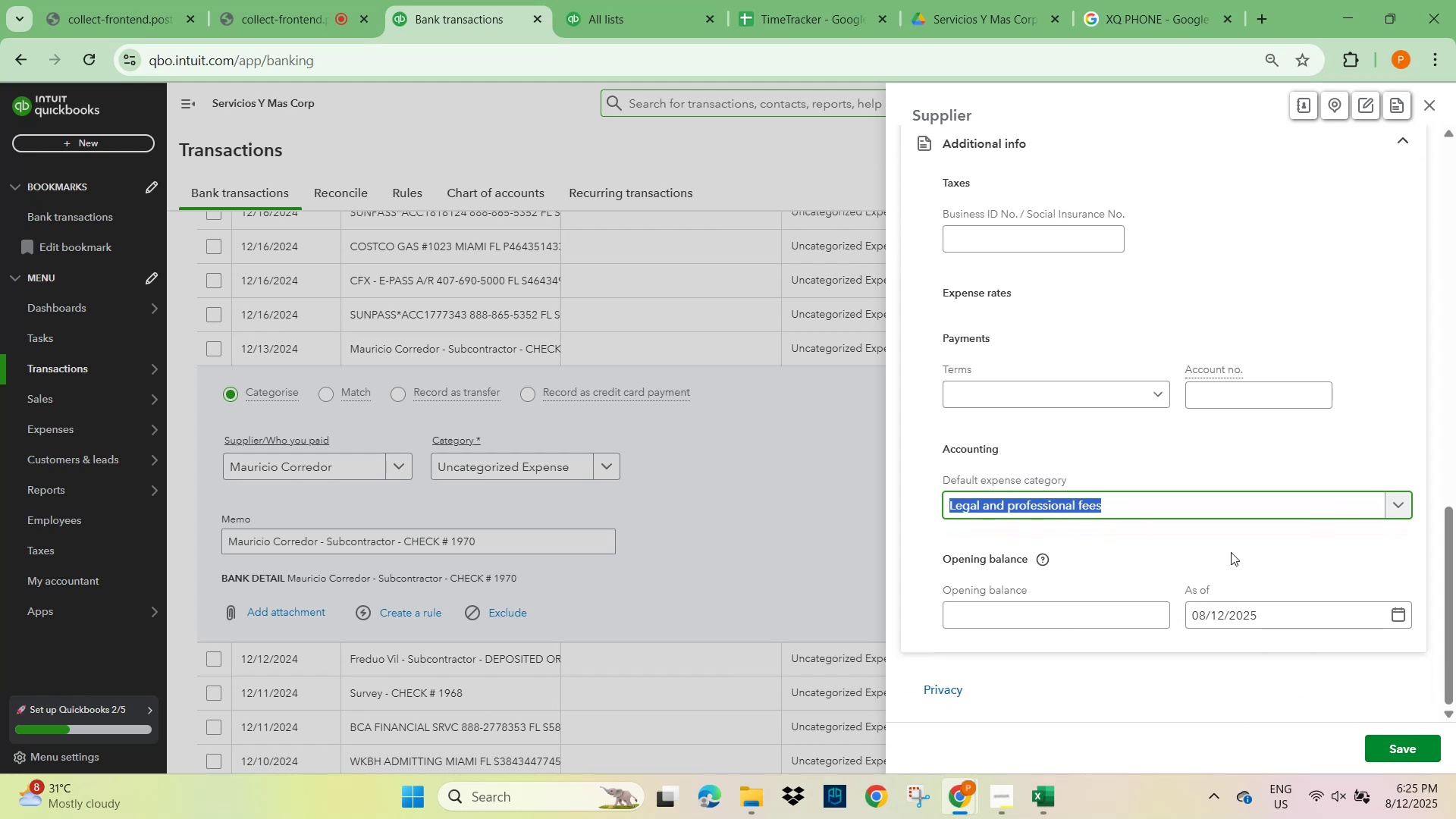 
scroll: coordinate [1241, 533], scroll_direction: up, amount: 5.0
 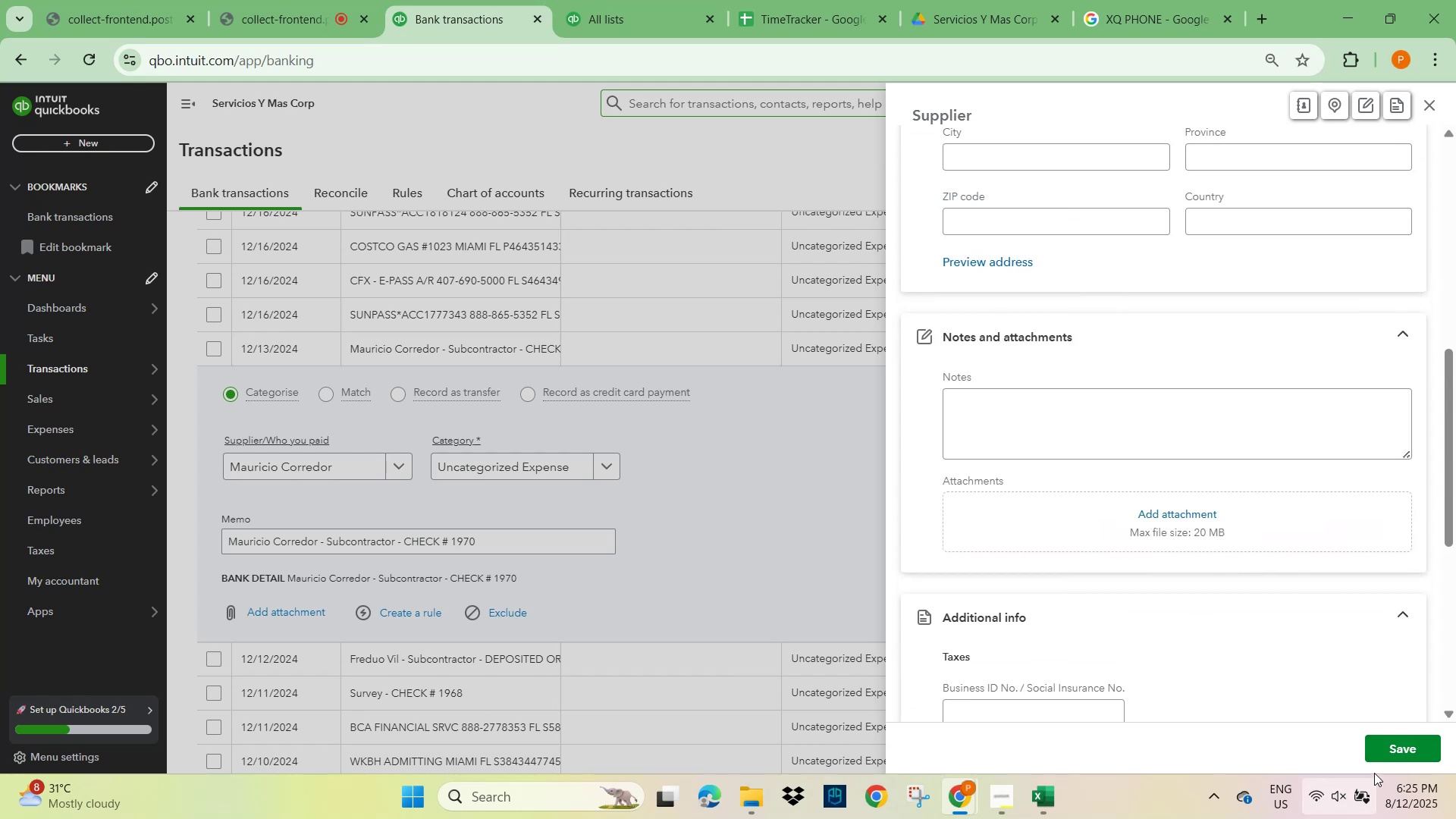 
left_click([1400, 746])
 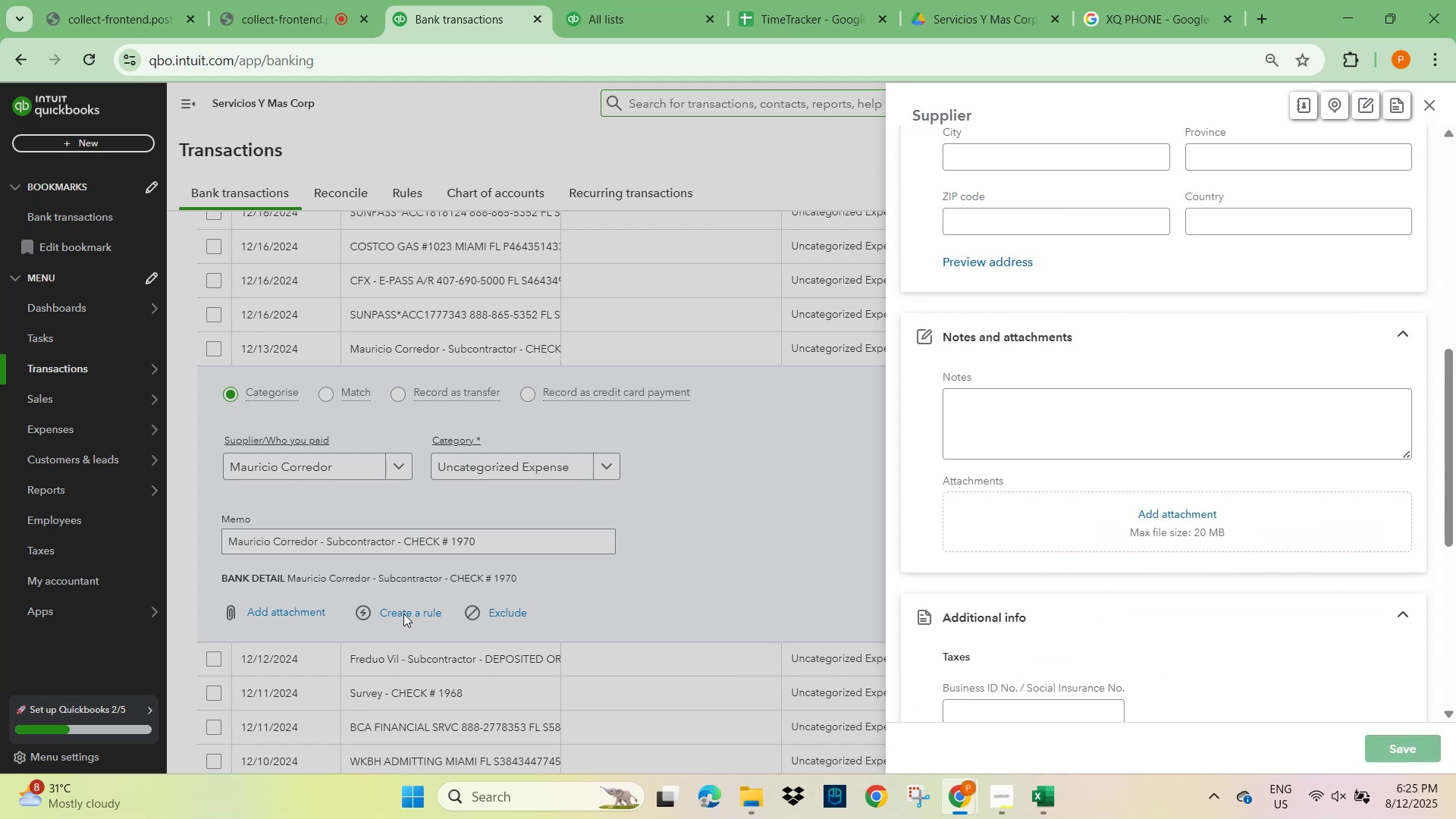 
left_click([403, 613])
 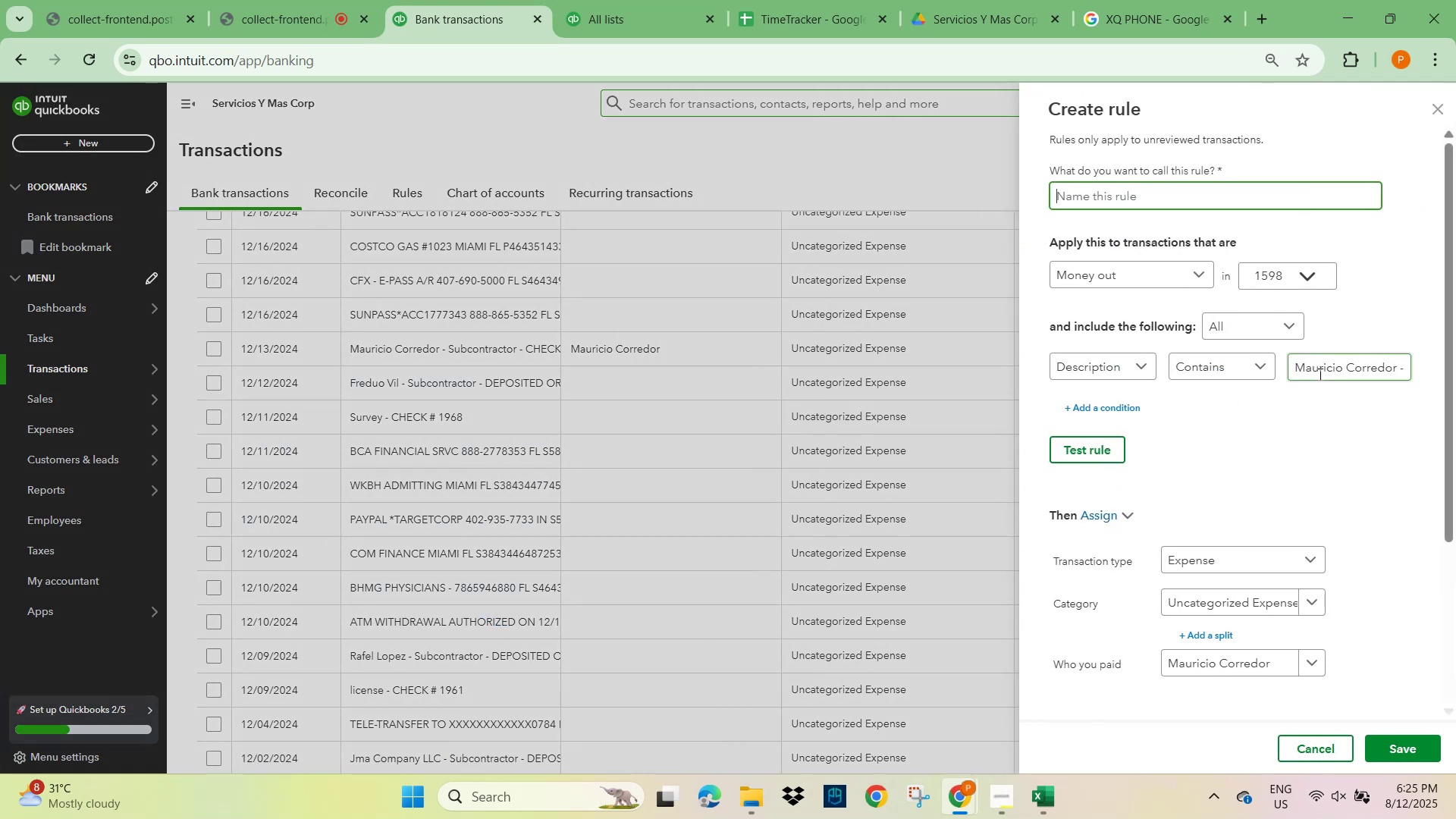 
left_click([1319, 374])
 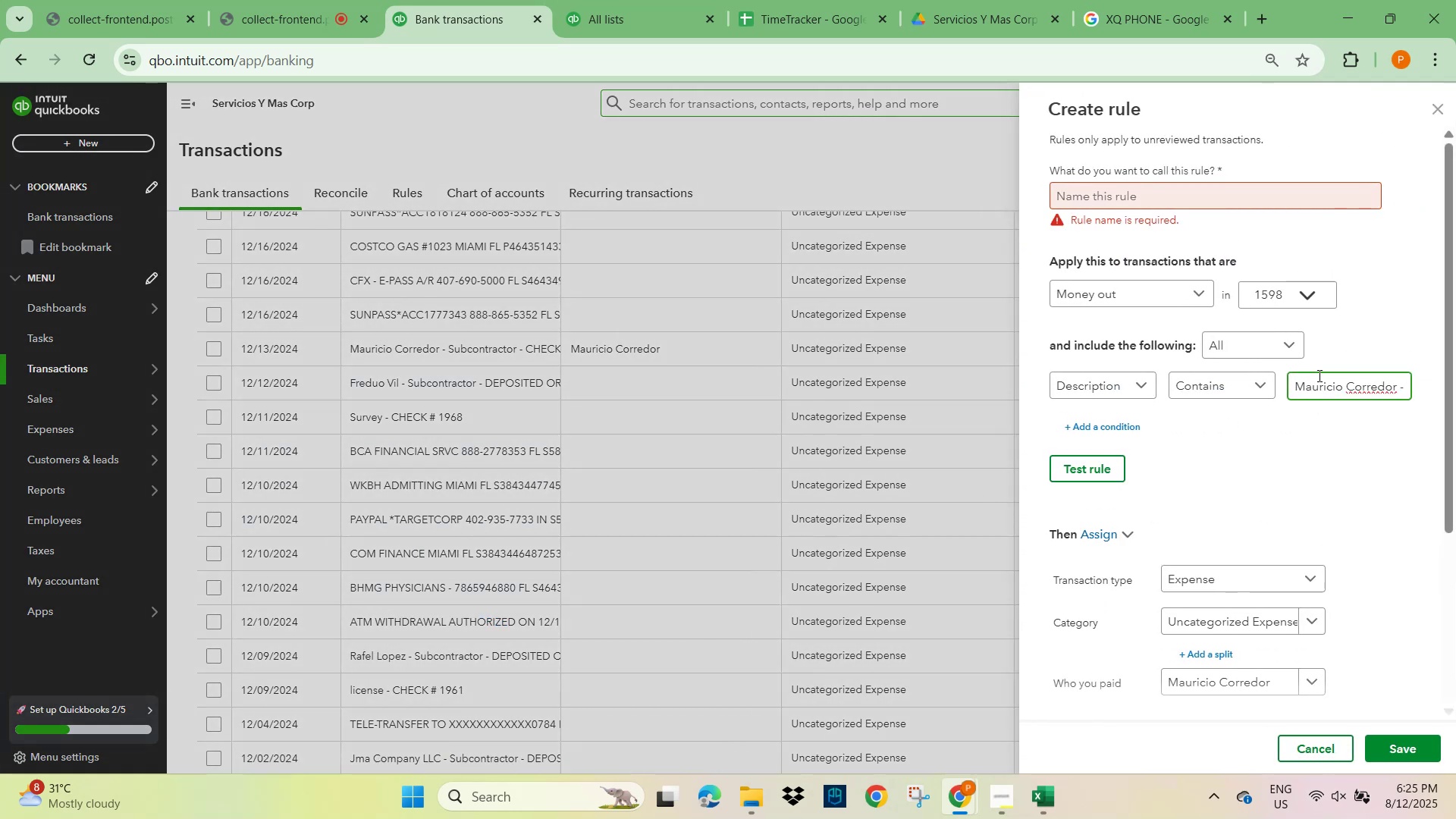 
hold_key(key=ArrowRight, duration=0.96)
 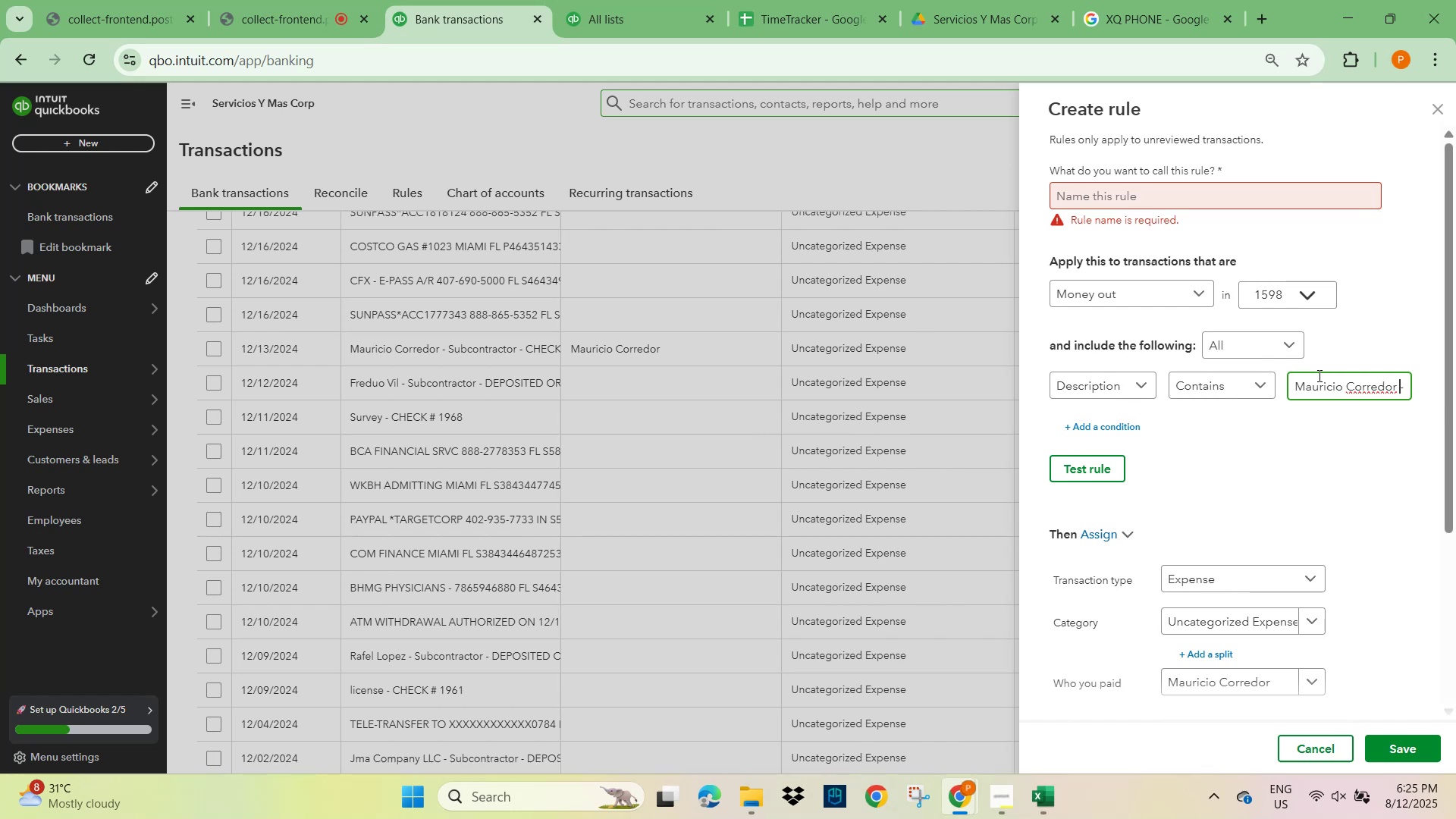 
key(ArrowRight)
 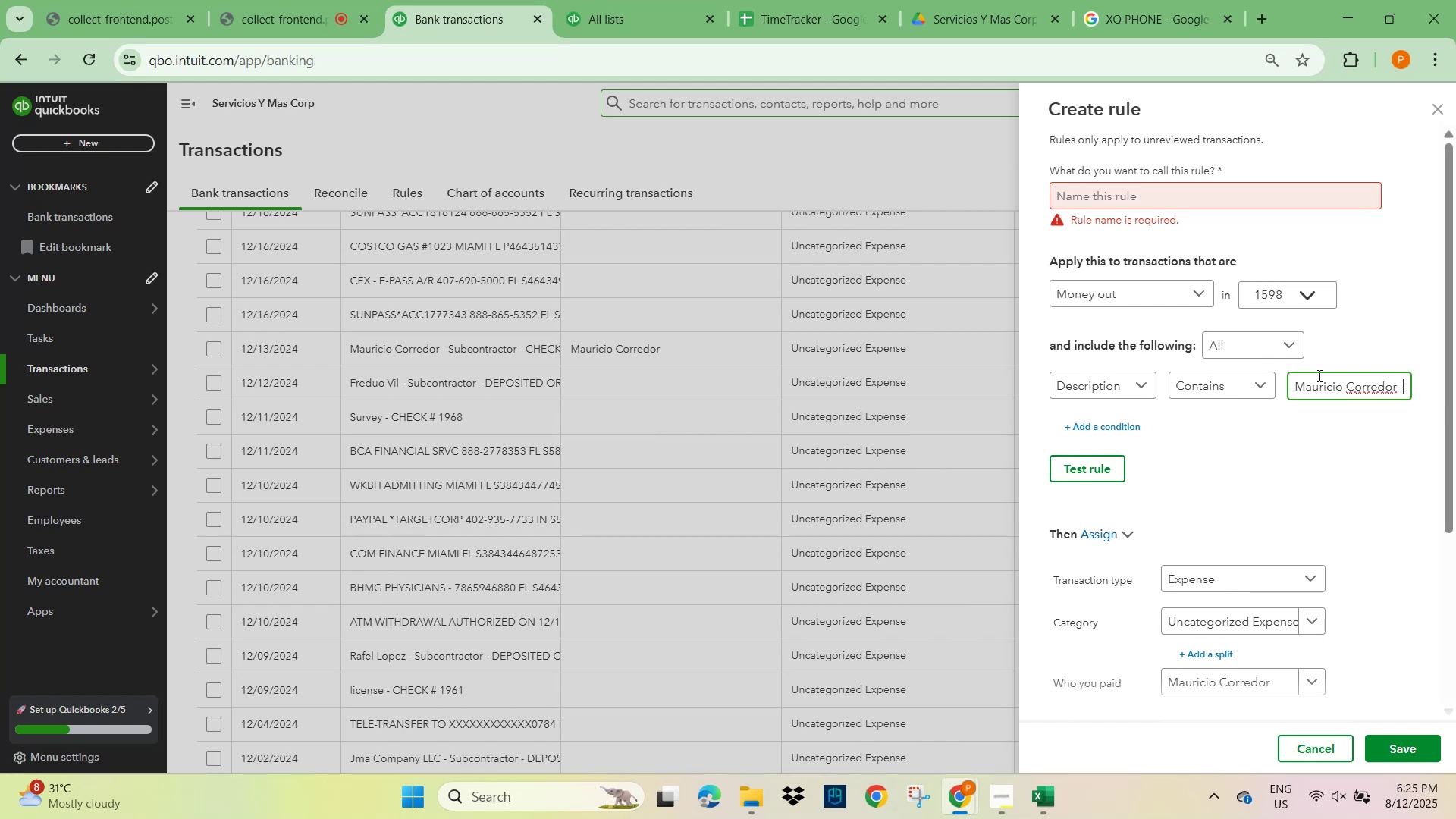 
key(ArrowLeft)
 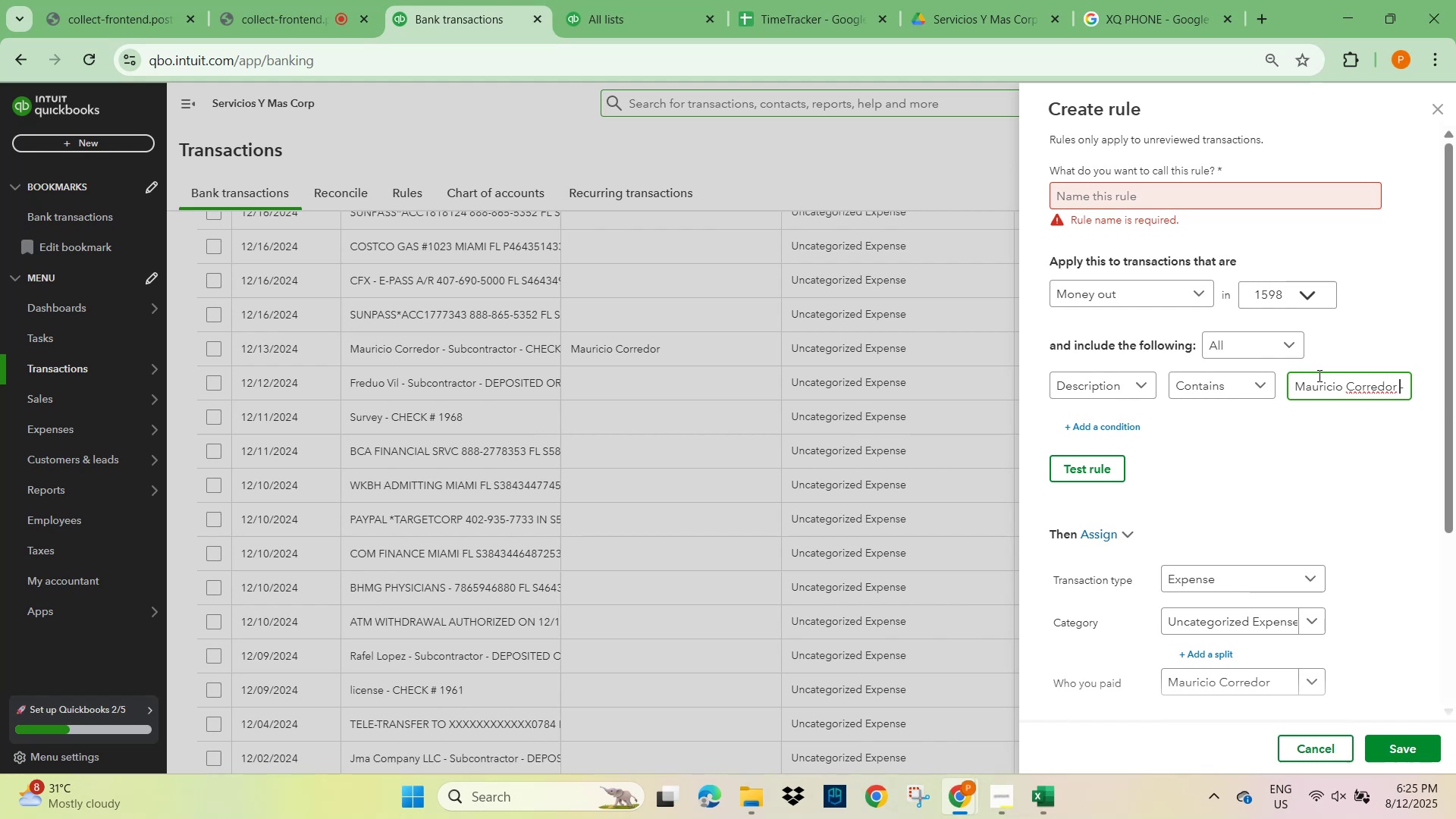 
hold_key(key=ShiftLeft, duration=2.12)
 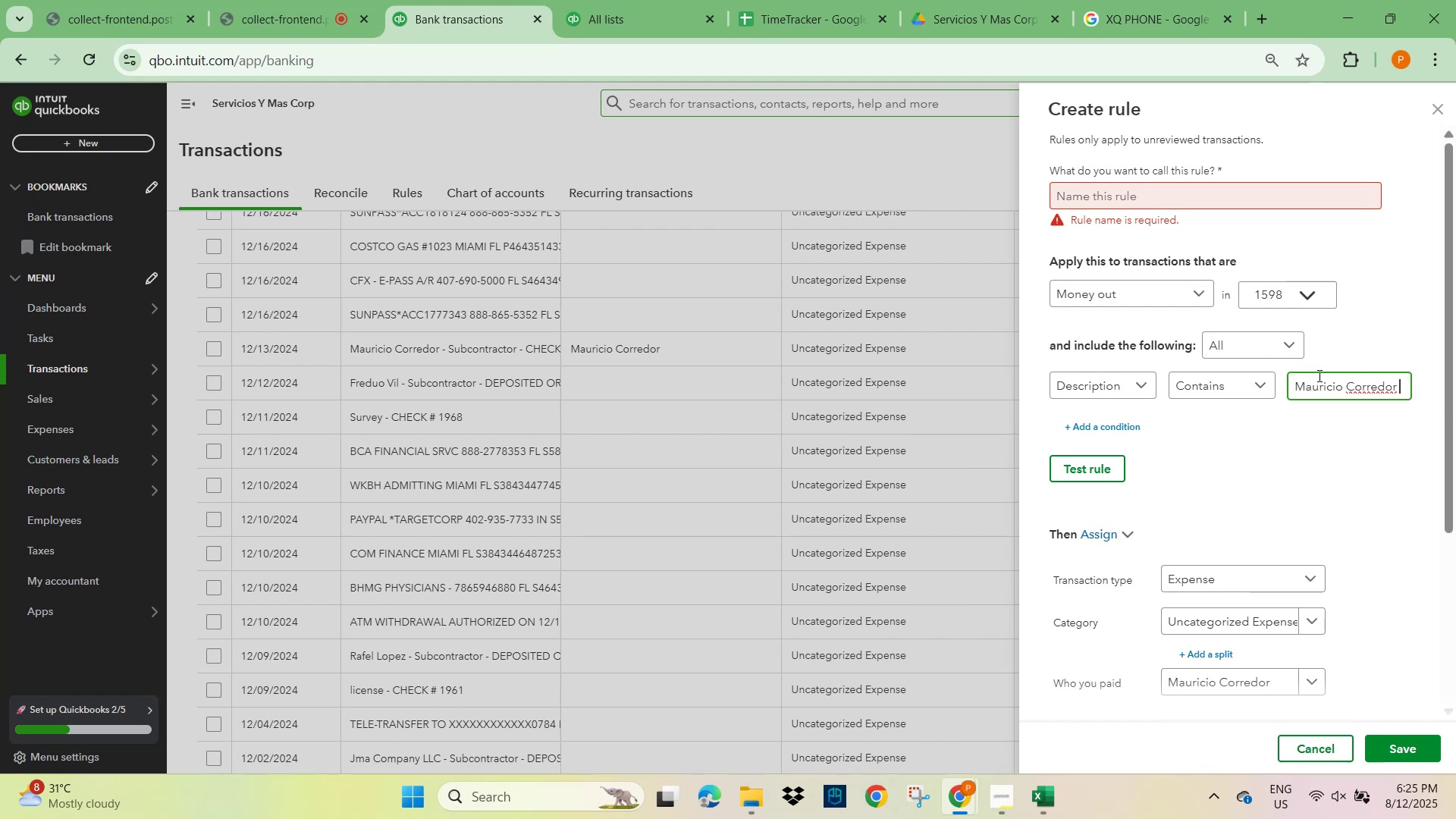 
hold_key(key=ArrowRight, duration=1.5)
 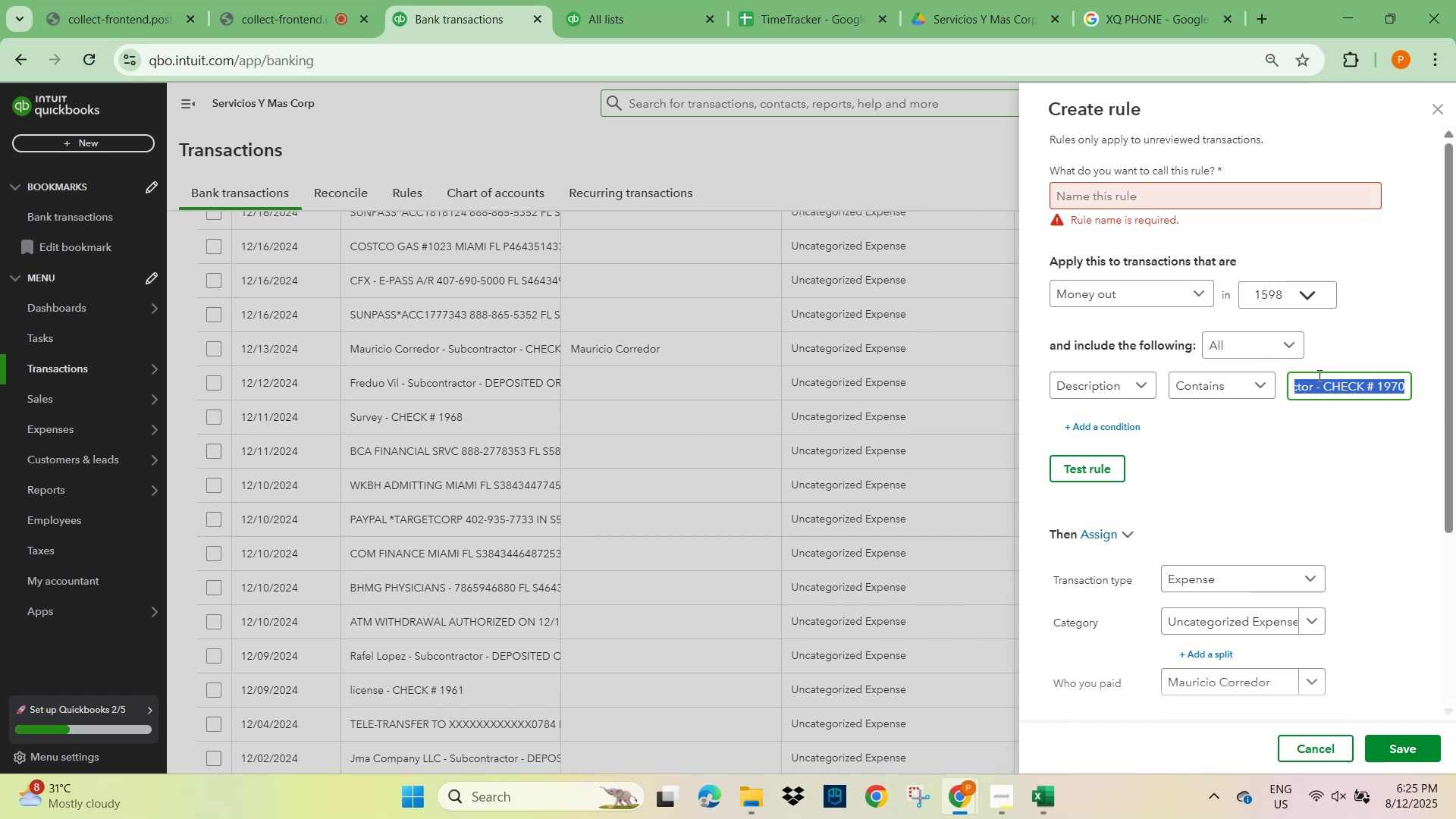 
hold_key(key=ArrowRight, duration=0.43)
 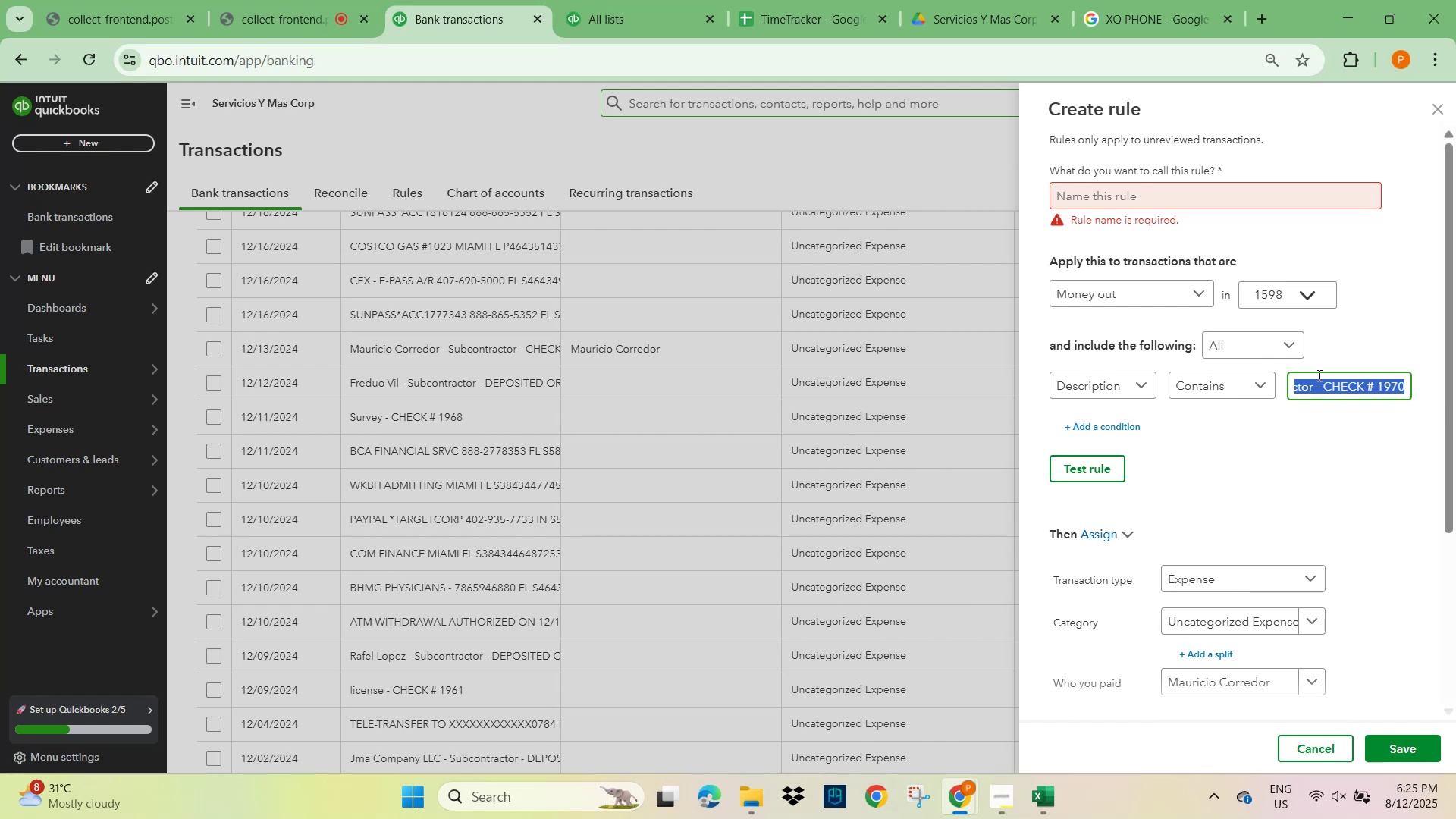 
key(Backspace)
 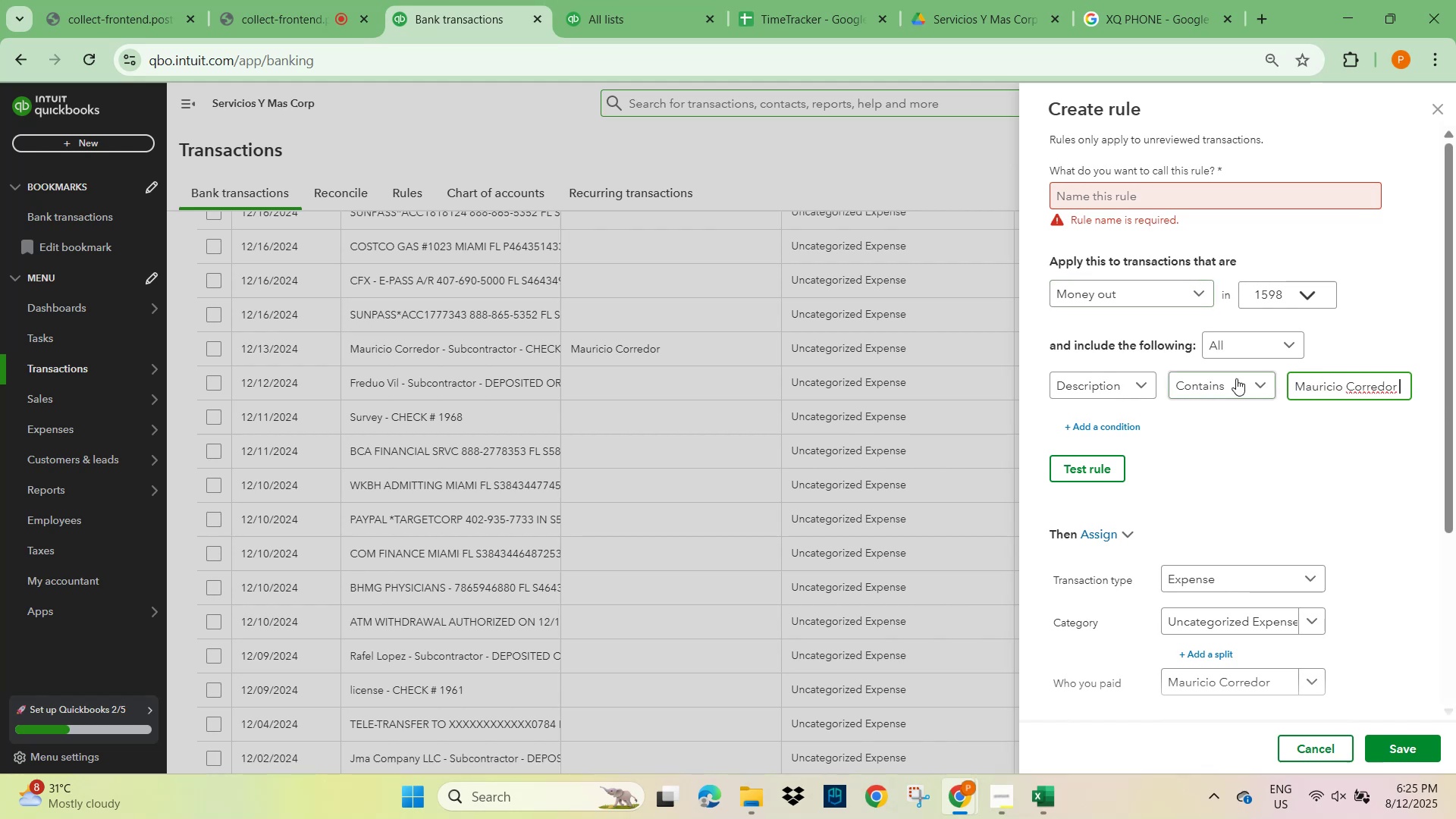 
left_click([1292, 382])
 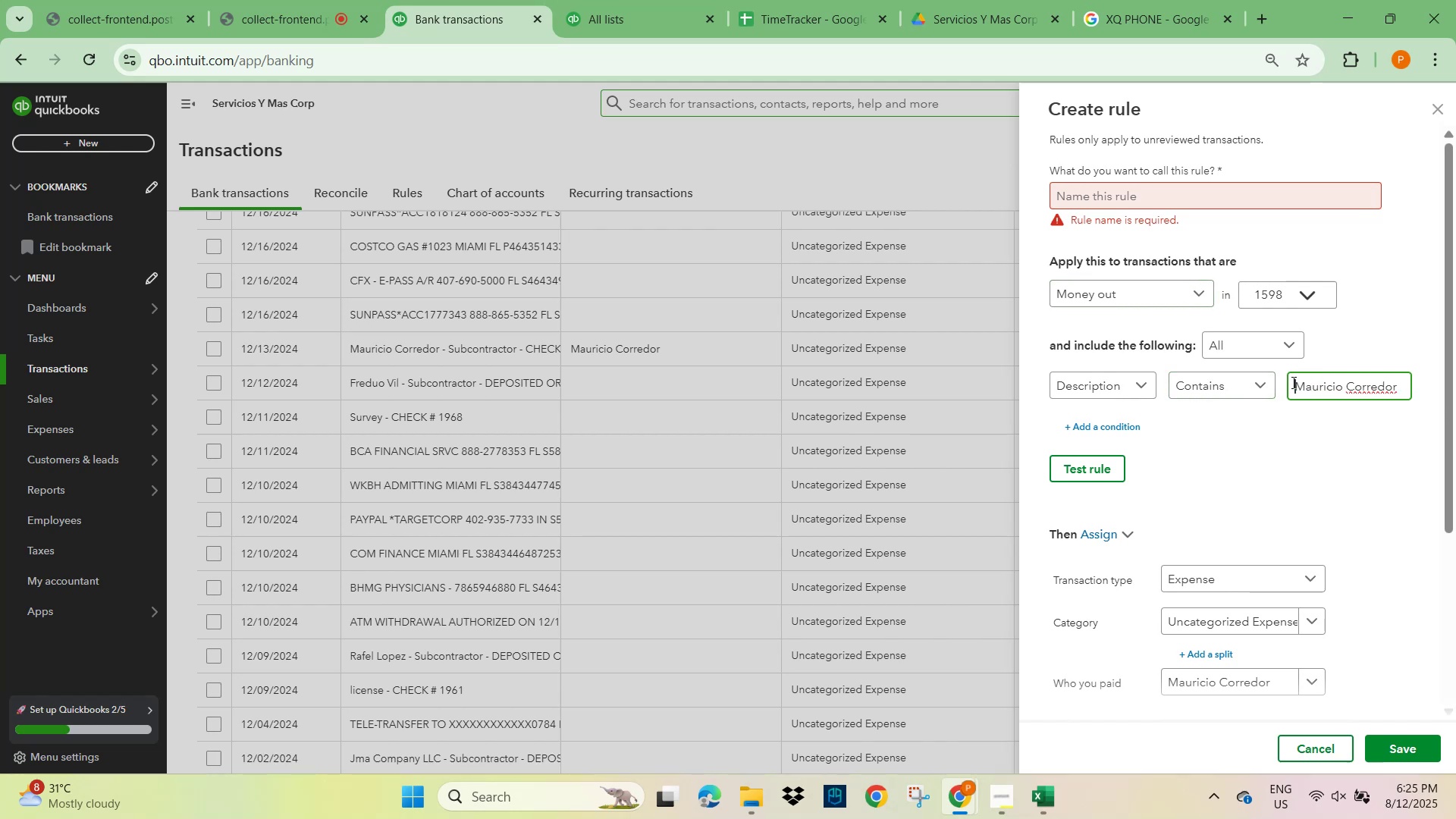 
key(Control+A)
 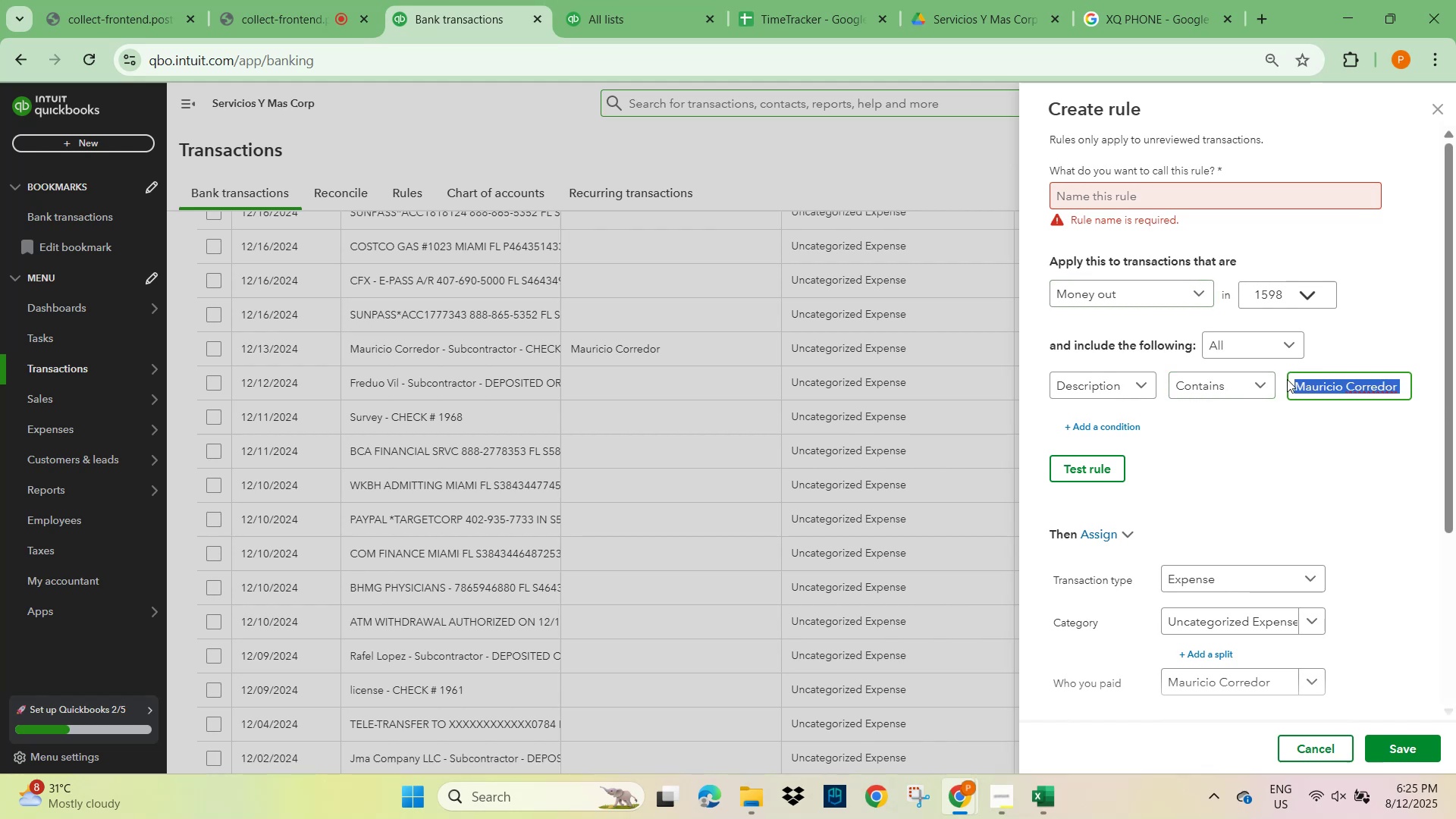 
key(Control+C)
 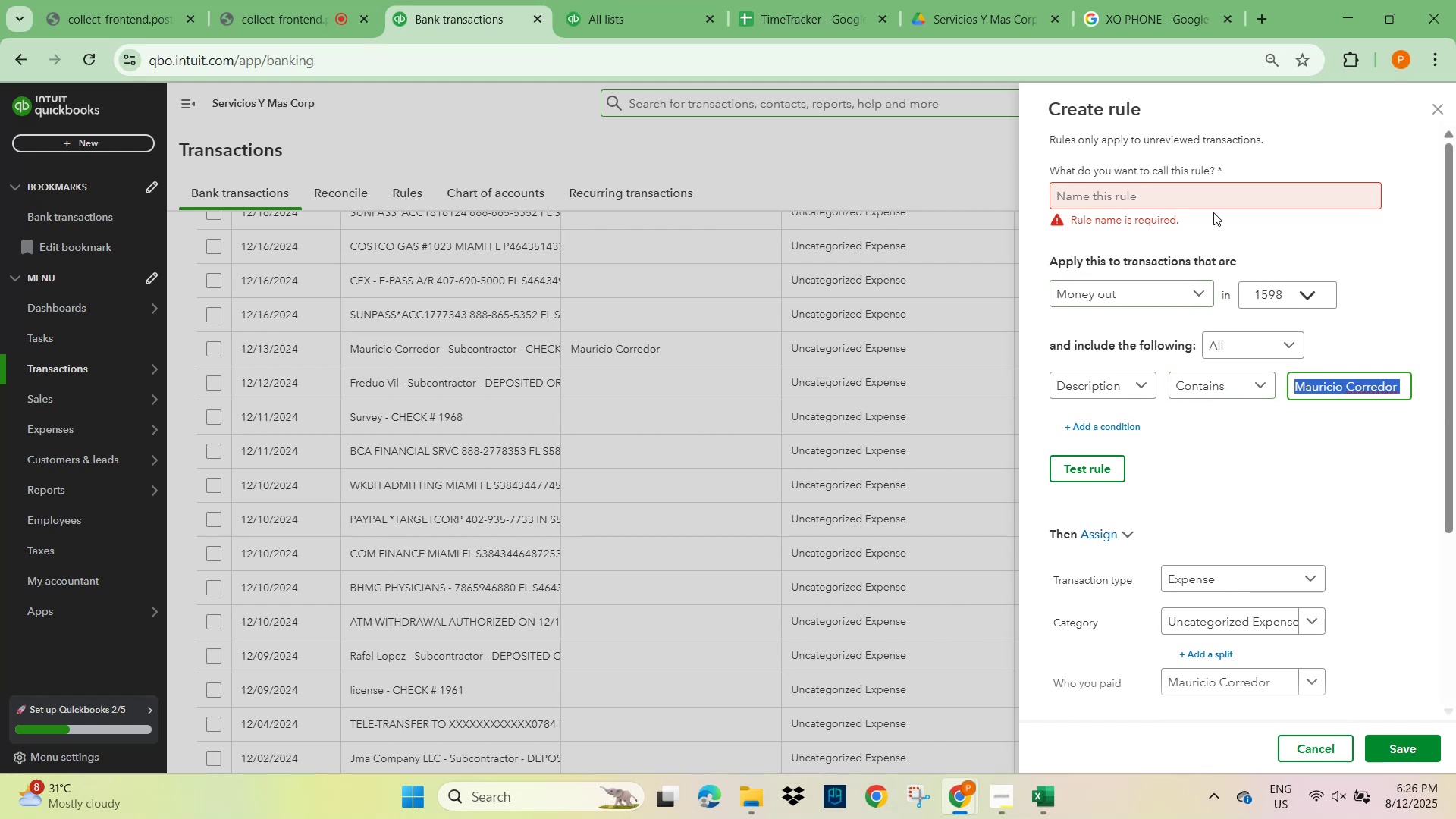 
key(Control+V)
 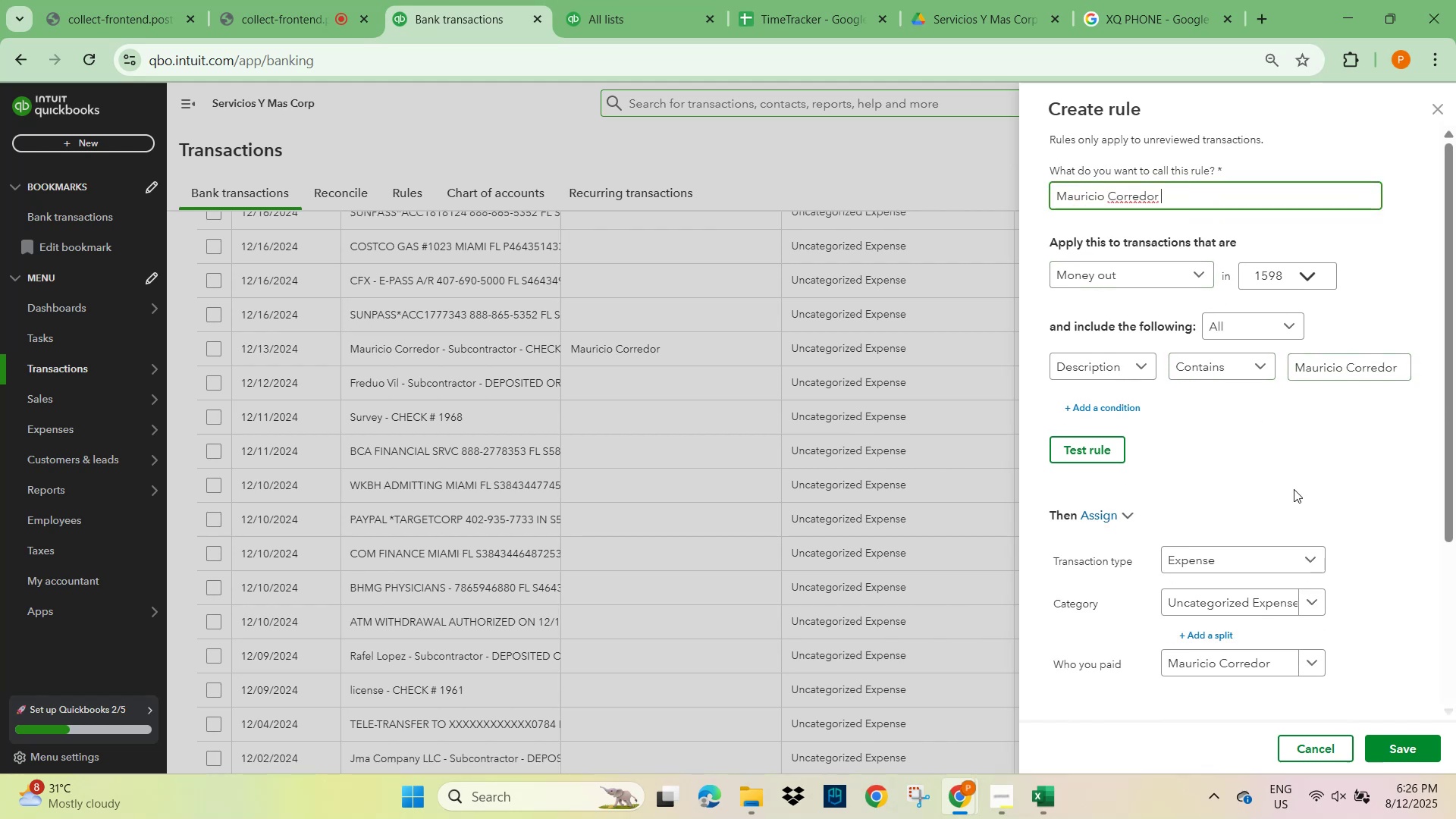 
left_click([1323, 459])
 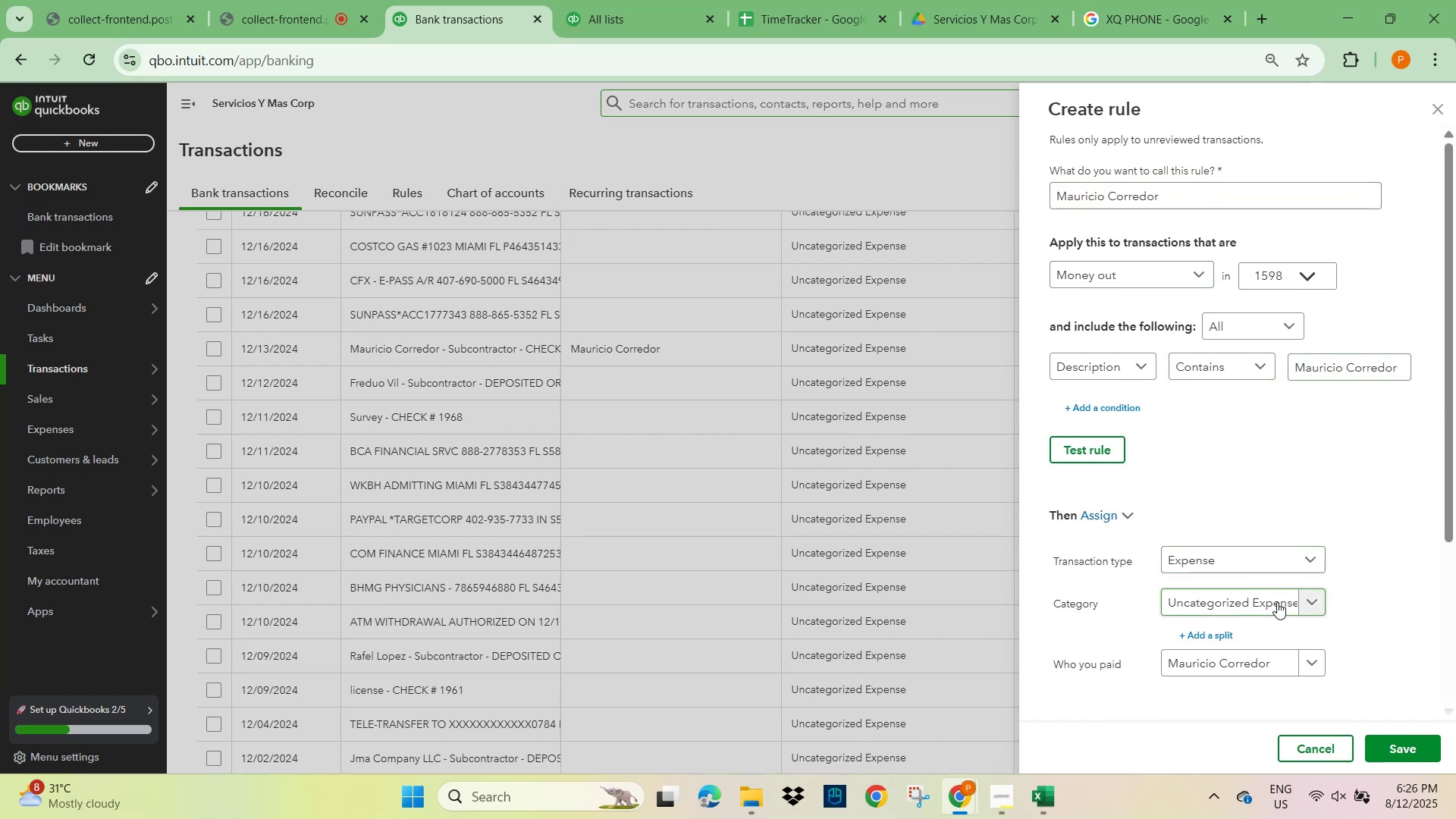 
left_click([1278, 604])
 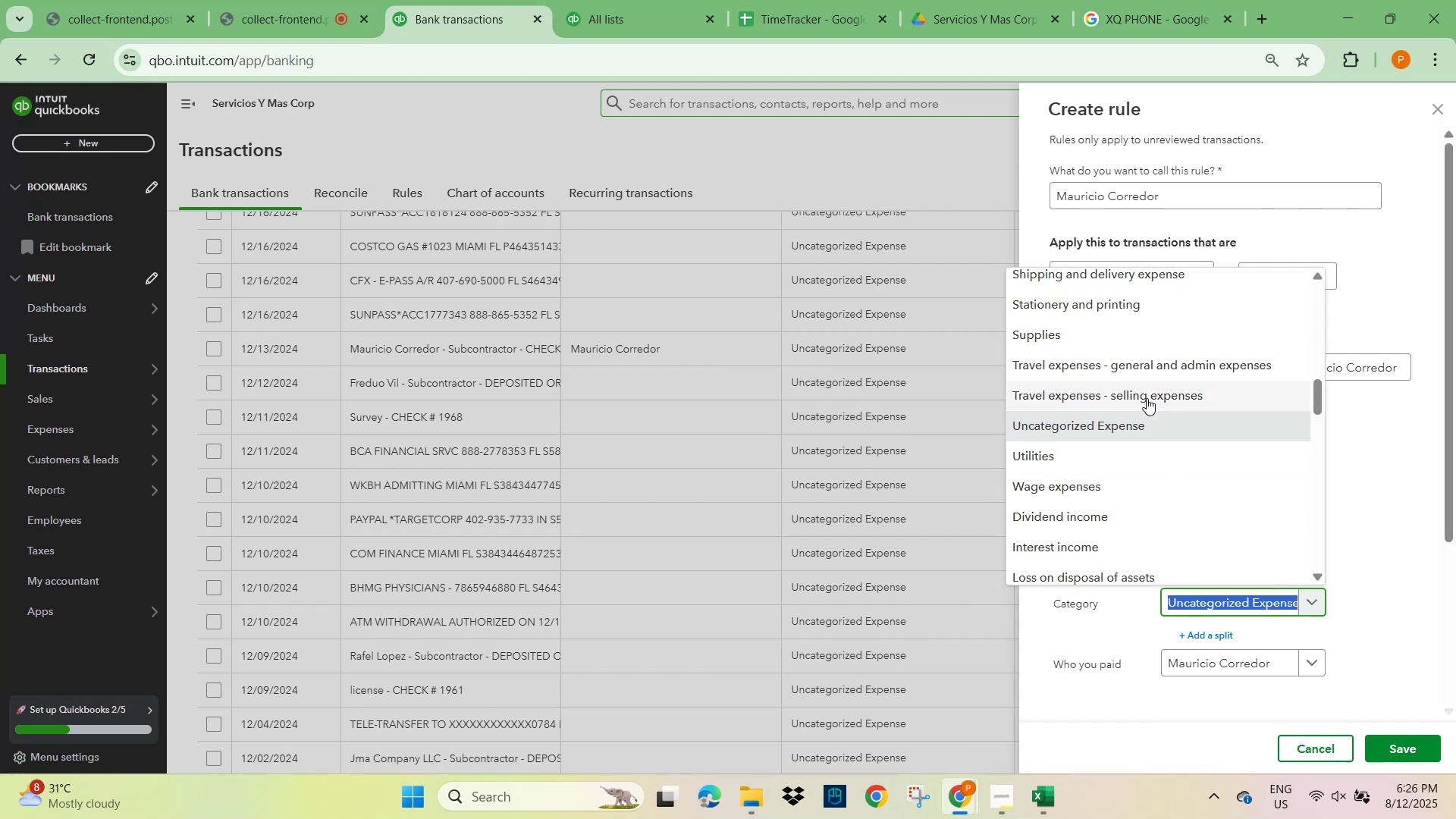 
scroll: coordinate [1131, 394], scroll_direction: up, amount: 4.0
 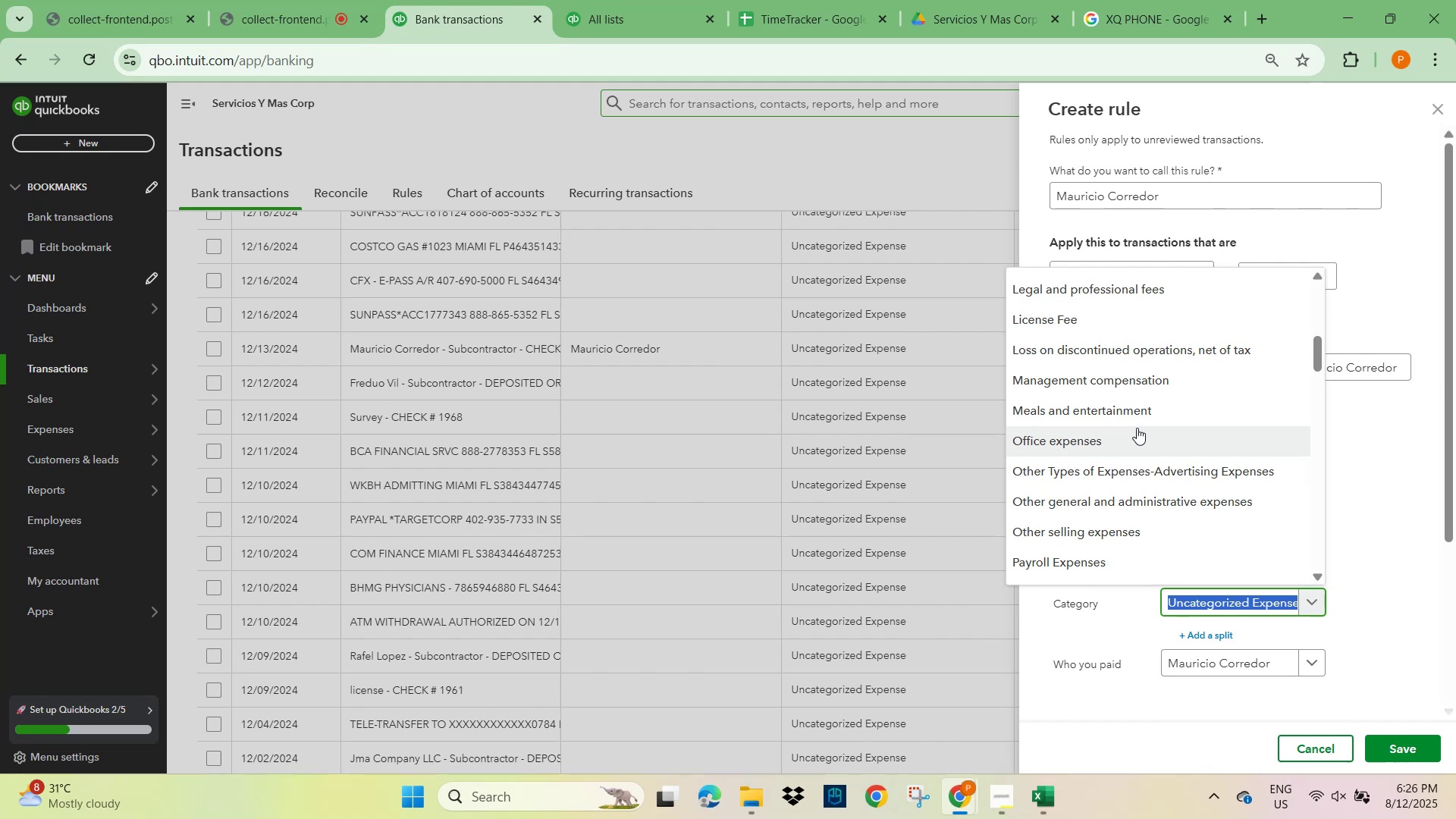 
wait(34.53)
 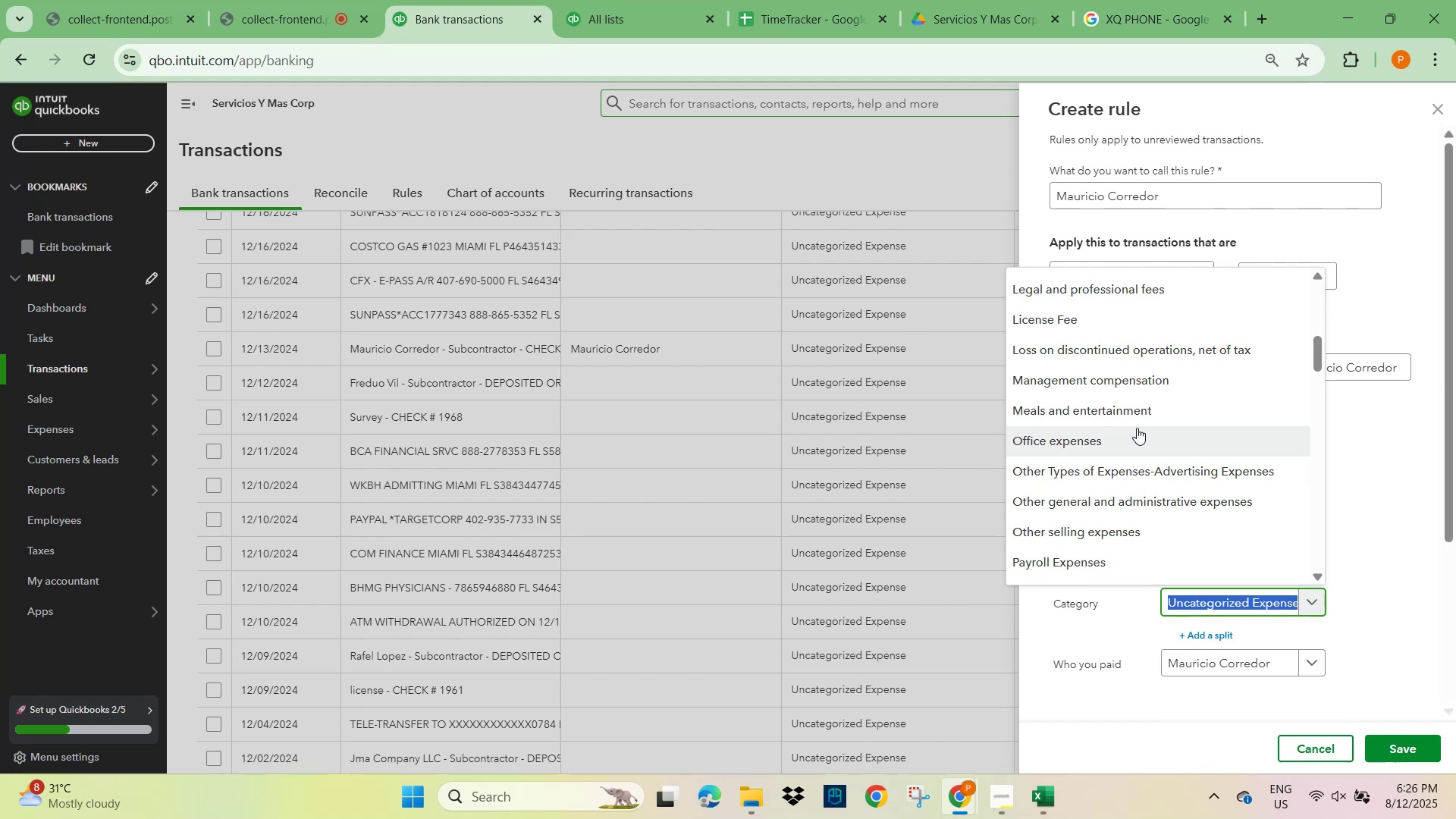 
scroll: coordinate [1146, 454], scroll_direction: down, amount: 7.0
 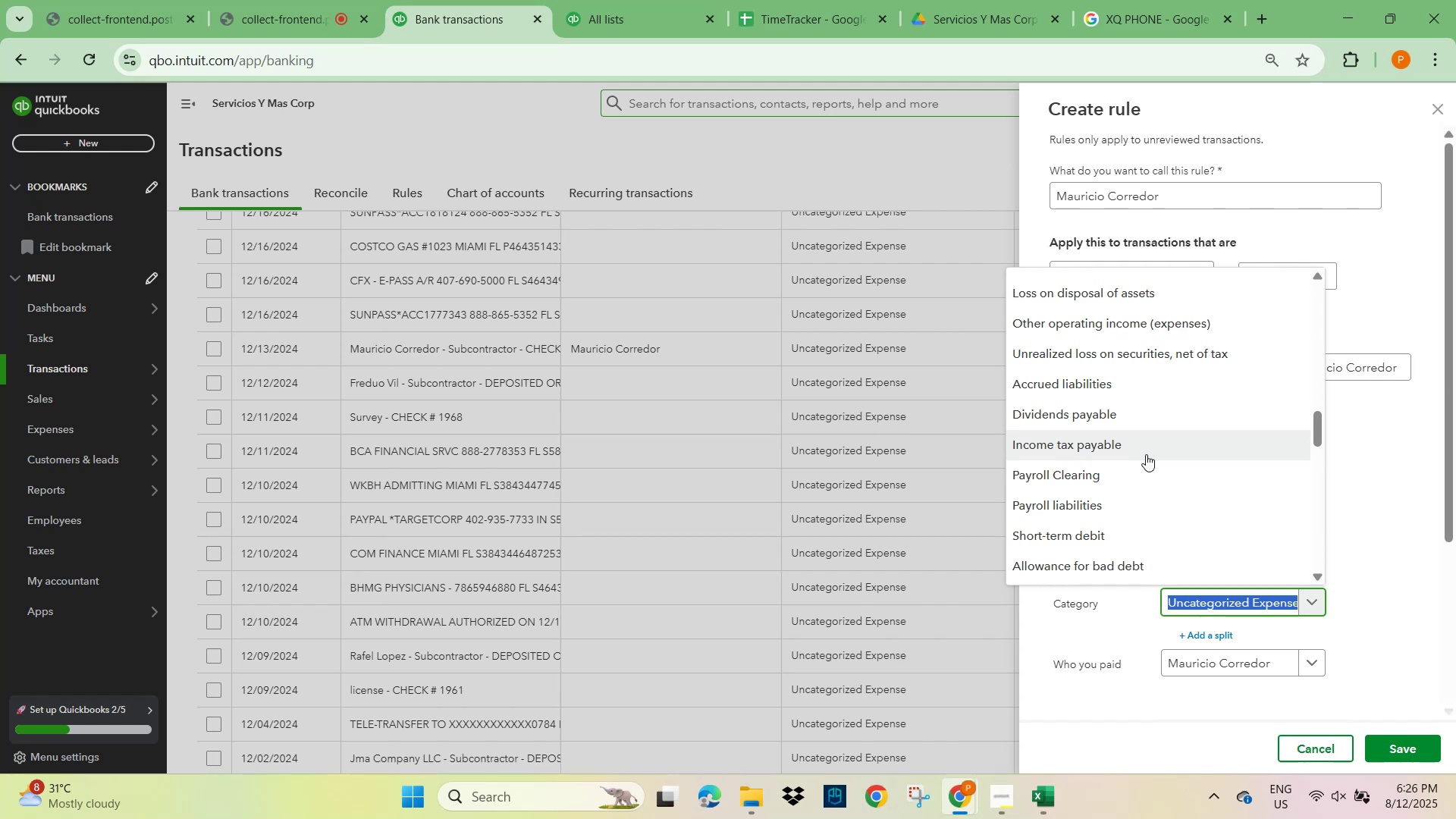 
scroll: coordinate [1146, 451], scroll_direction: up, amount: 11.0
 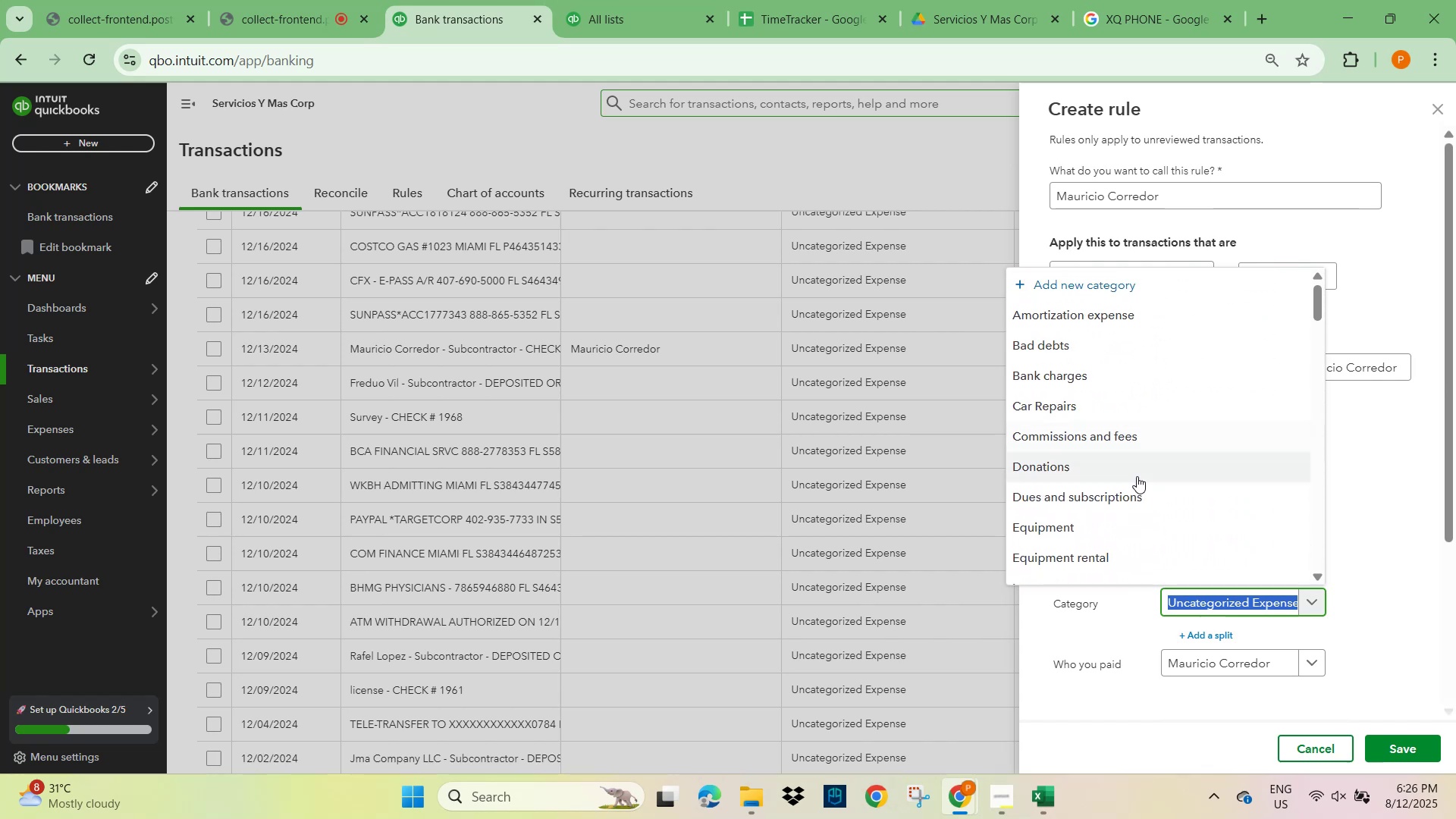 
scroll: coordinate [1183, 413], scroll_direction: down, amount: 10.0
 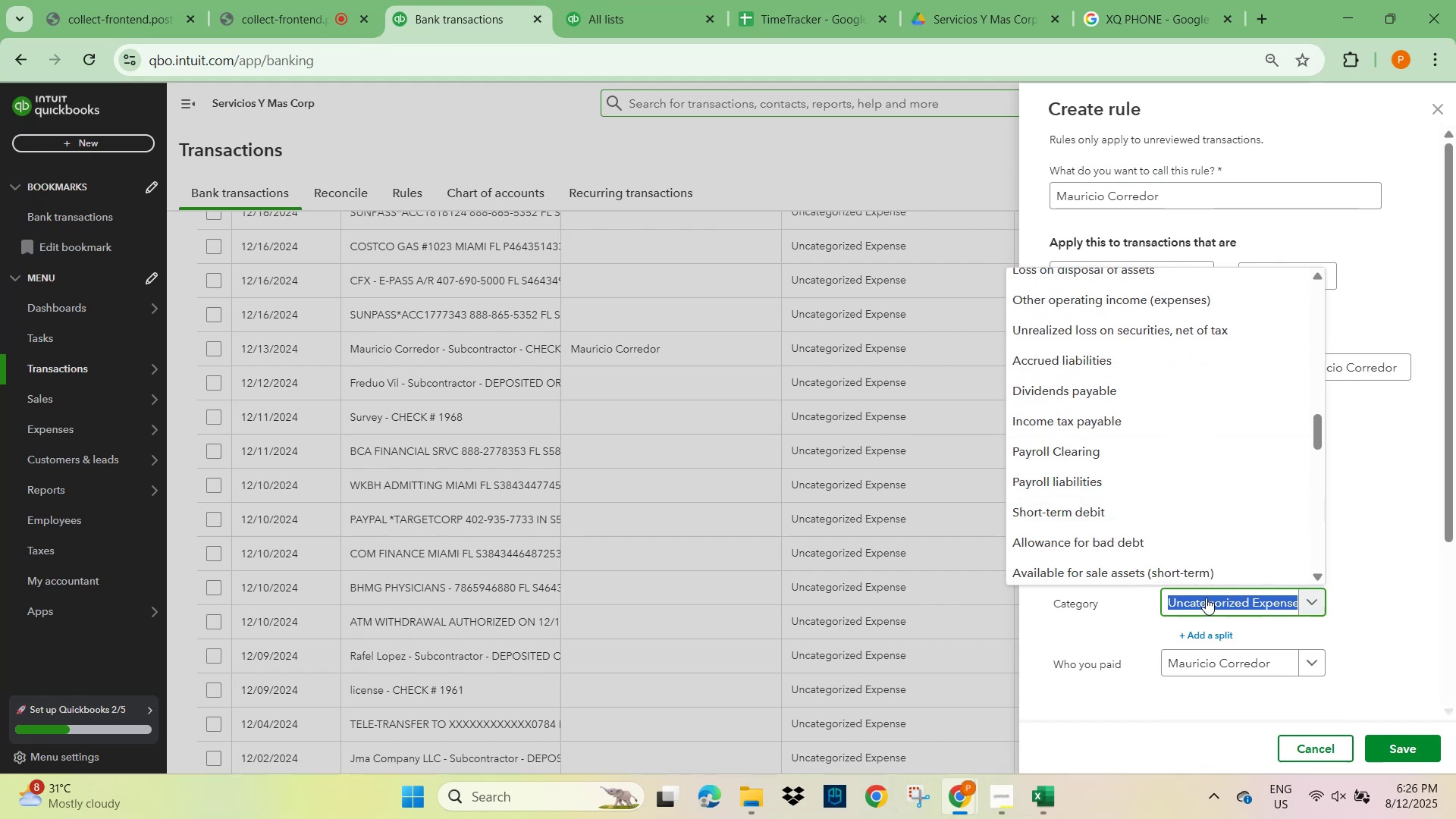 
type(pro)
 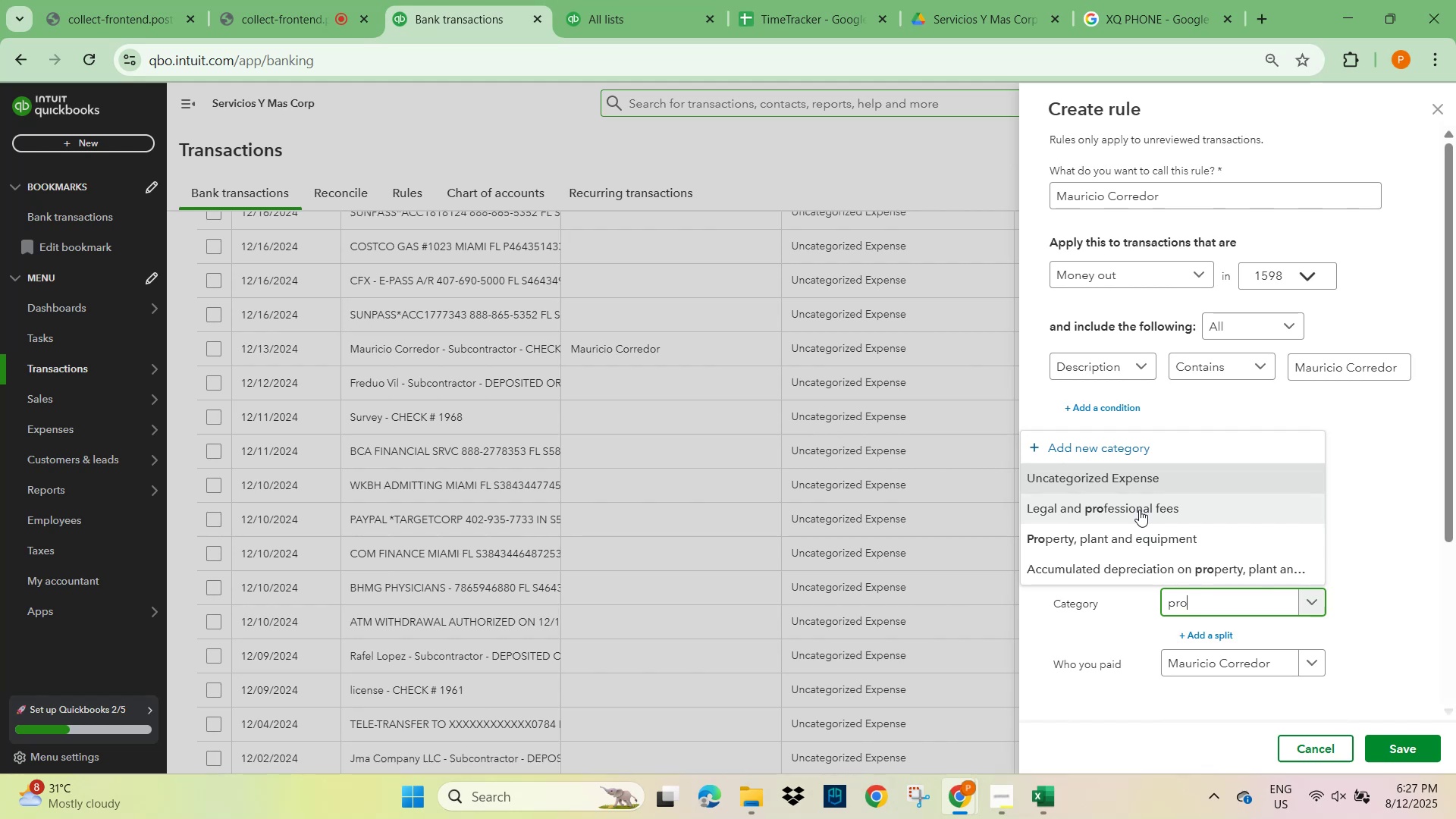 
left_click([1139, 510])
 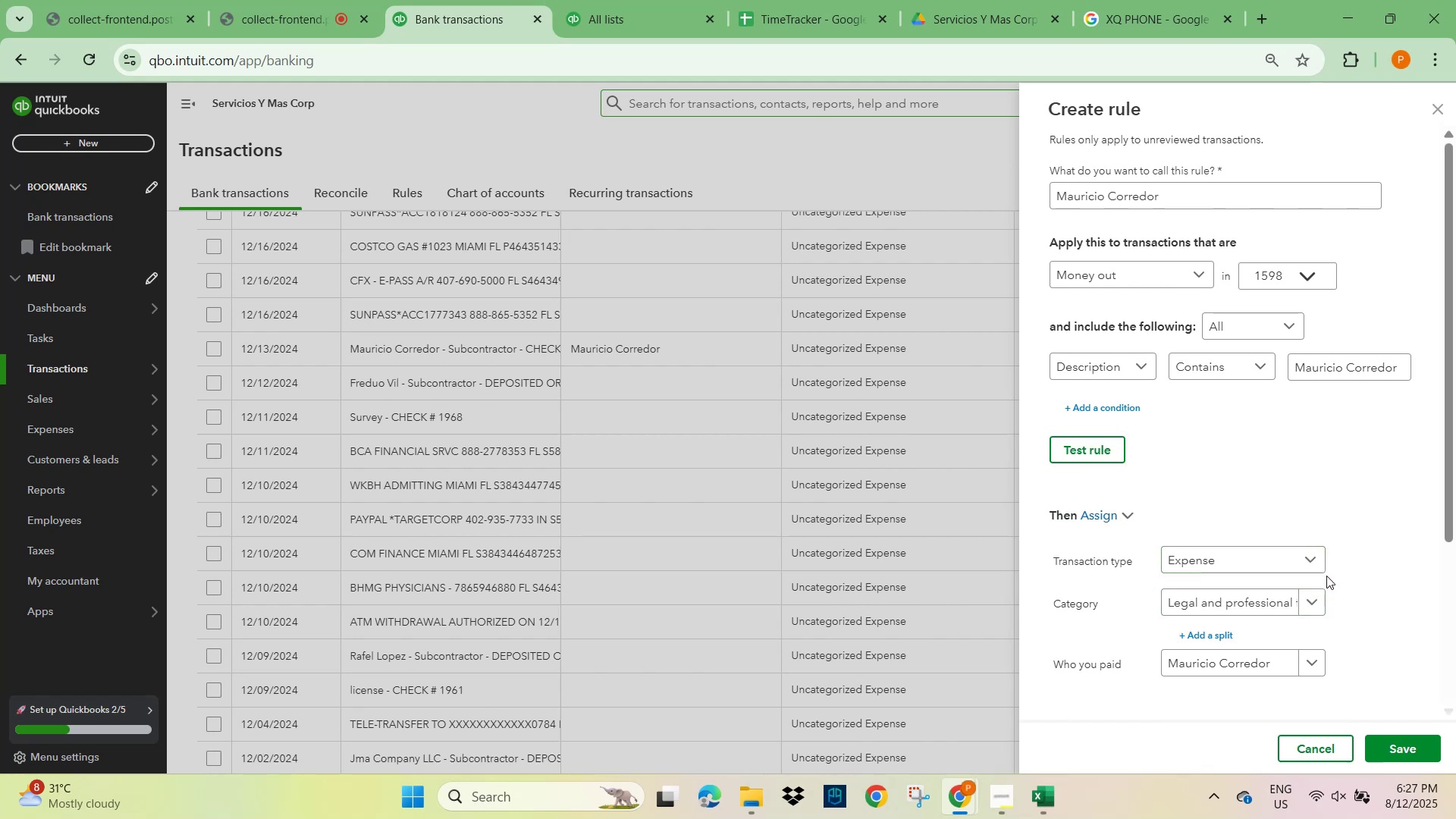 
wait(8.88)
 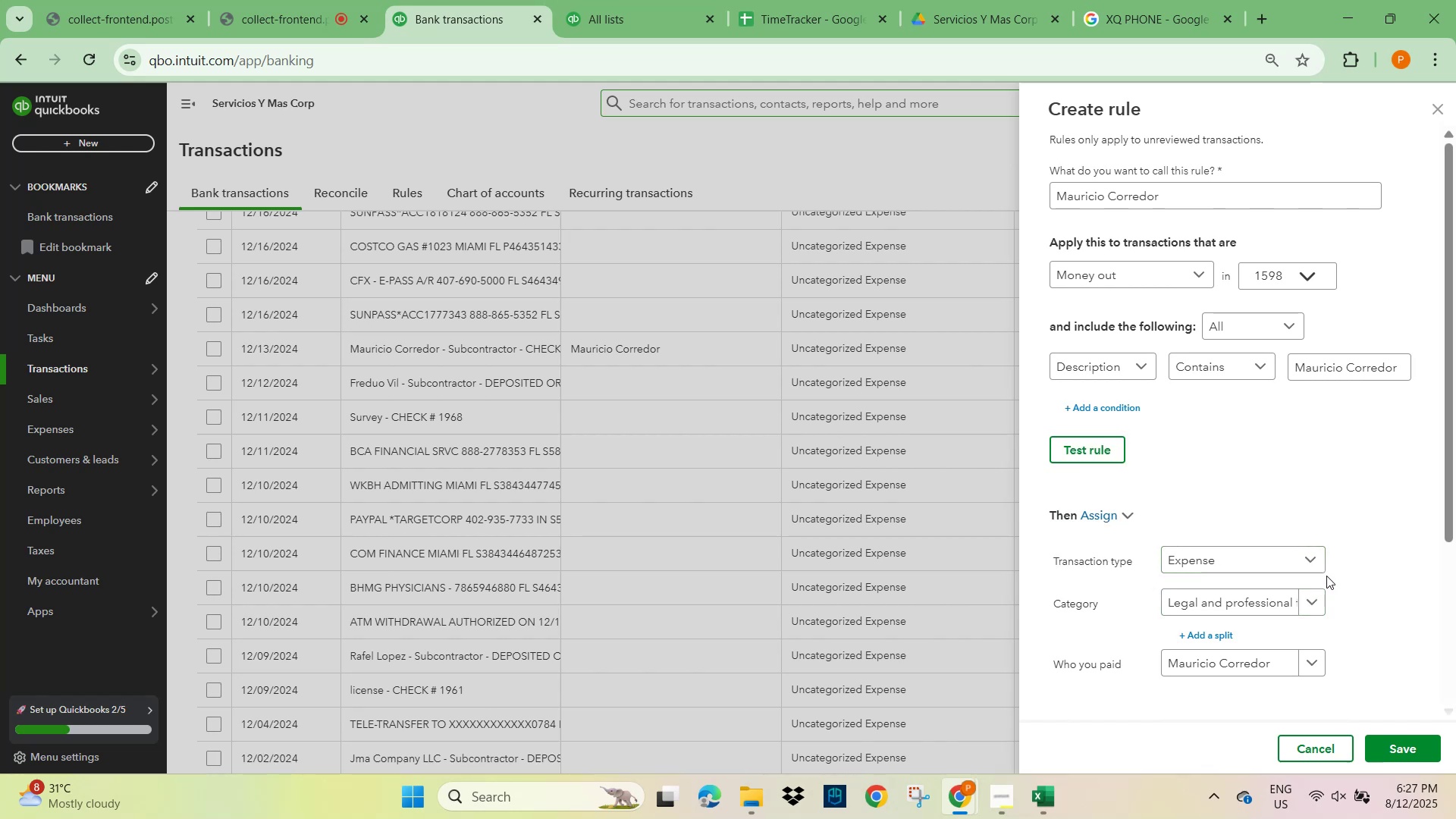 
scroll: coordinate [1355, 674], scroll_direction: down, amount: 3.0
 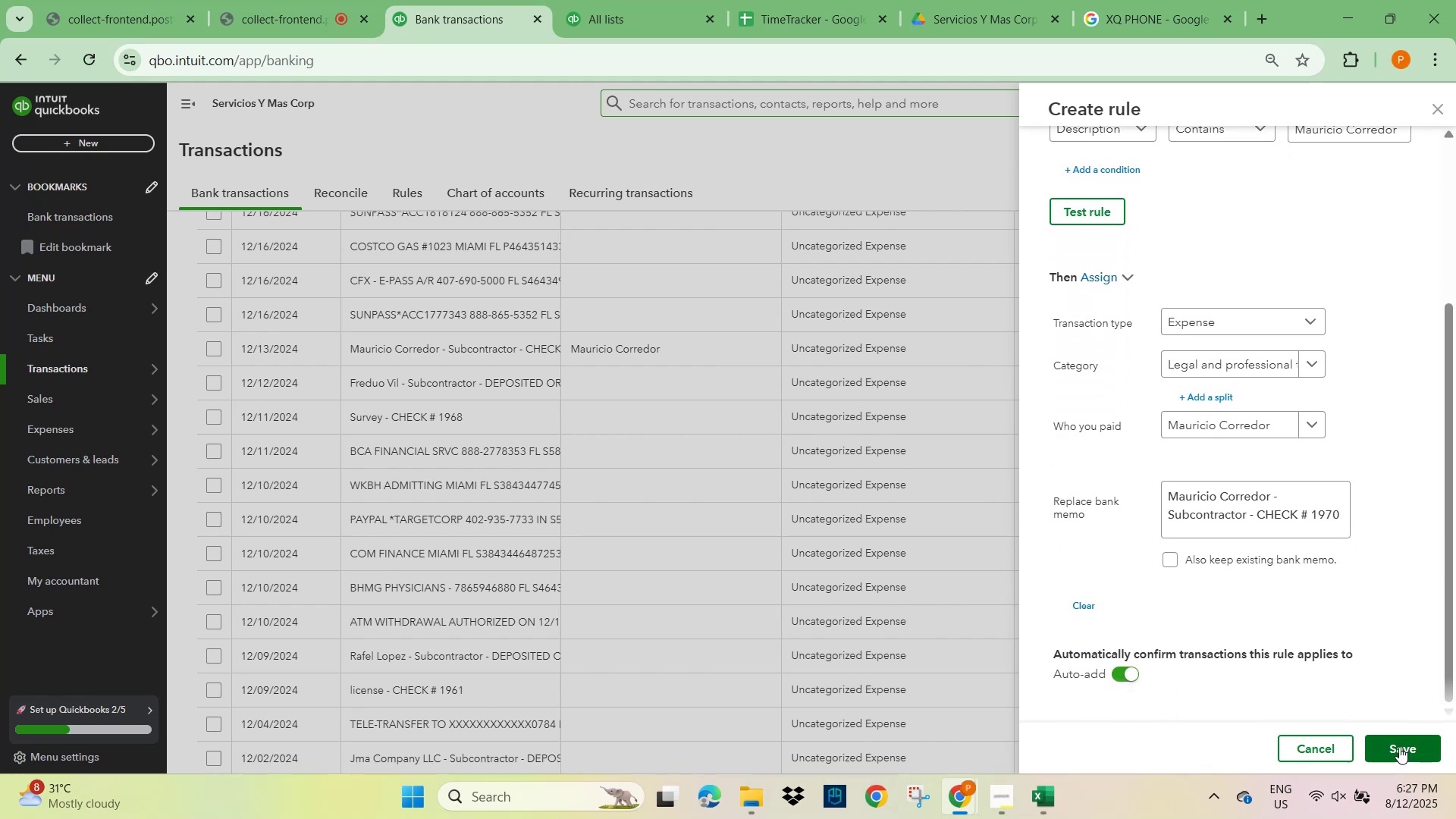 
left_click([1401, 745])
 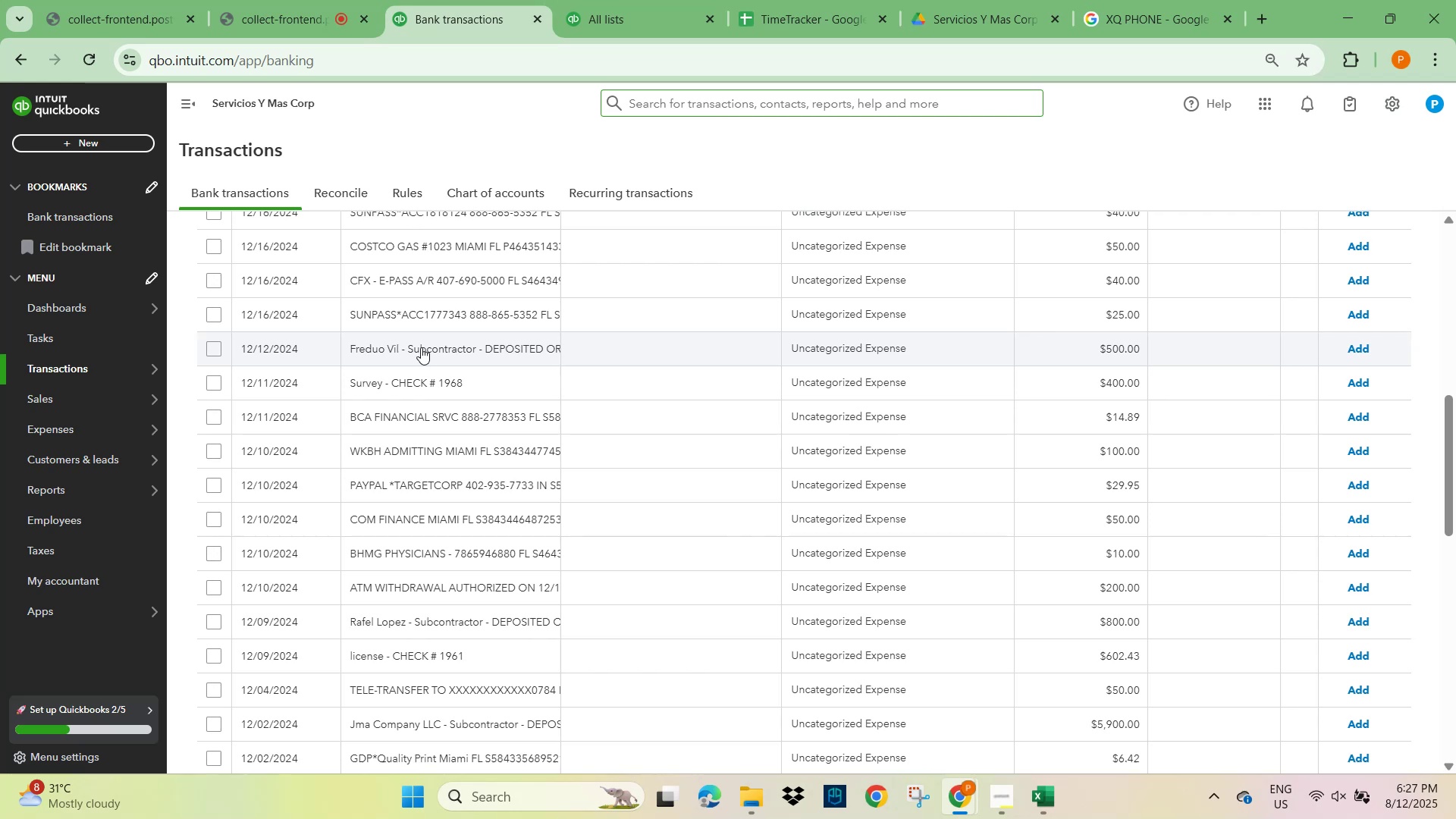 
wait(13.55)
 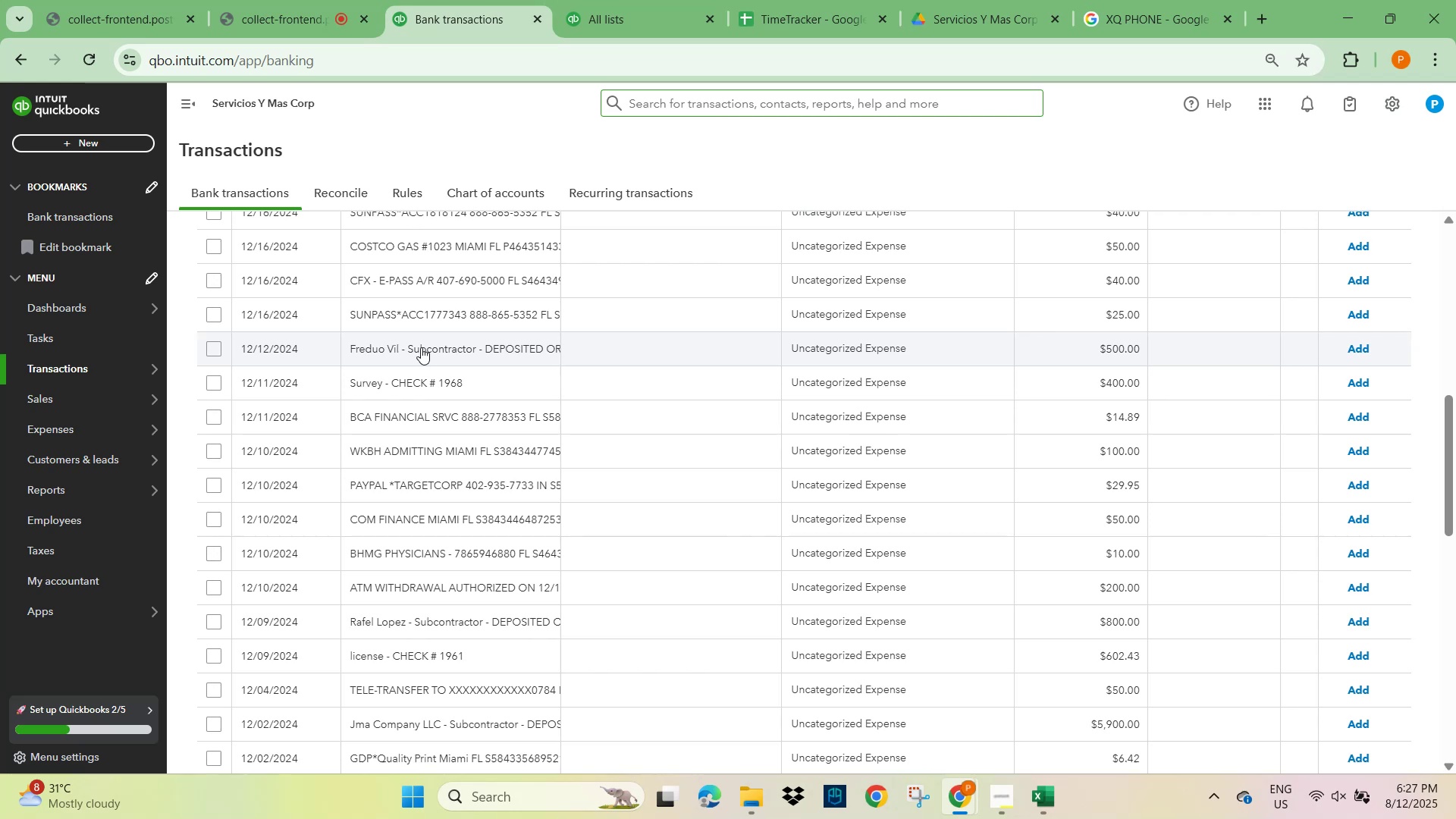 
left_click([422, 350])
 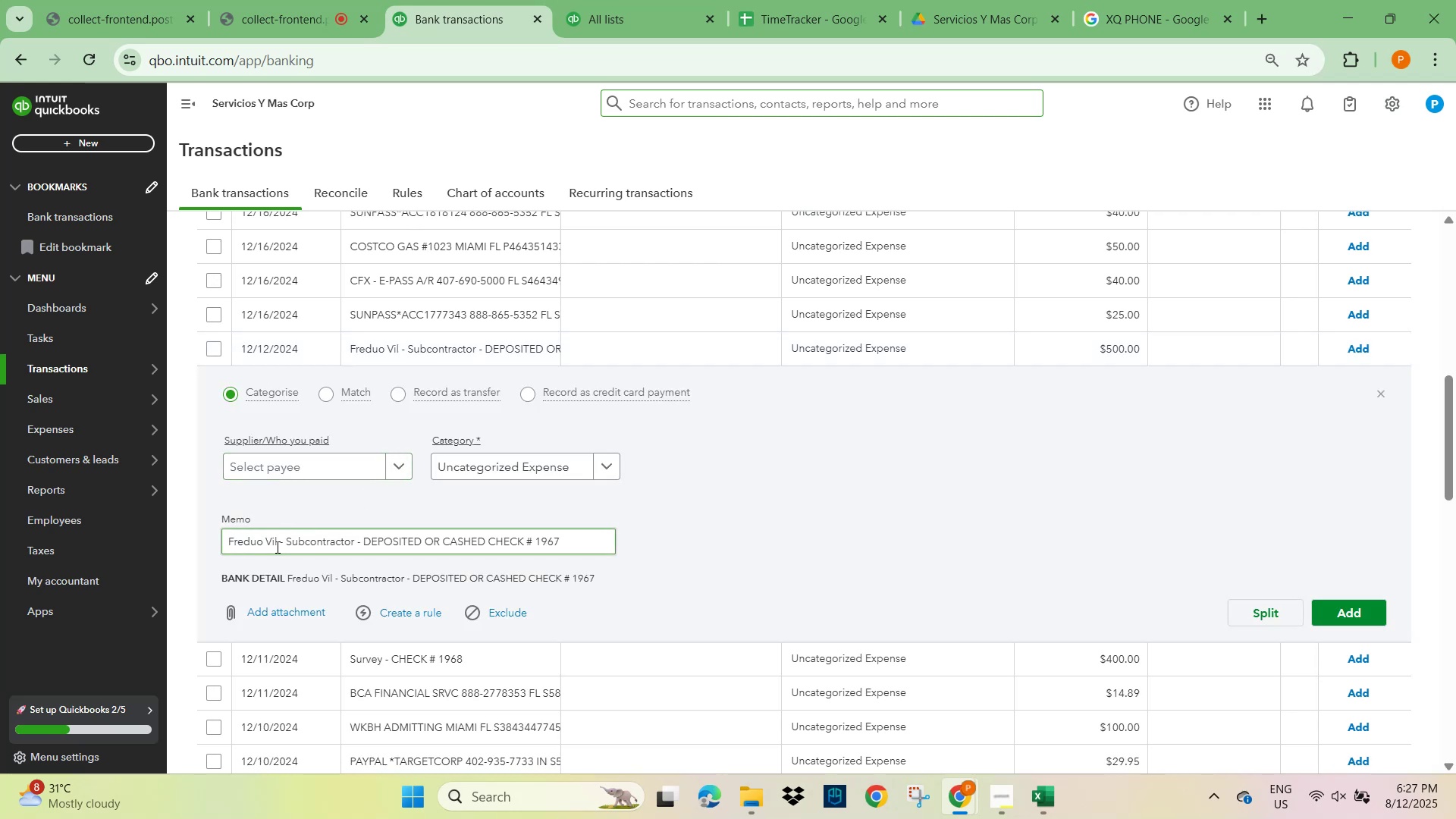 
wait(5.89)
 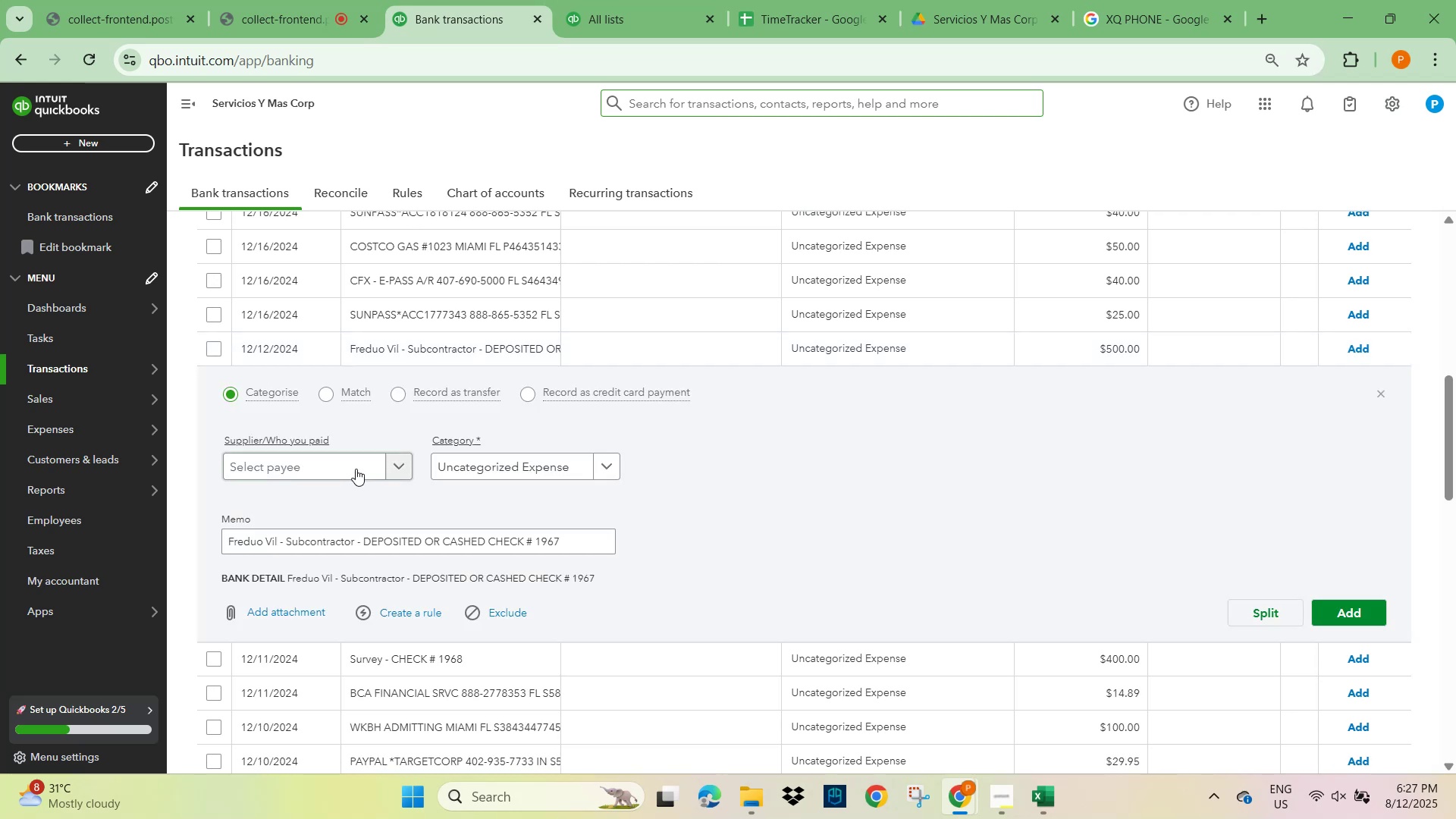 
key(Control+C)
 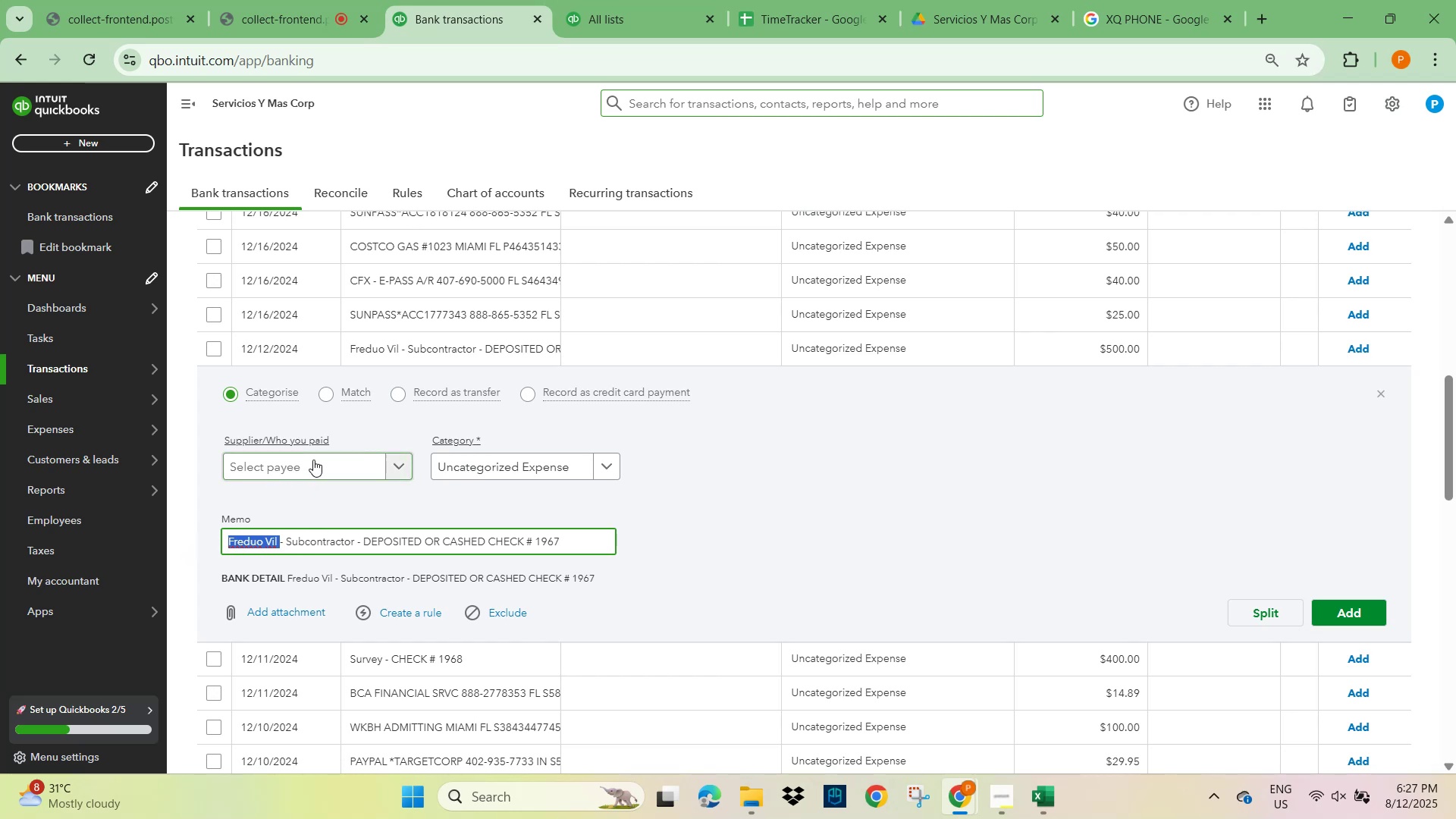 
left_click([313, 460])
 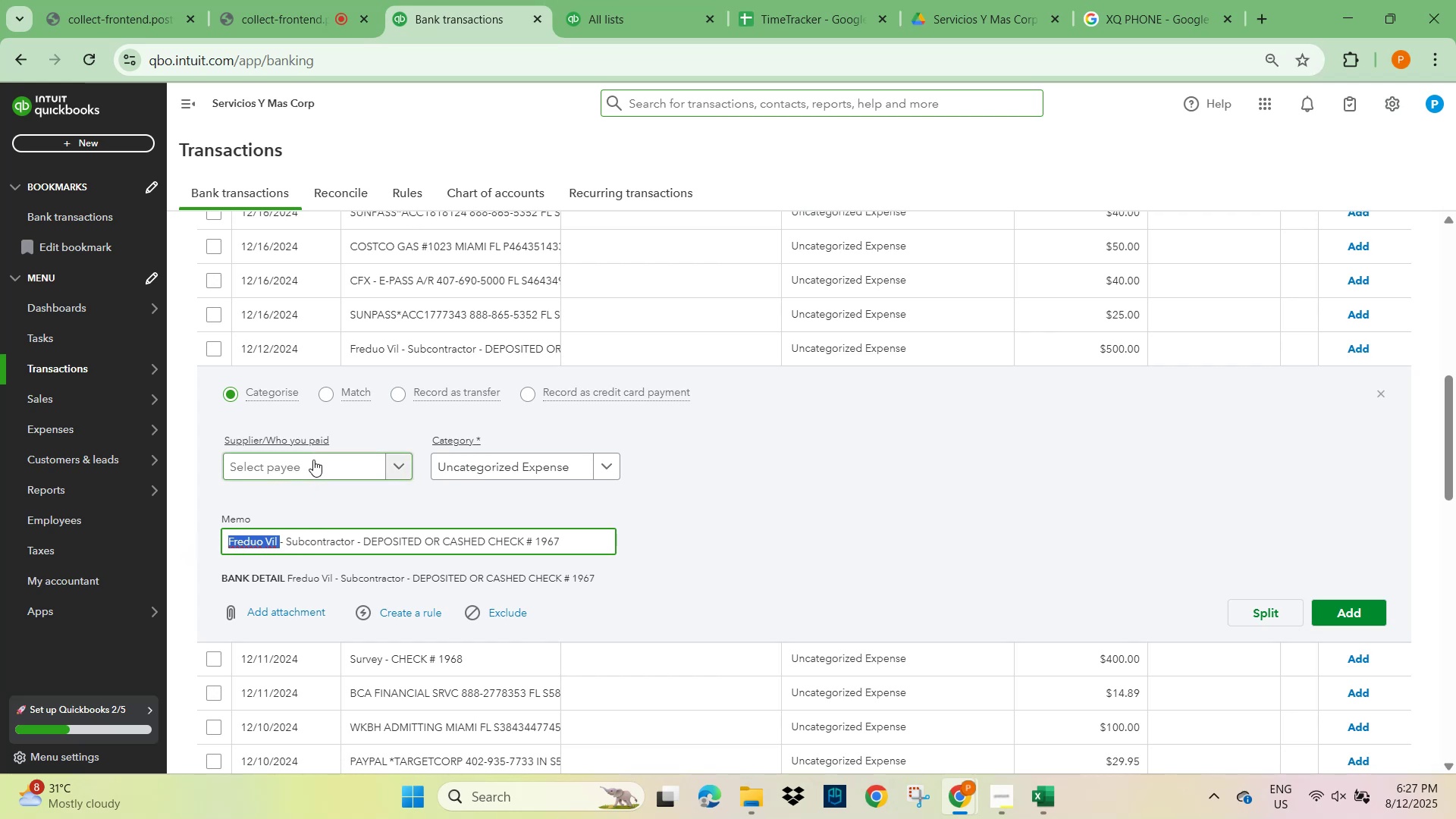 
key(Control+V)
 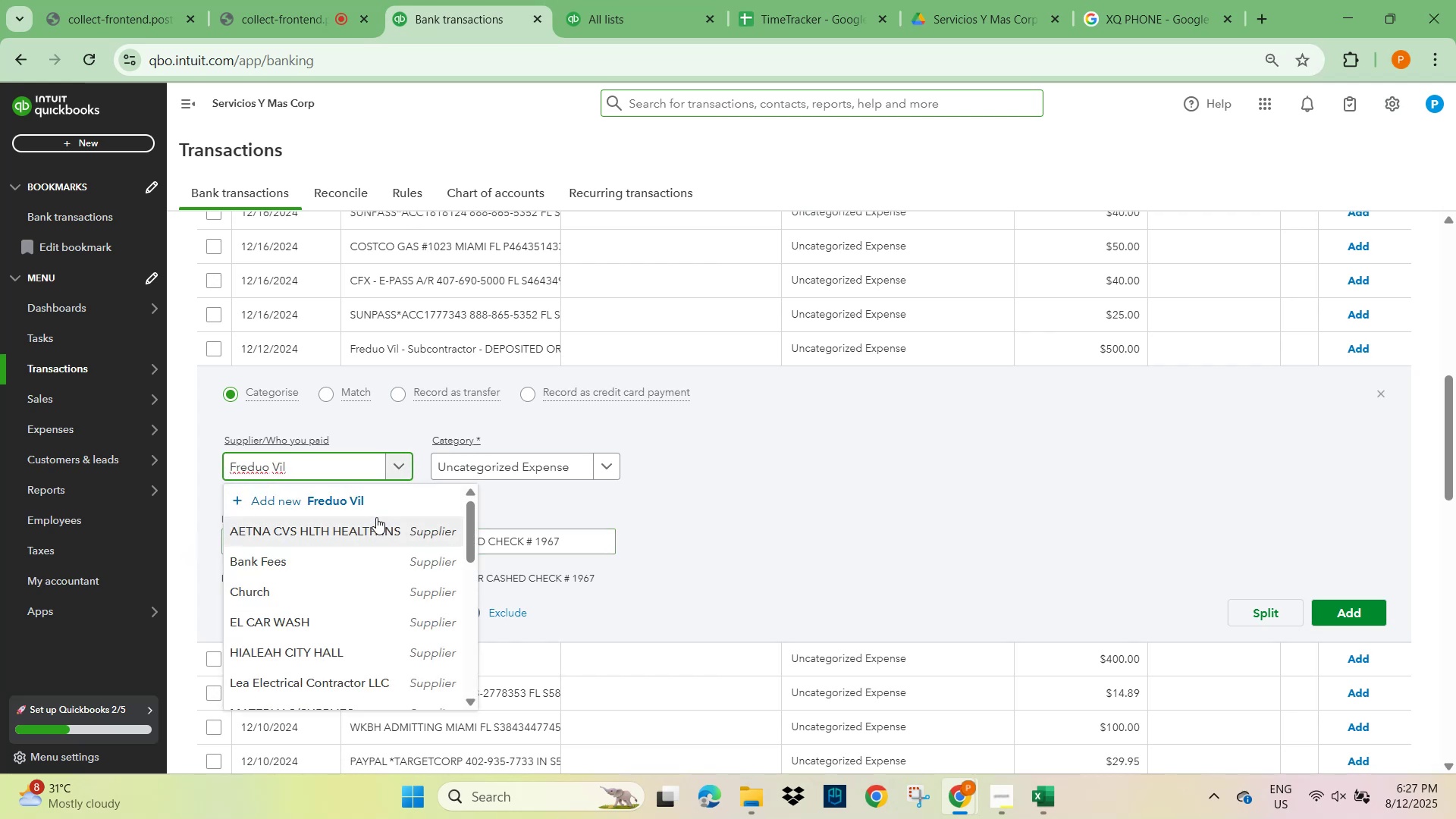 
left_click([334, 503])
 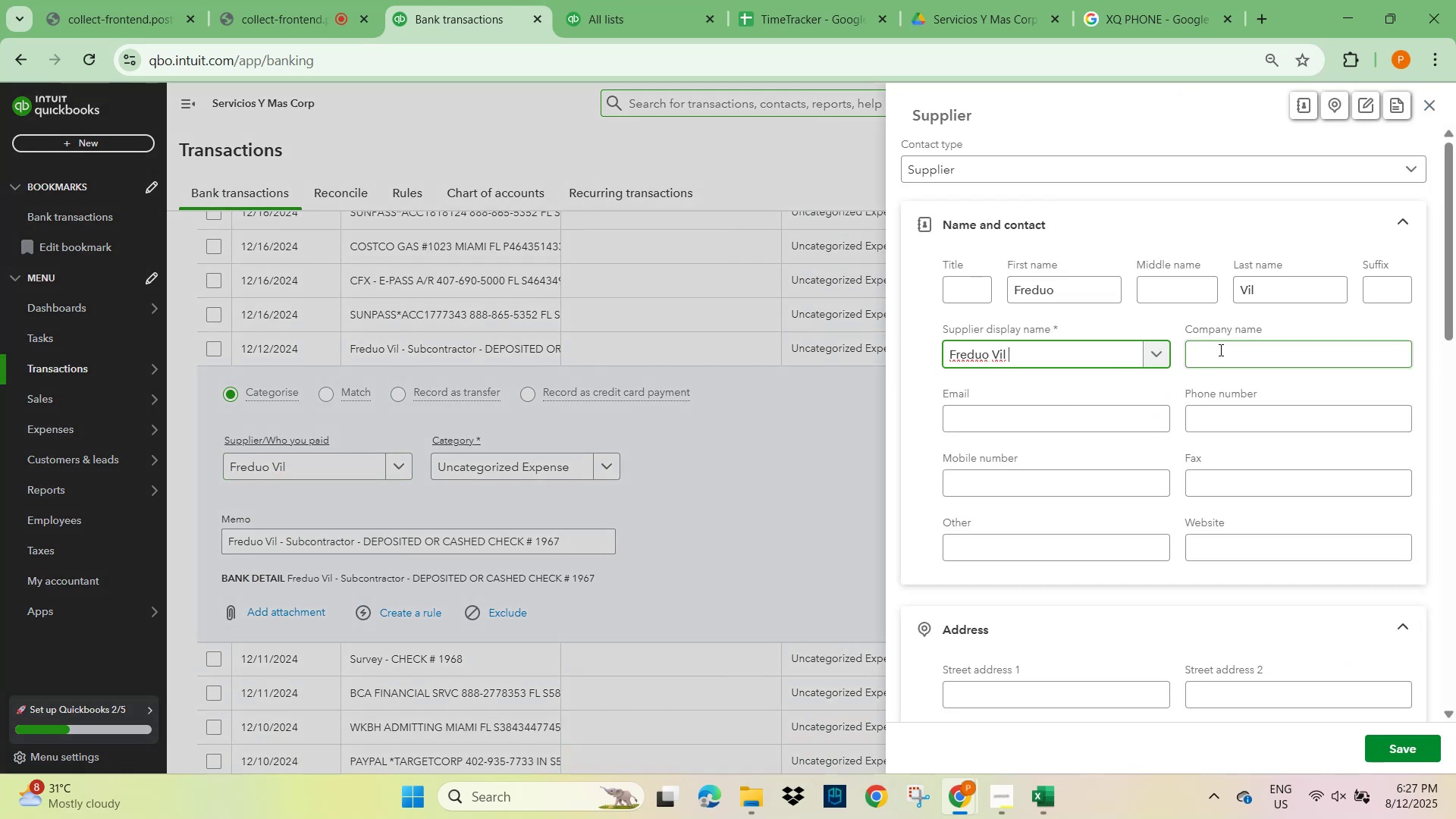 
scroll: coordinate [1232, 577], scroll_direction: down, amount: 15.0
 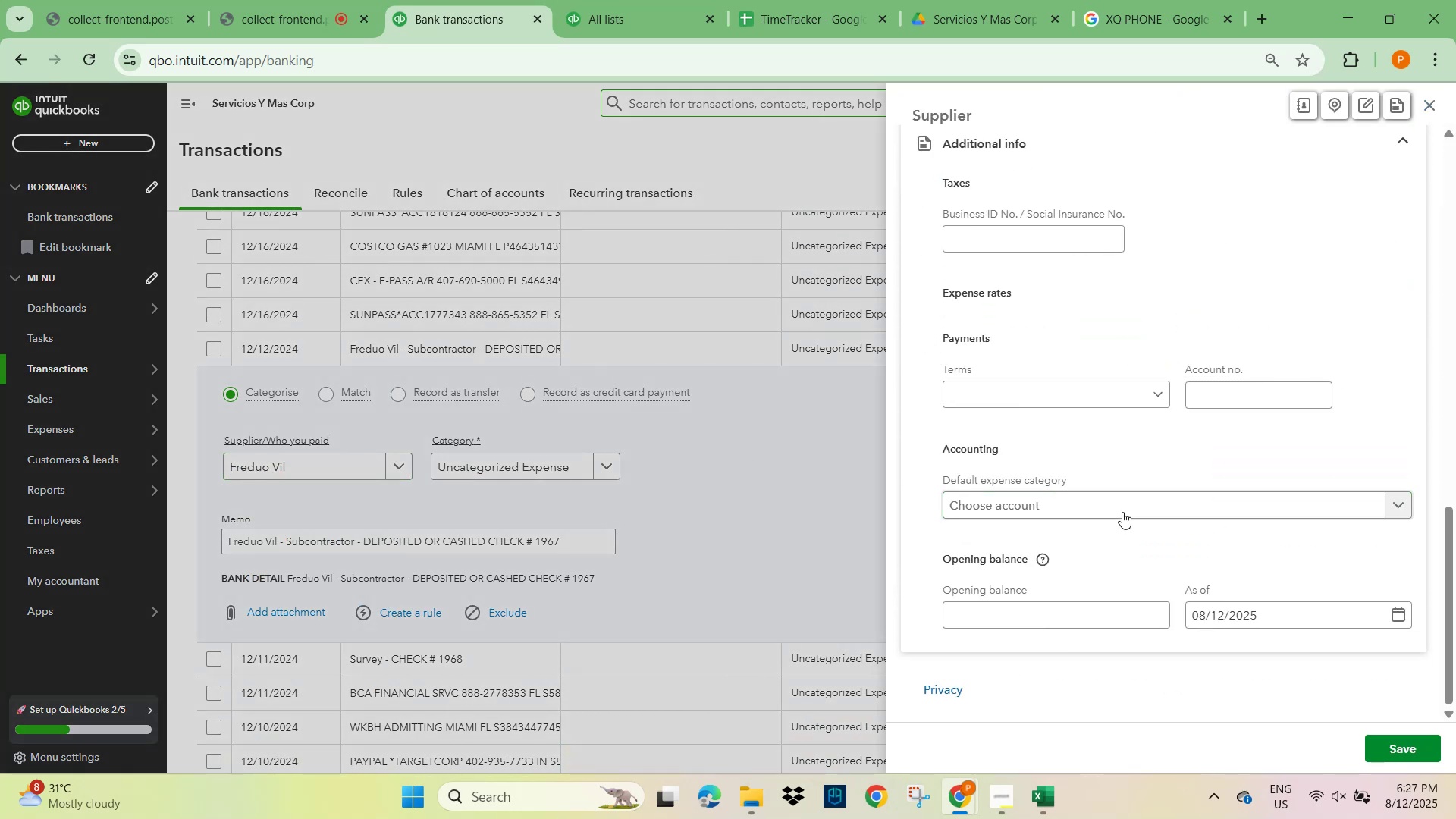 
left_click([1120, 510])
 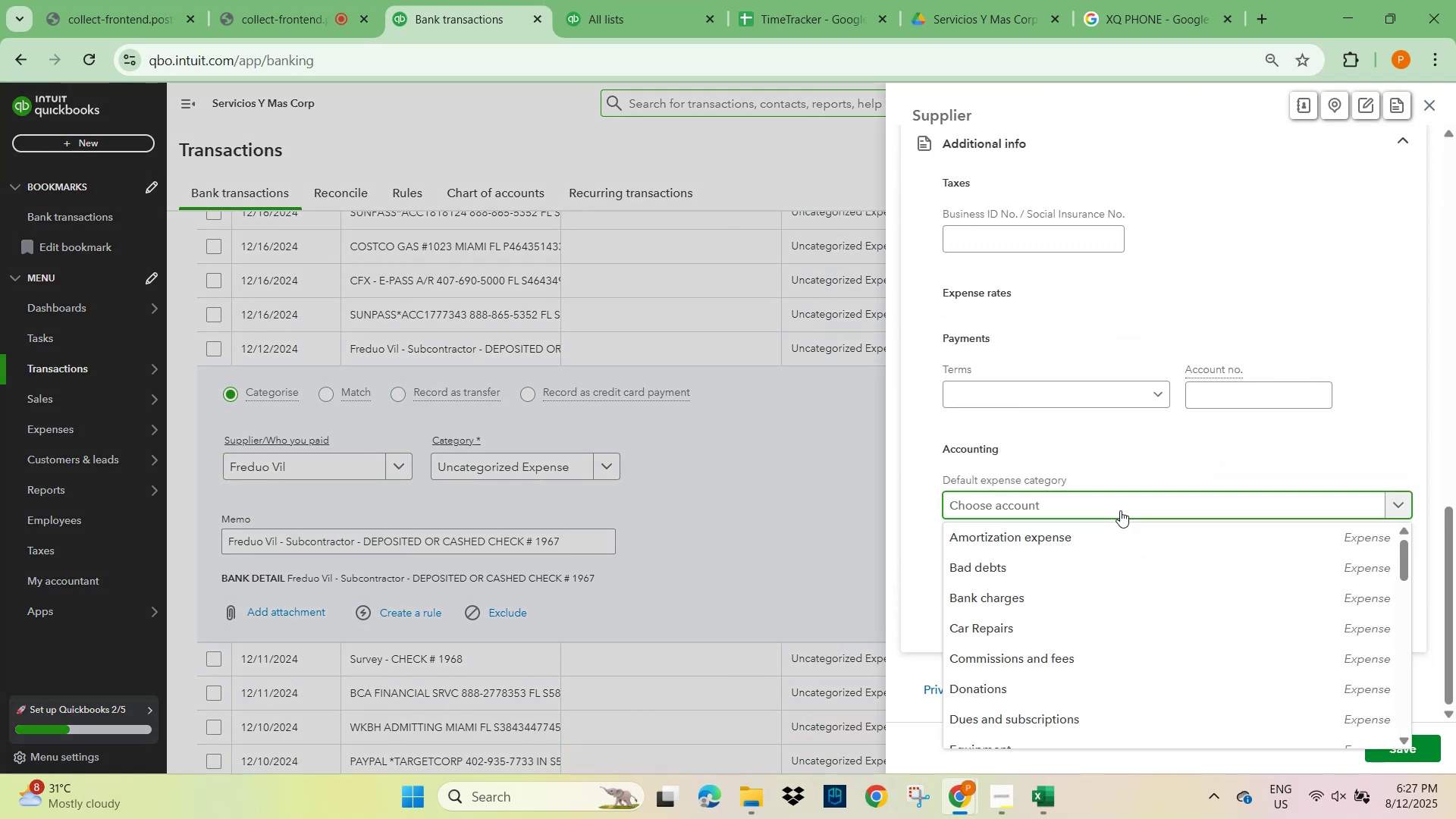 
type(profes)
 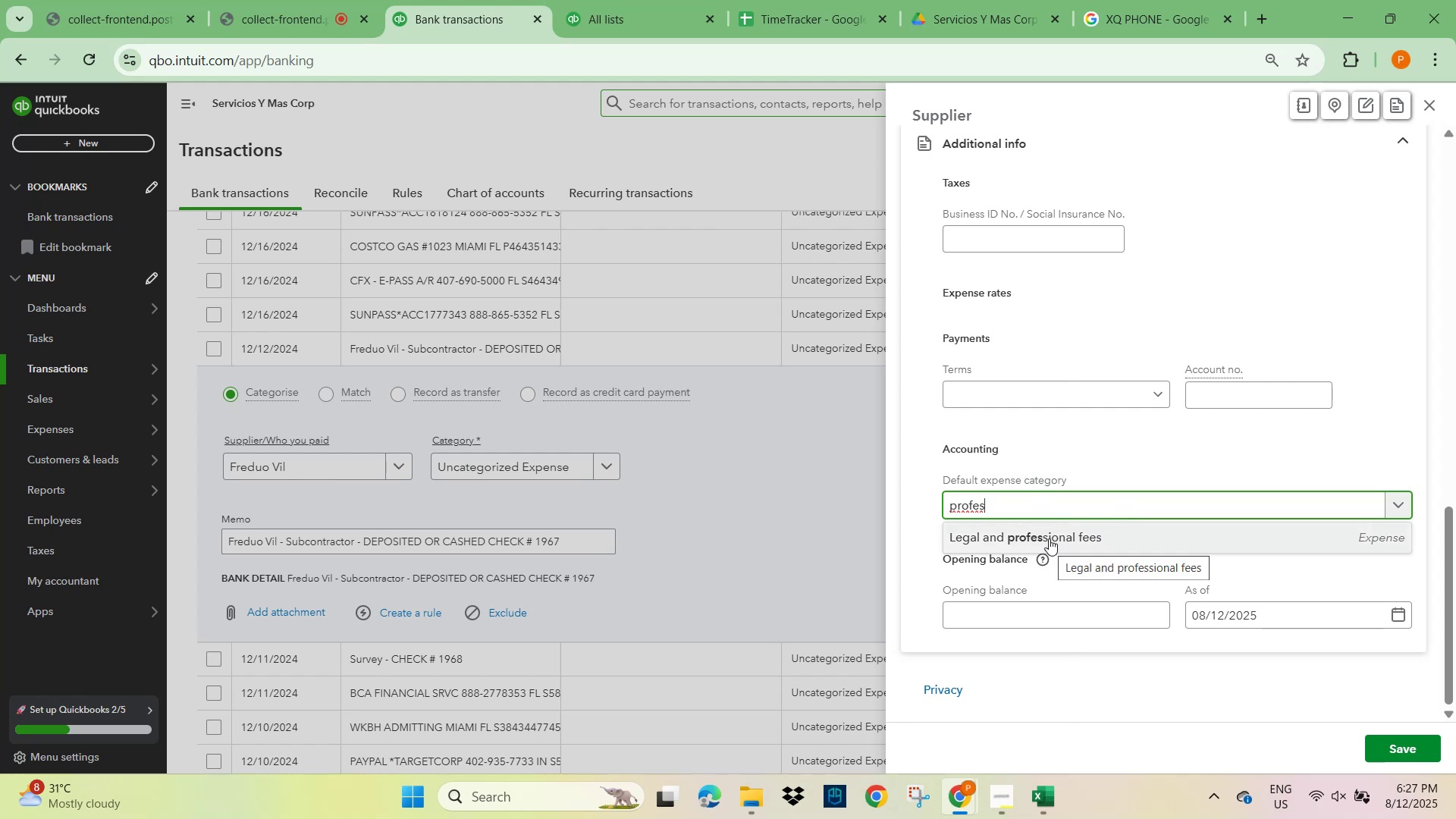 
left_click([1049, 538])
 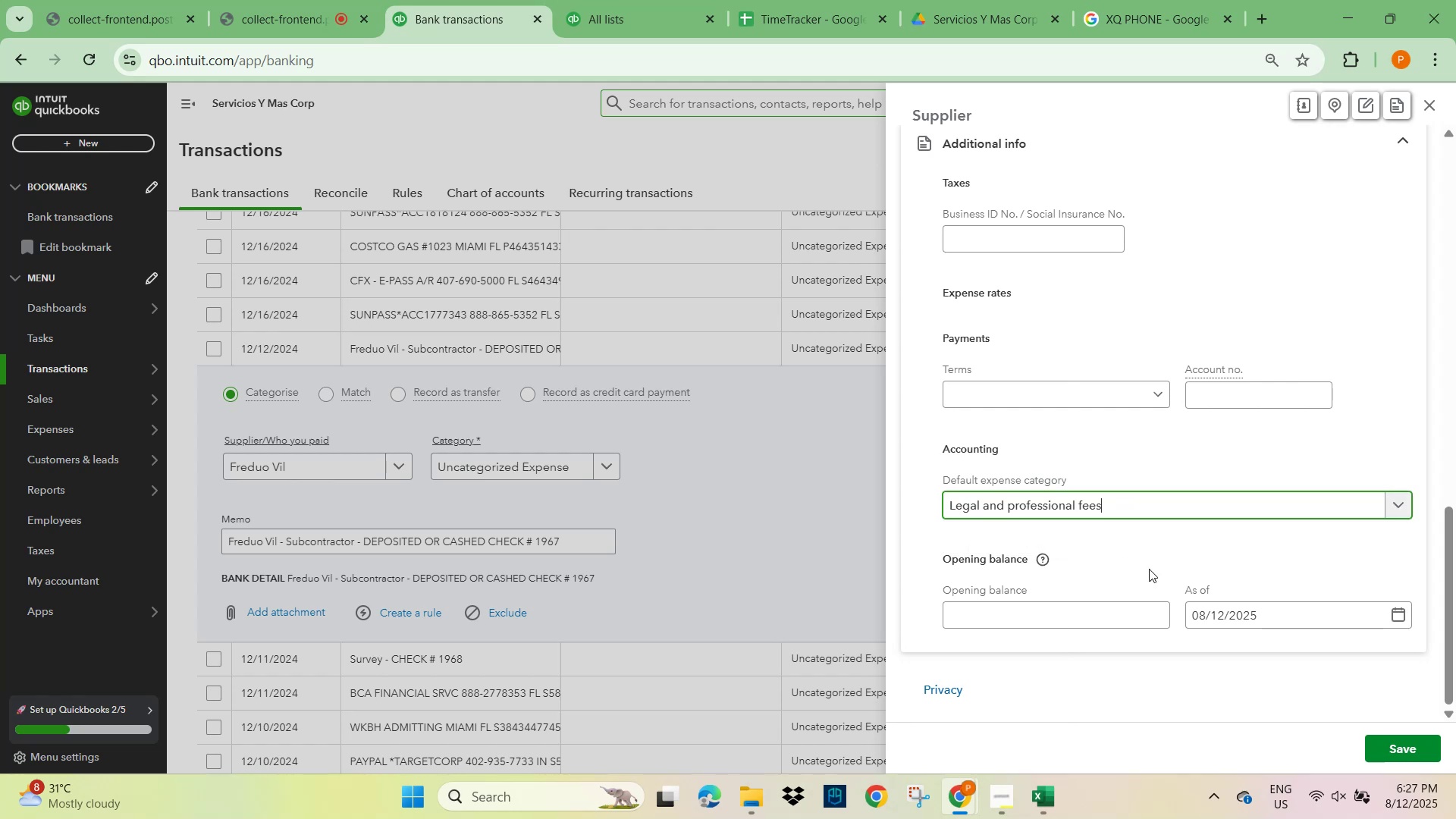 
scroll: coordinate [1234, 607], scroll_direction: down, amount: 2.0
 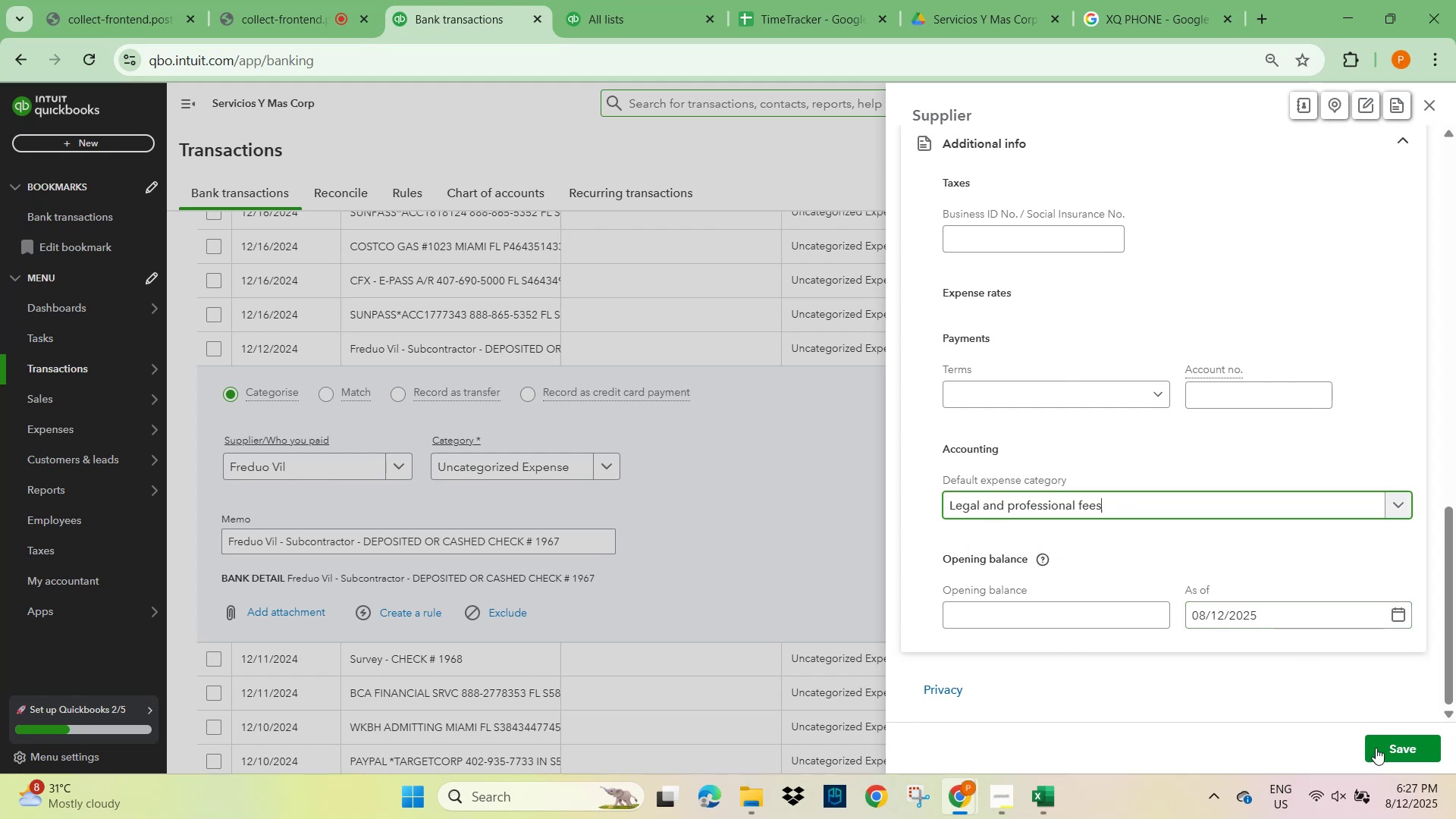 
left_click([1401, 740])
 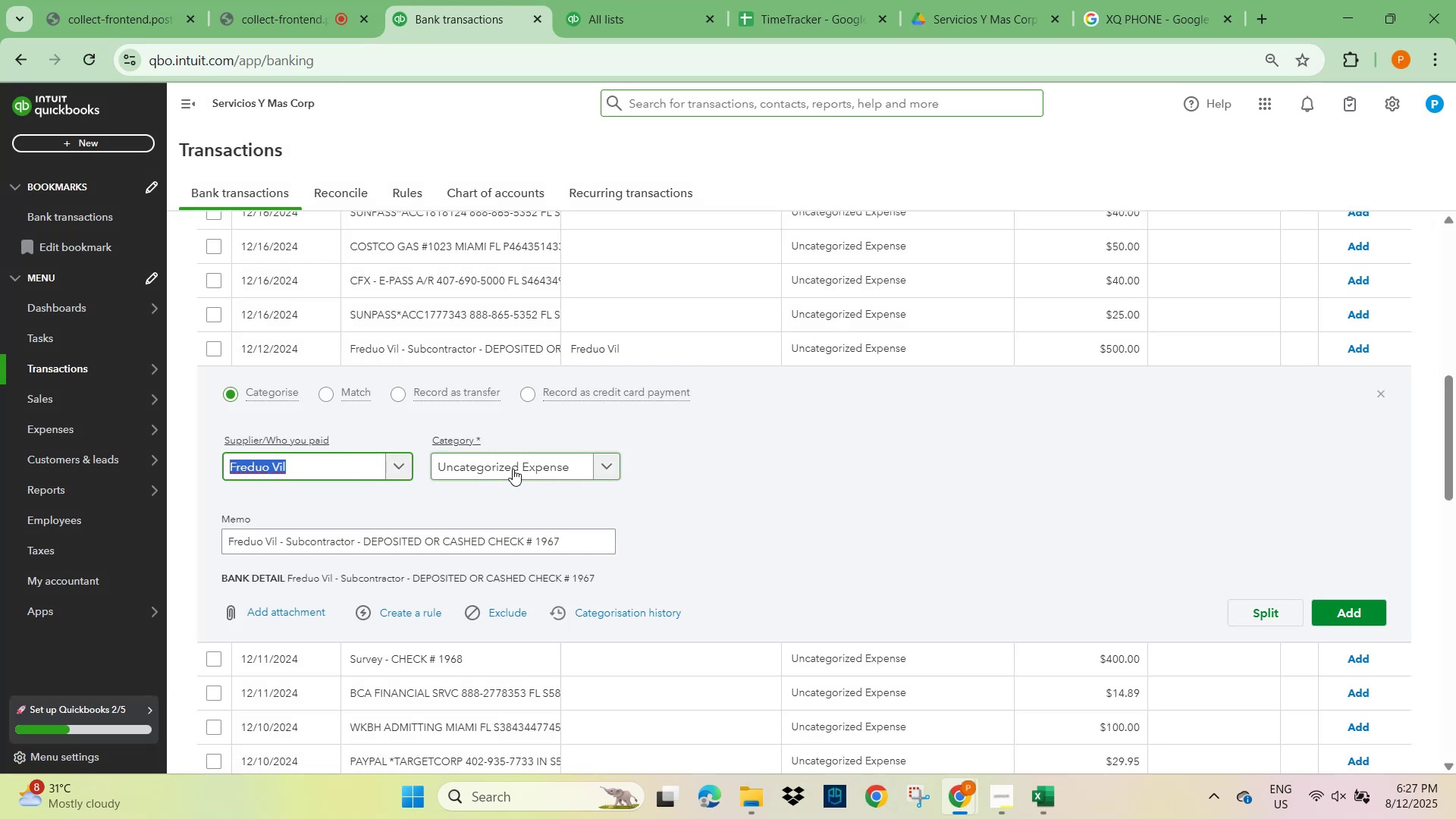 
left_click([403, 613])
 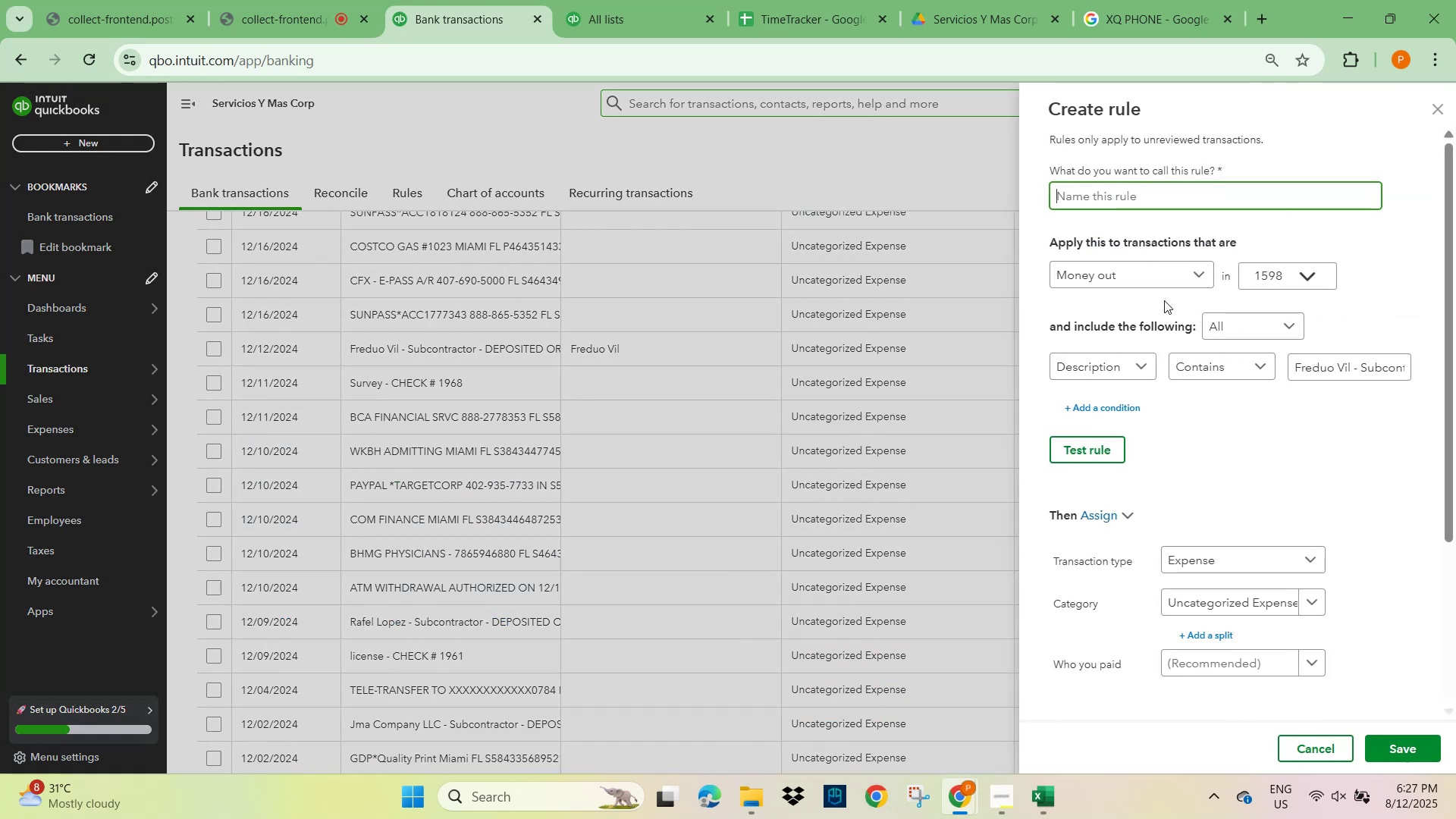 
left_click([1126, 188])
 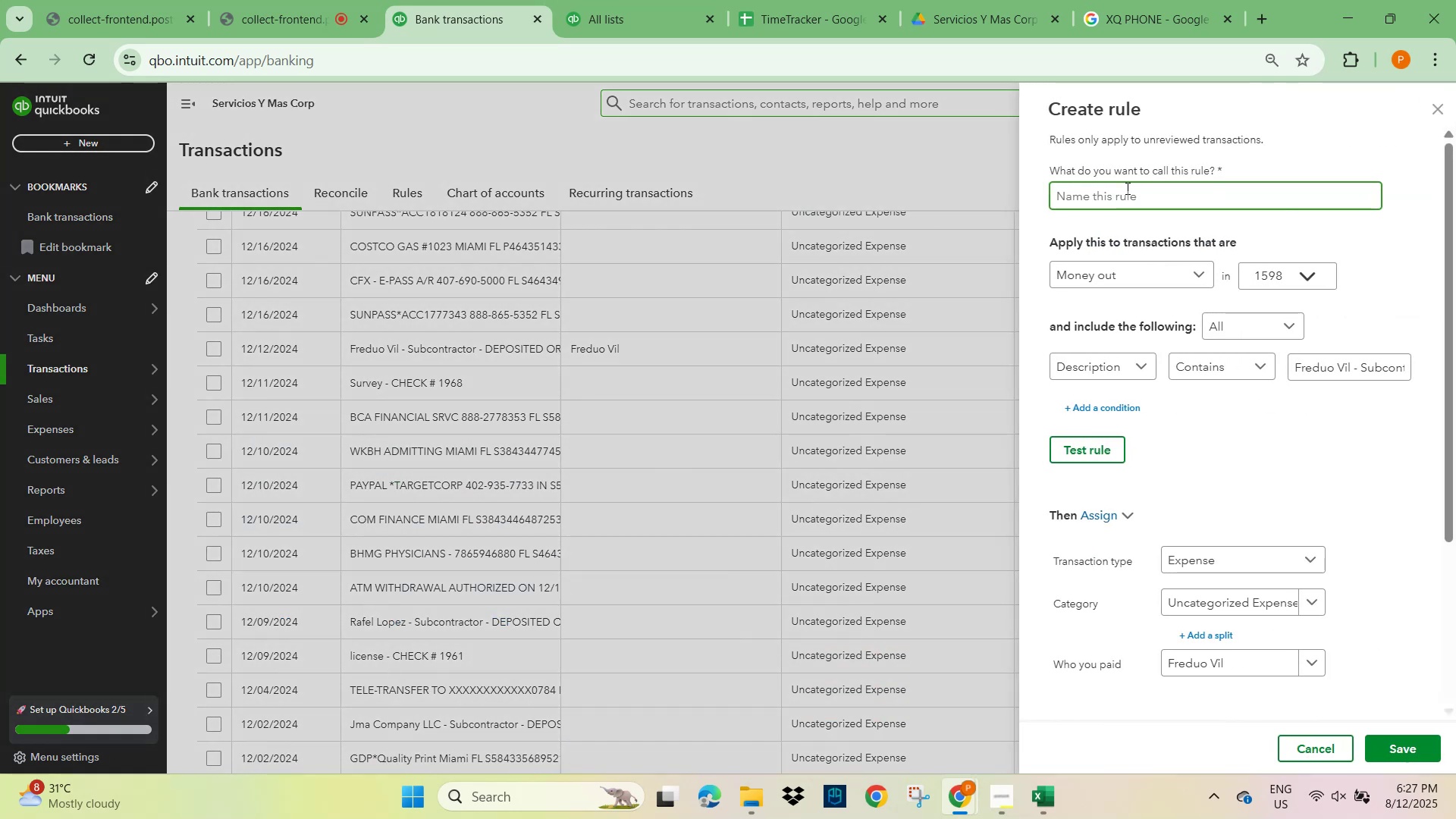 
key(Control+C)
 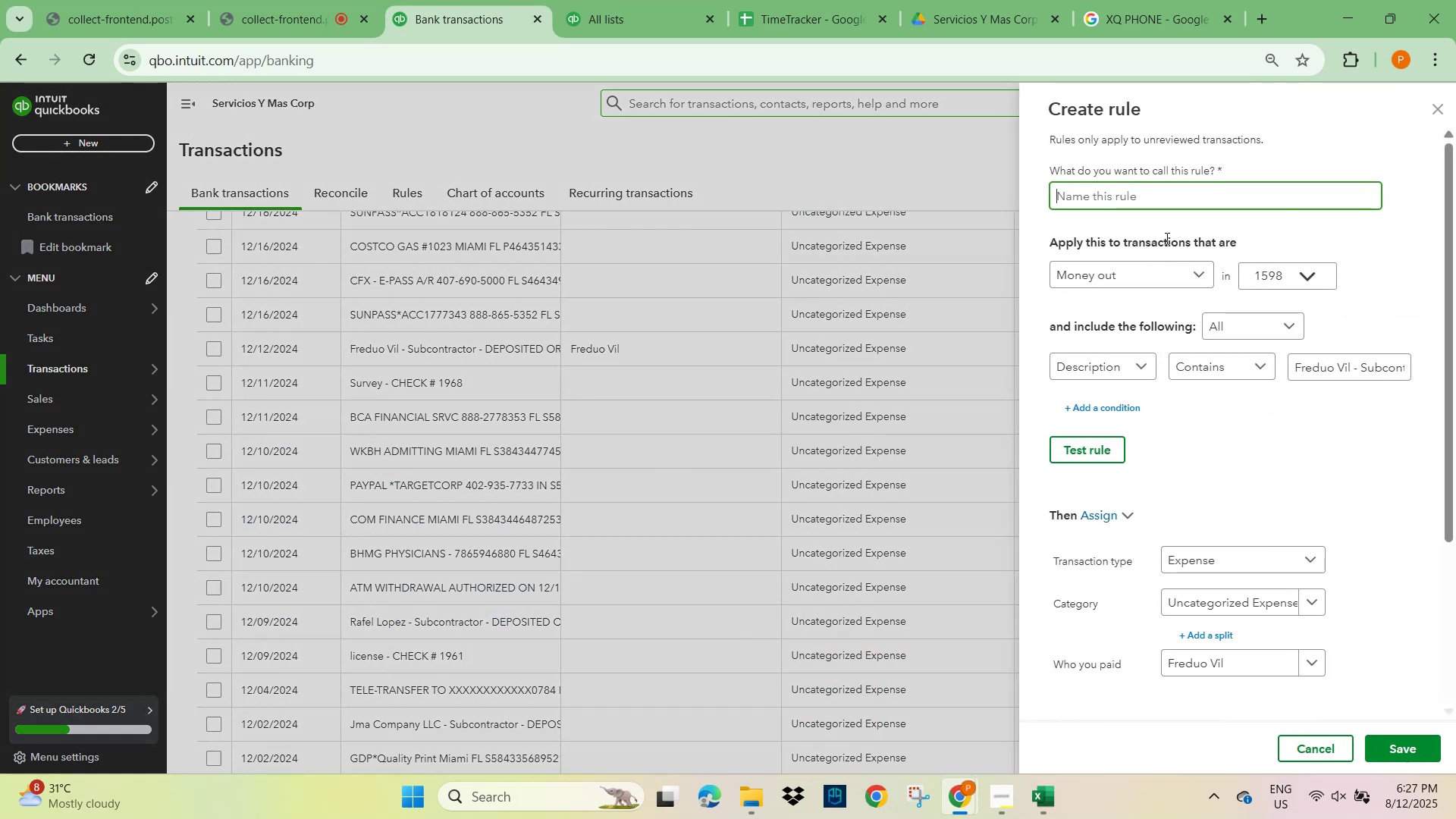 
key(Control+V)
 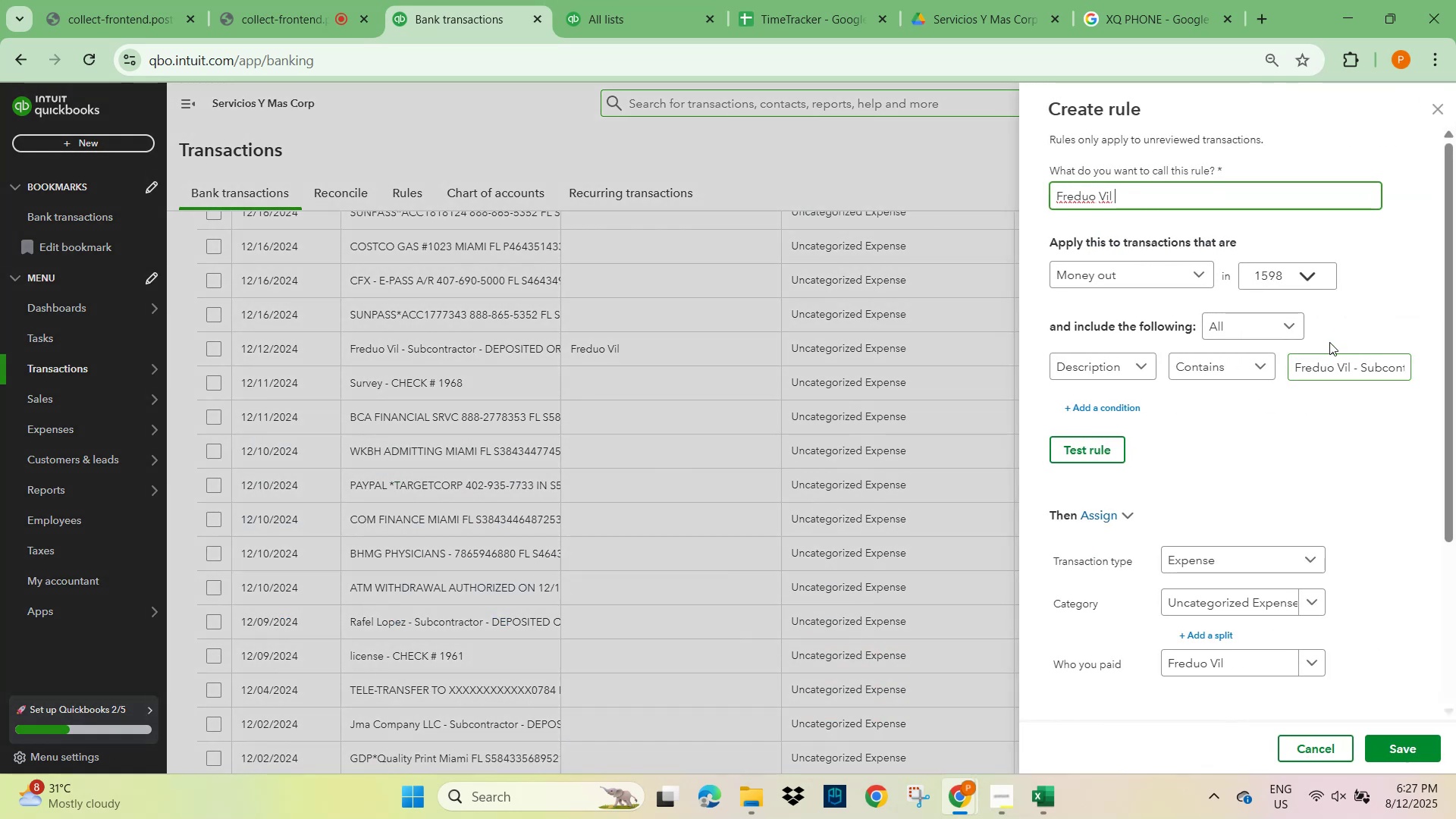 
key(Backspace)
 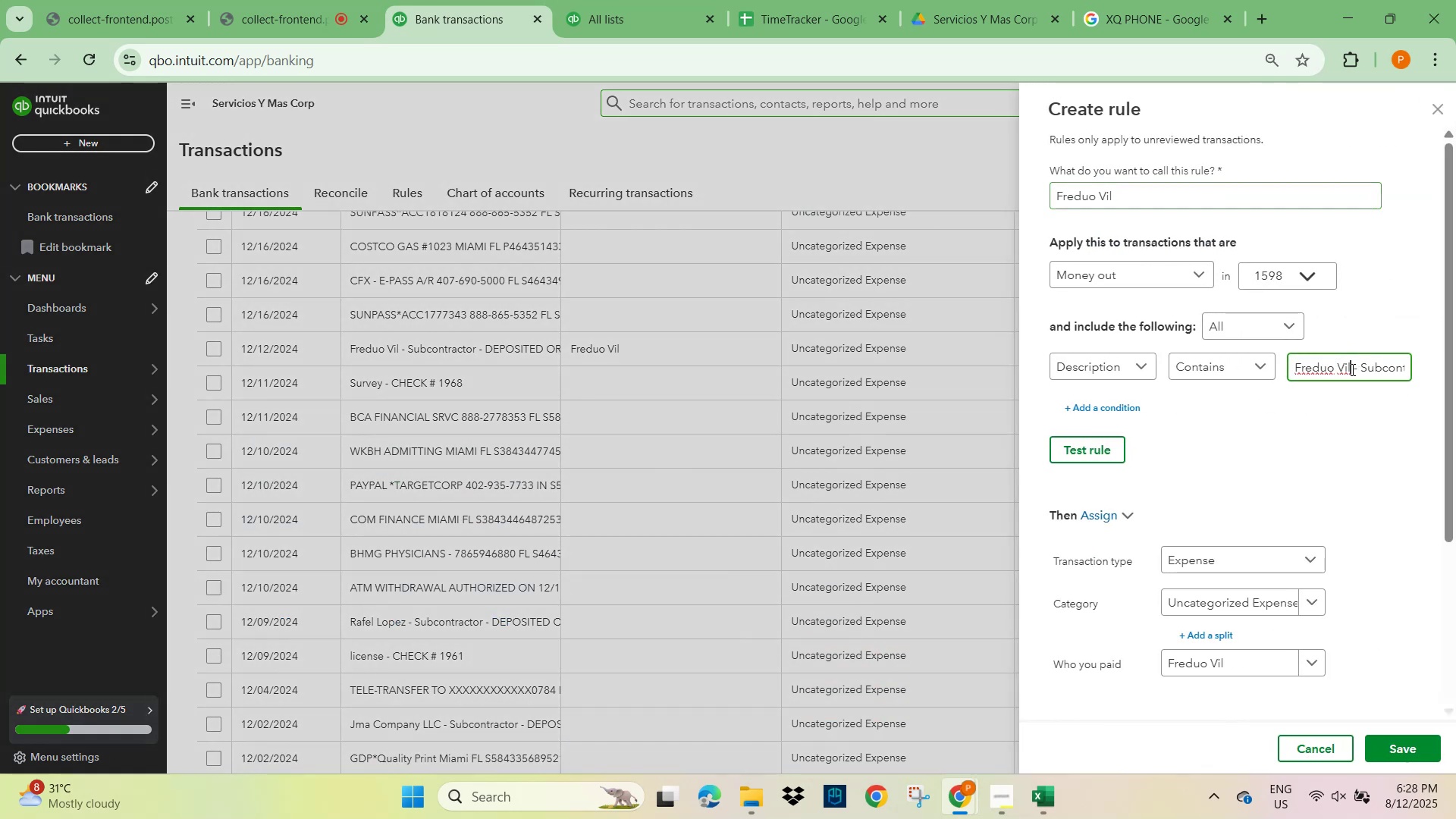 
key(Backspace)
 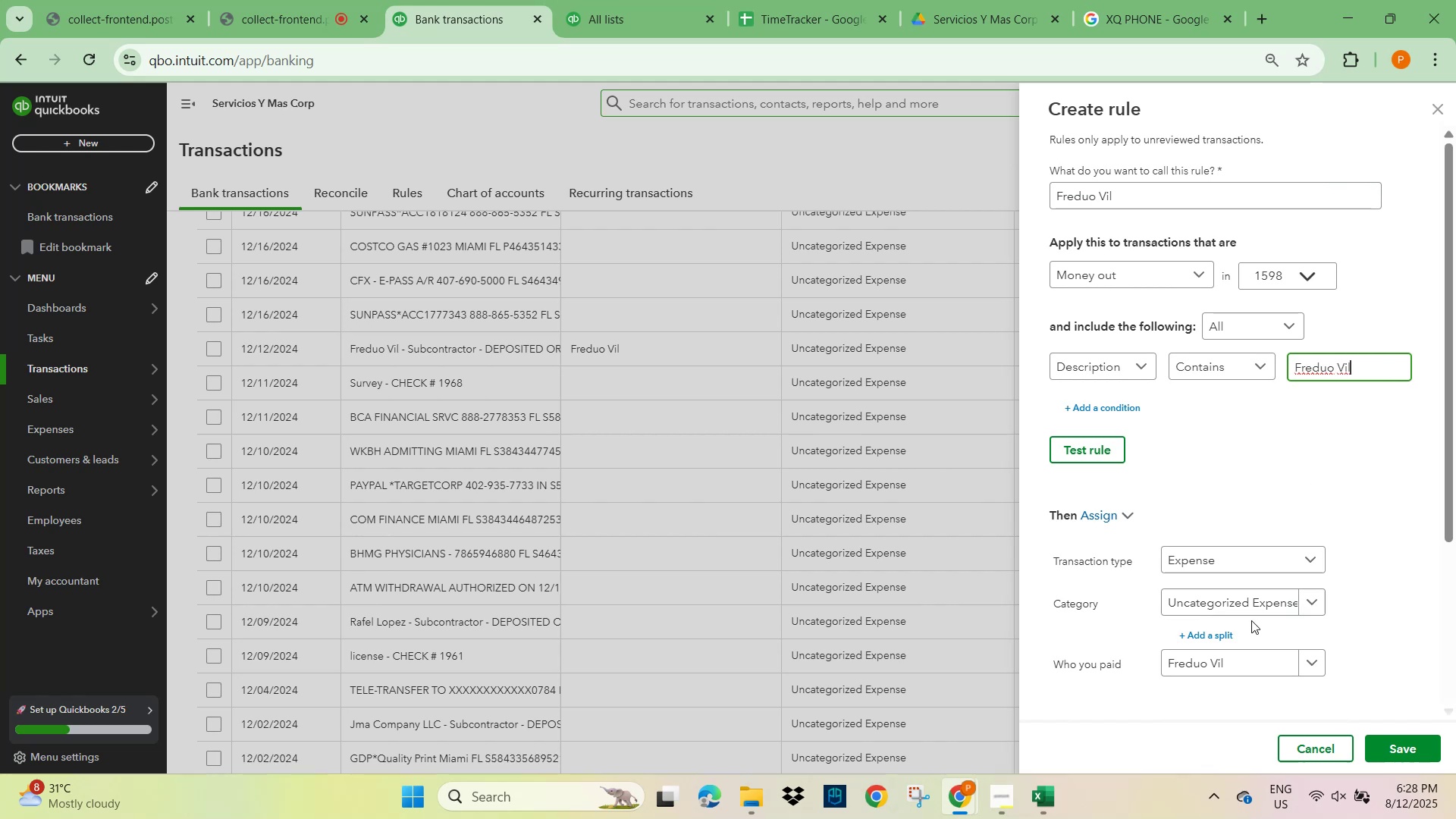 
left_click([1250, 600])
 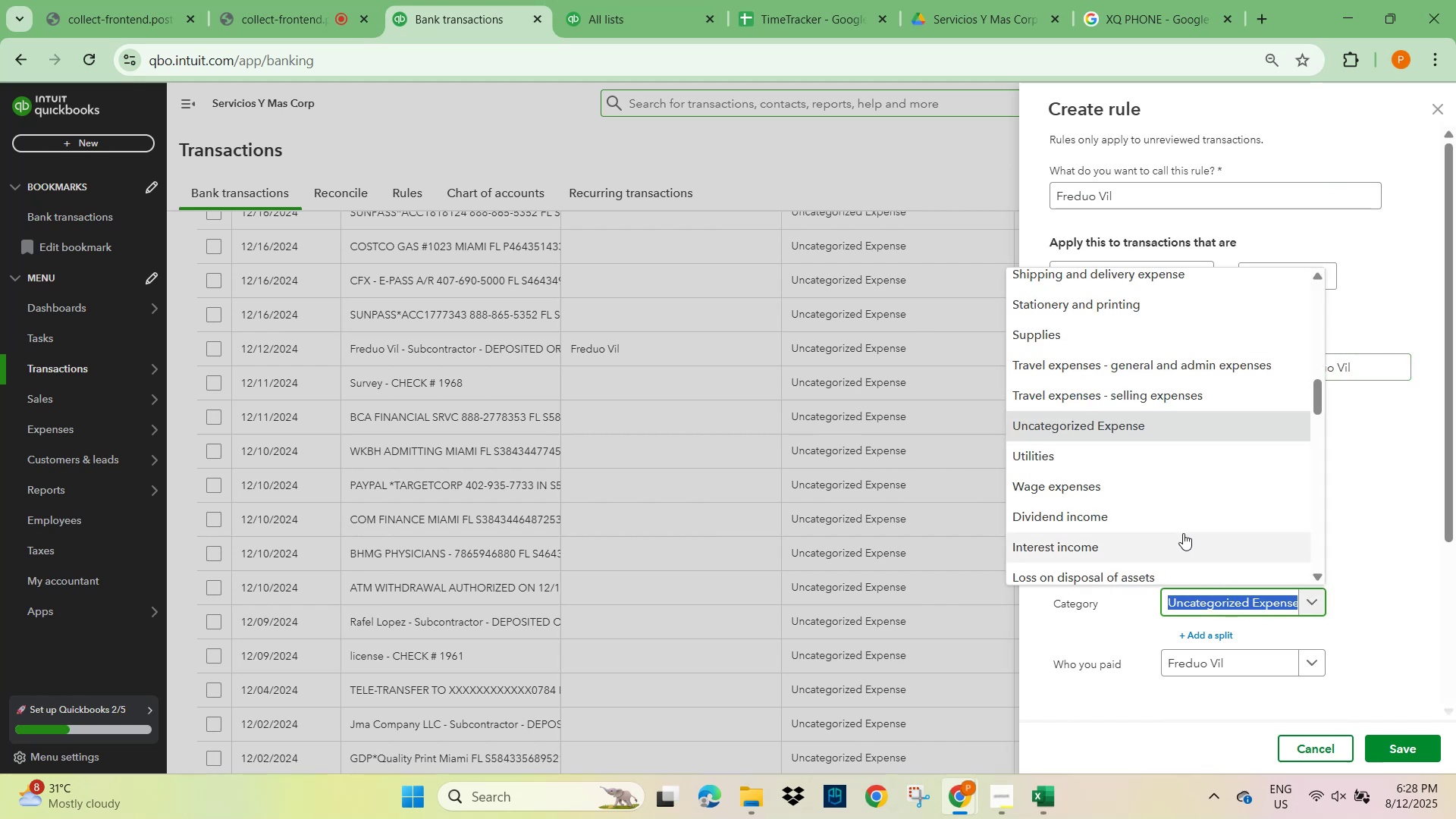 
left_click([1075, 489])
 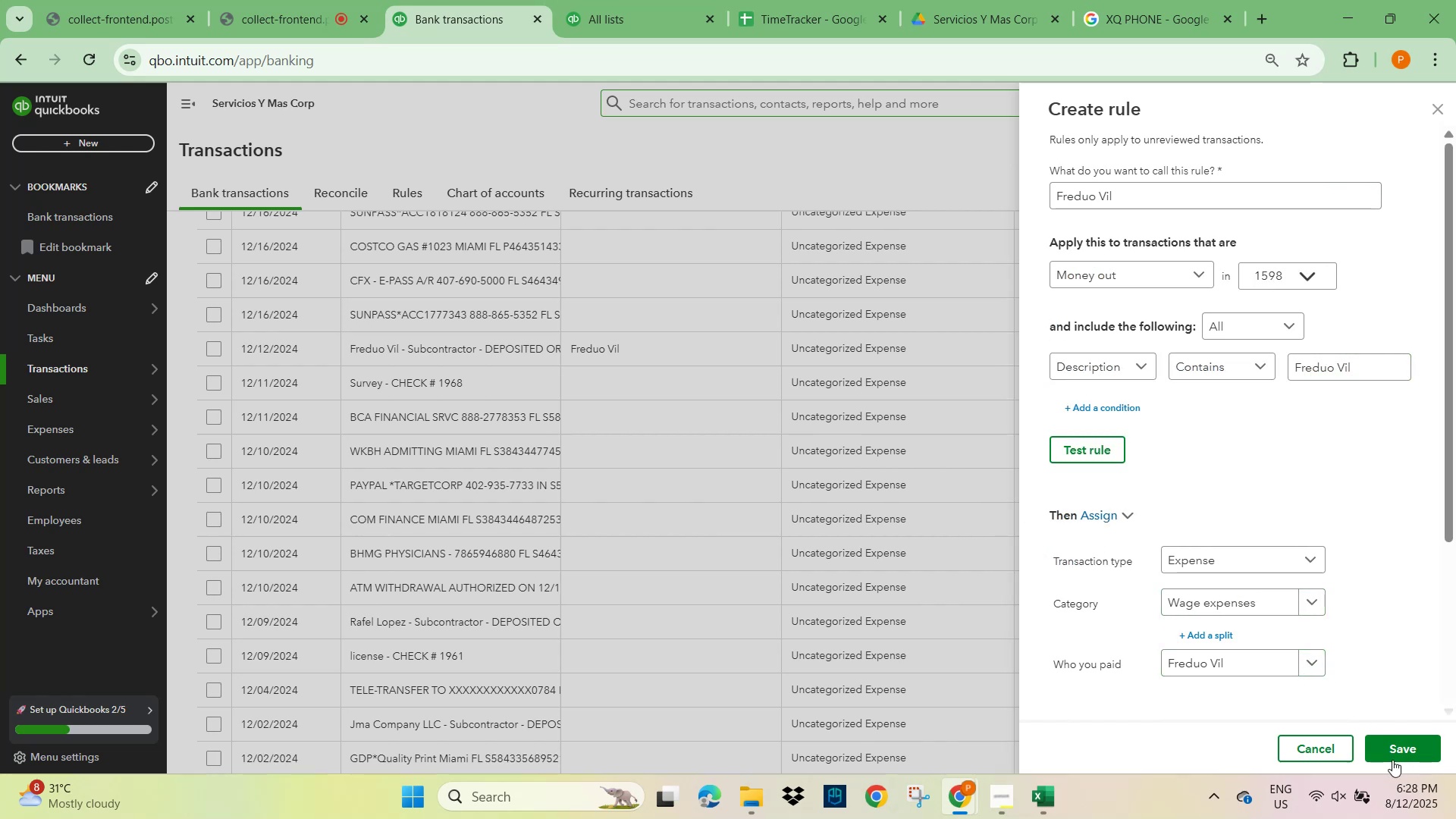 
scroll: coordinate [1392, 664], scroll_direction: down, amount: 6.0
 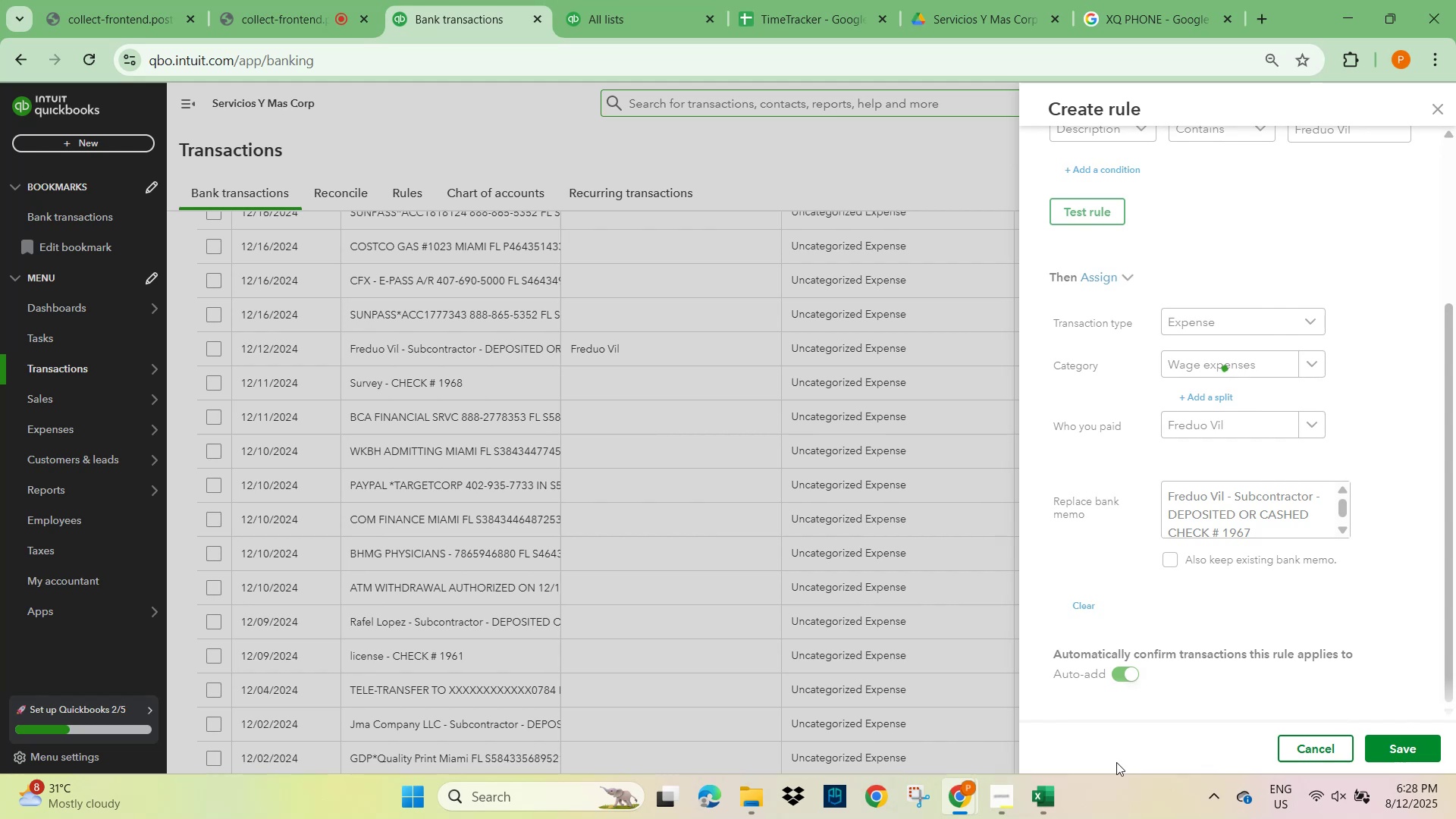 
left_click([1395, 743])
 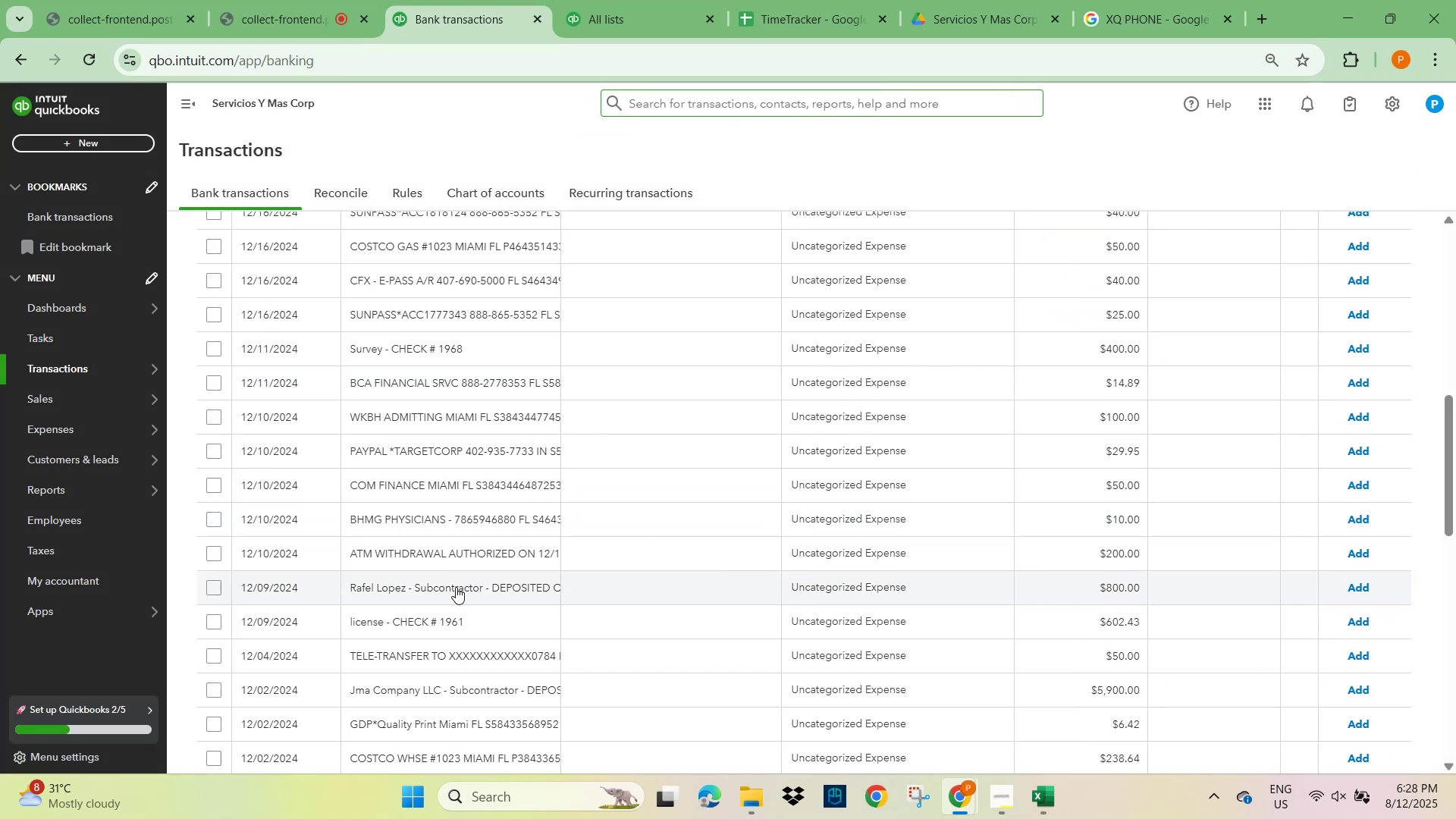 
left_click([451, 591])
 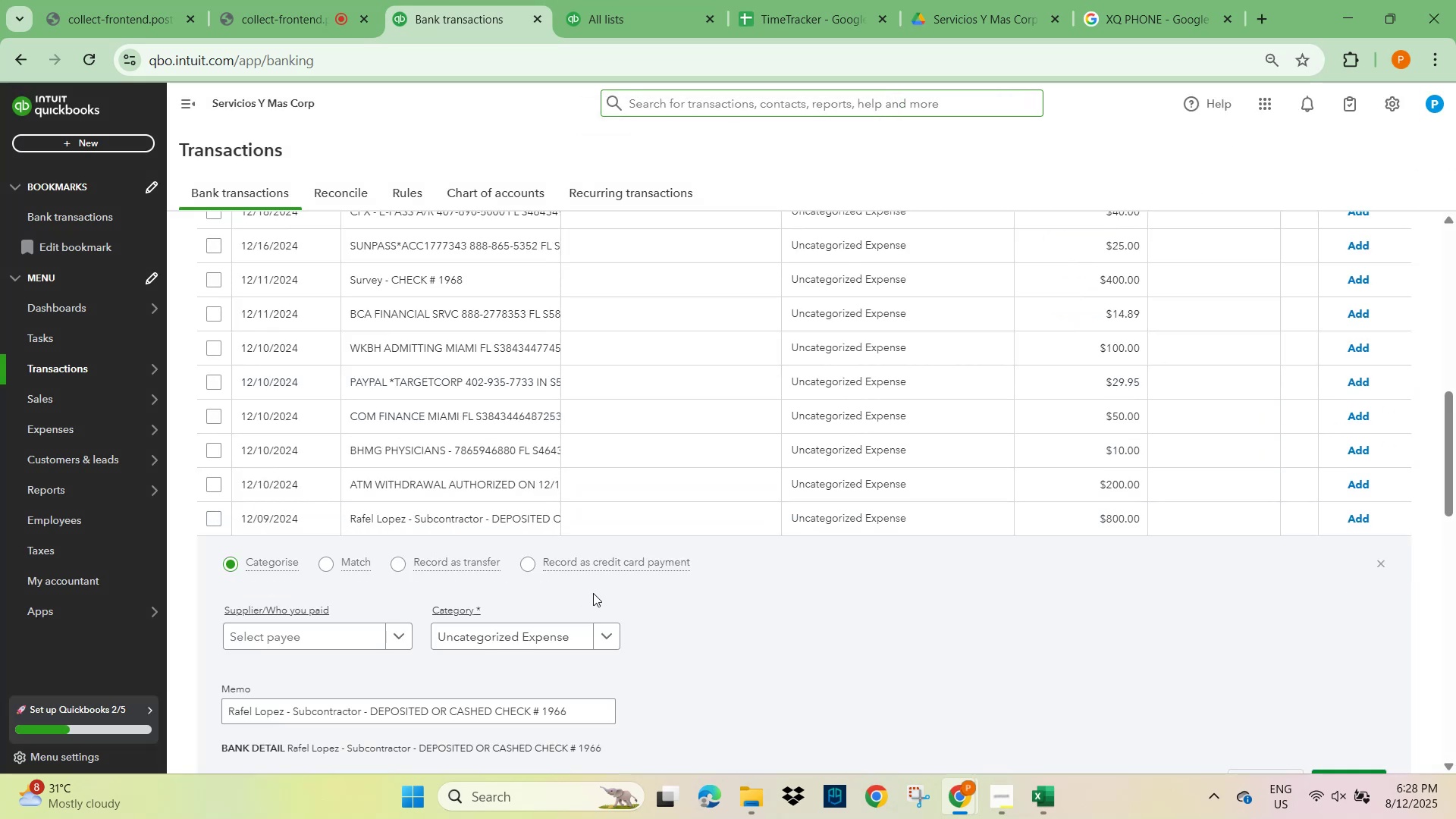 
scroll: coordinate [529, 639], scroll_direction: down, amount: 2.0
 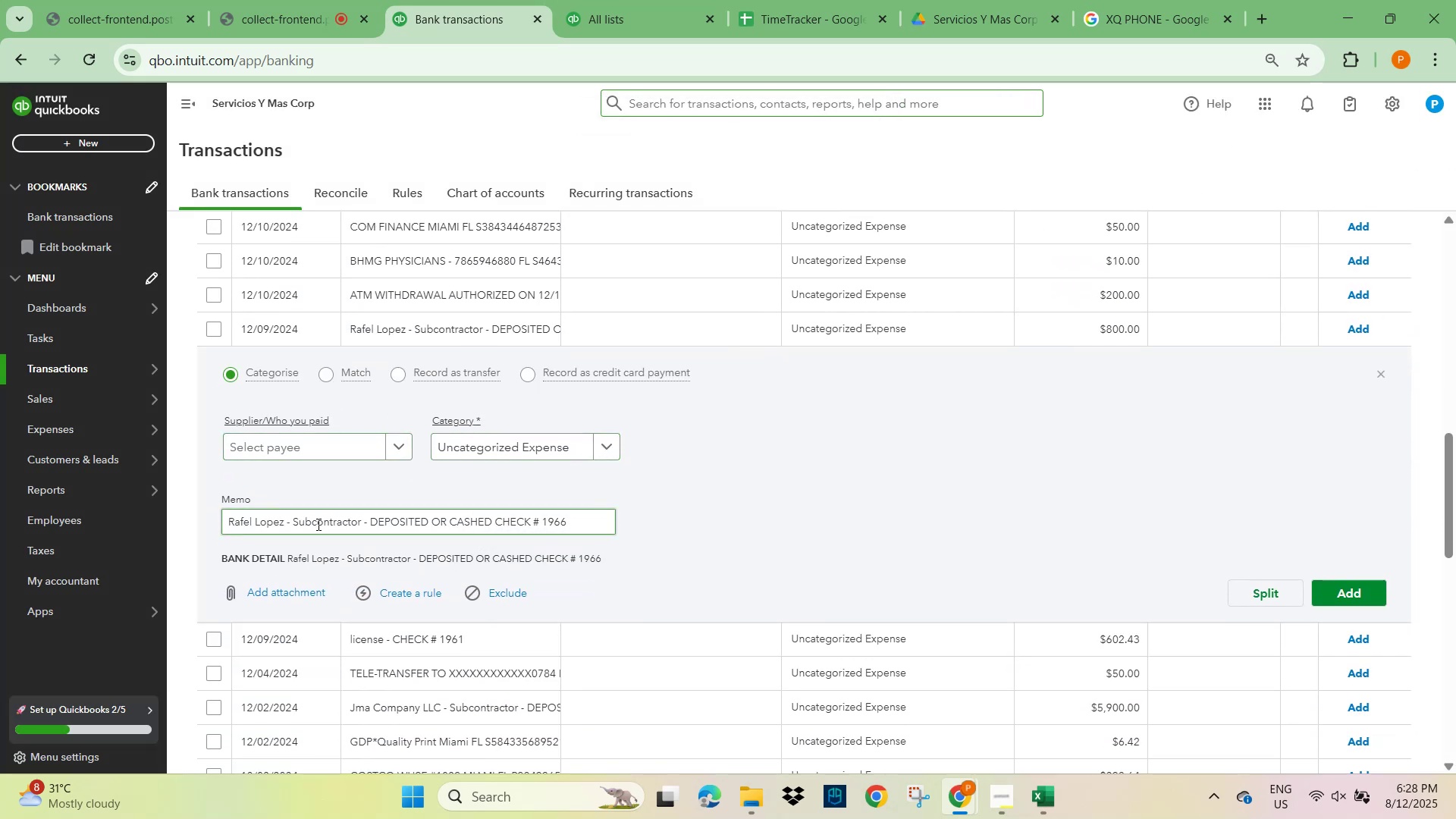 
left_click([398, 591])
 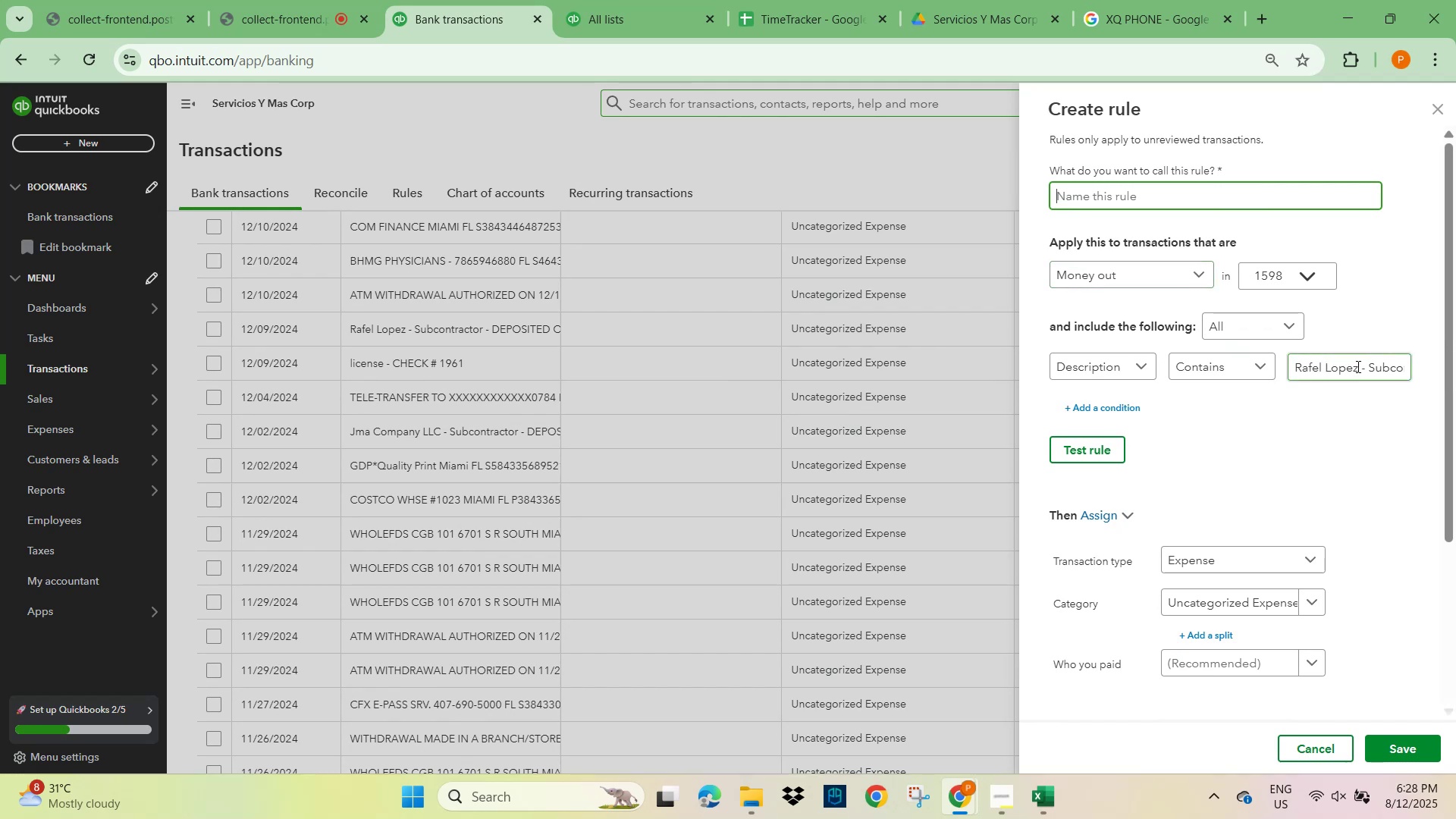 
key(Control+C)
 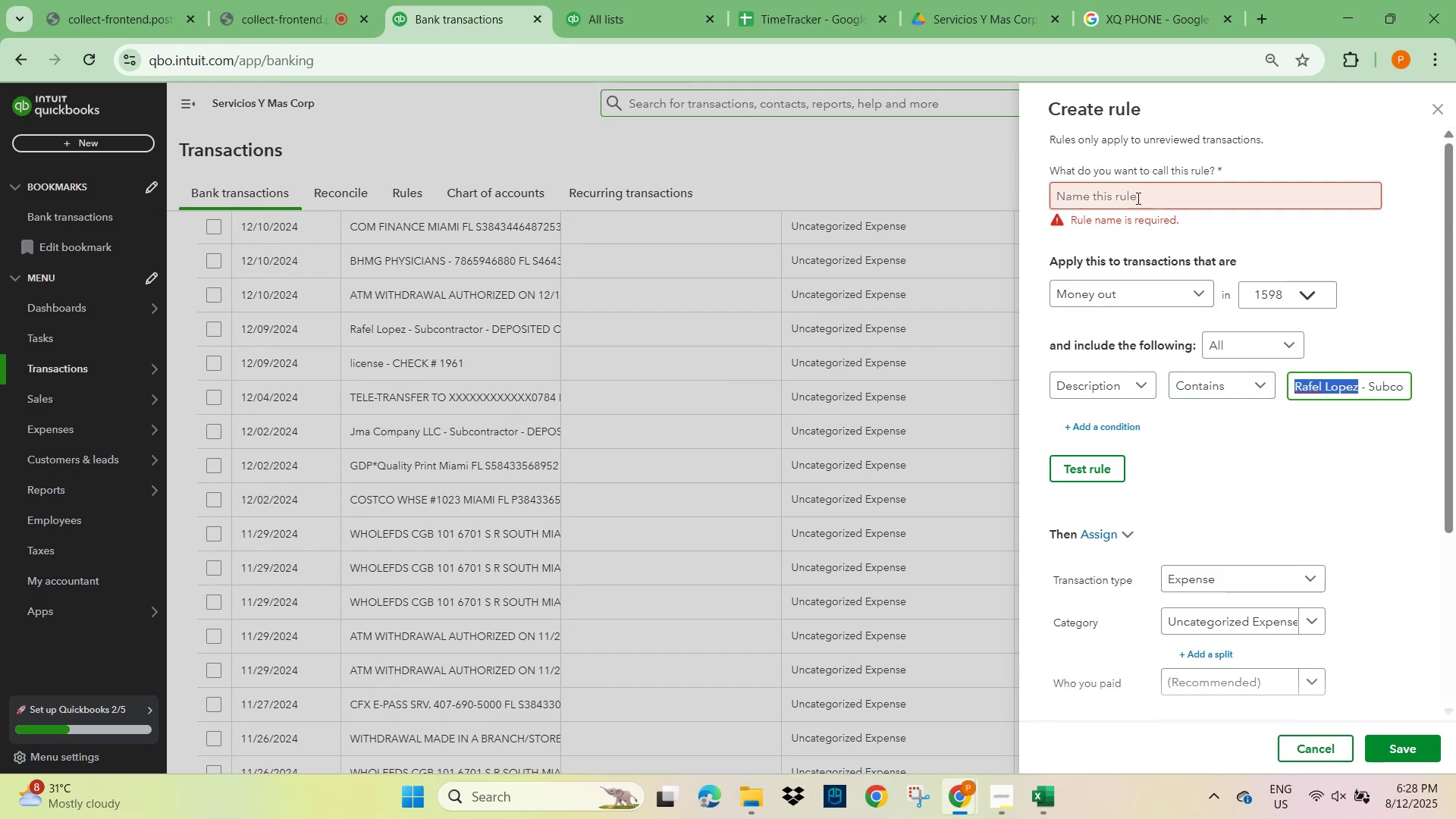 
left_click([1136, 199])
 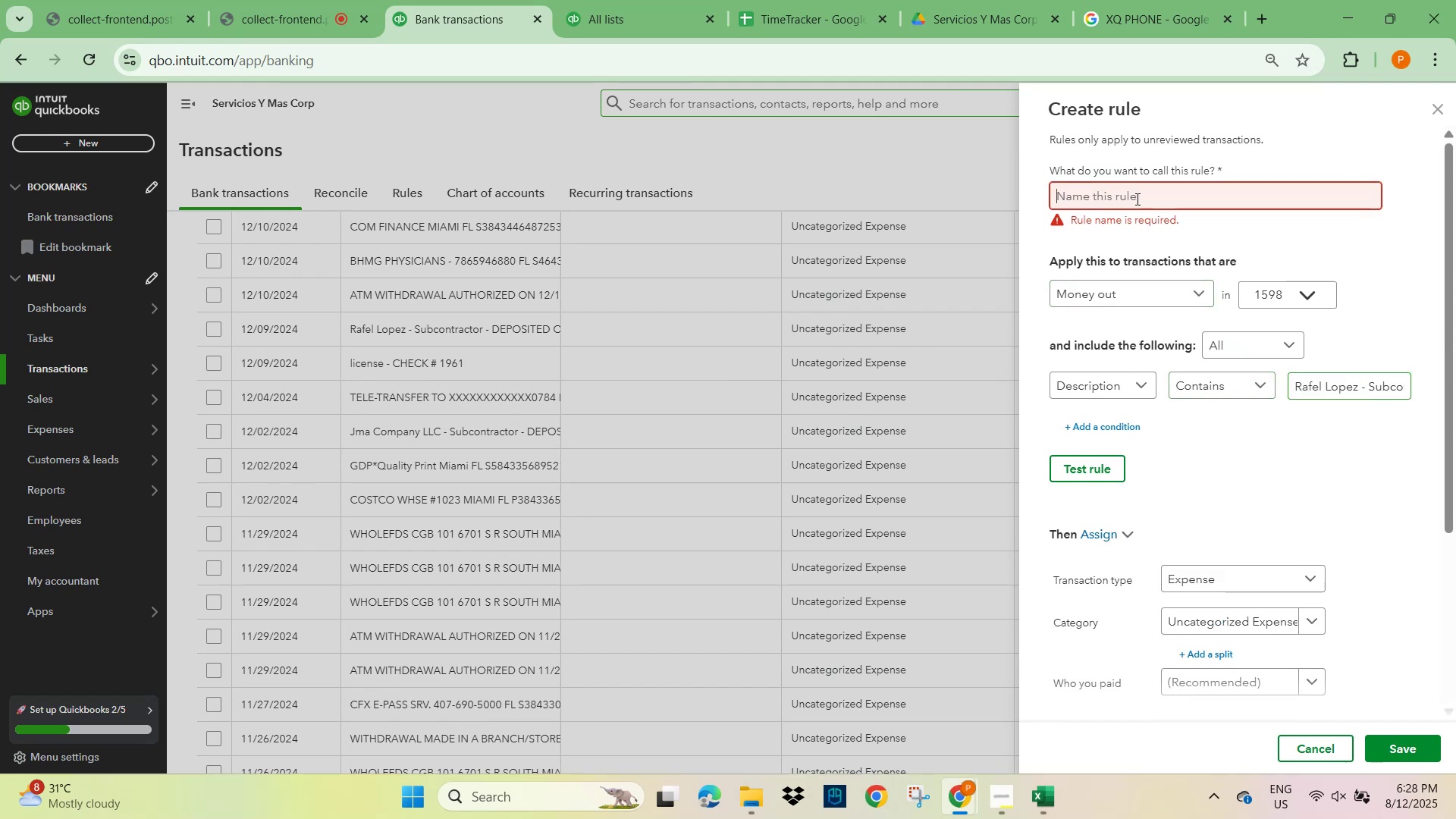 
key(Control+V)
 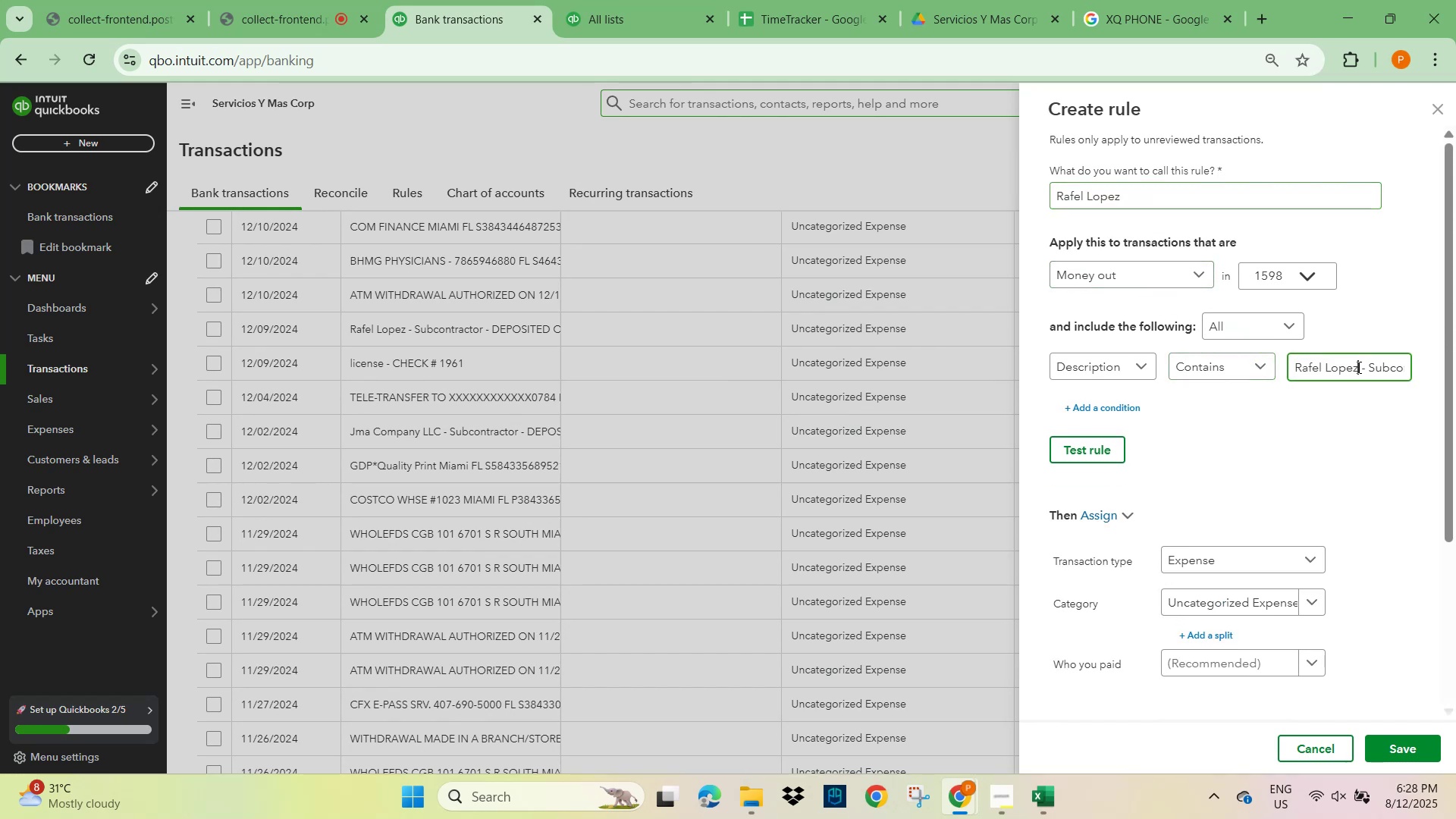 
wait(6.02)
 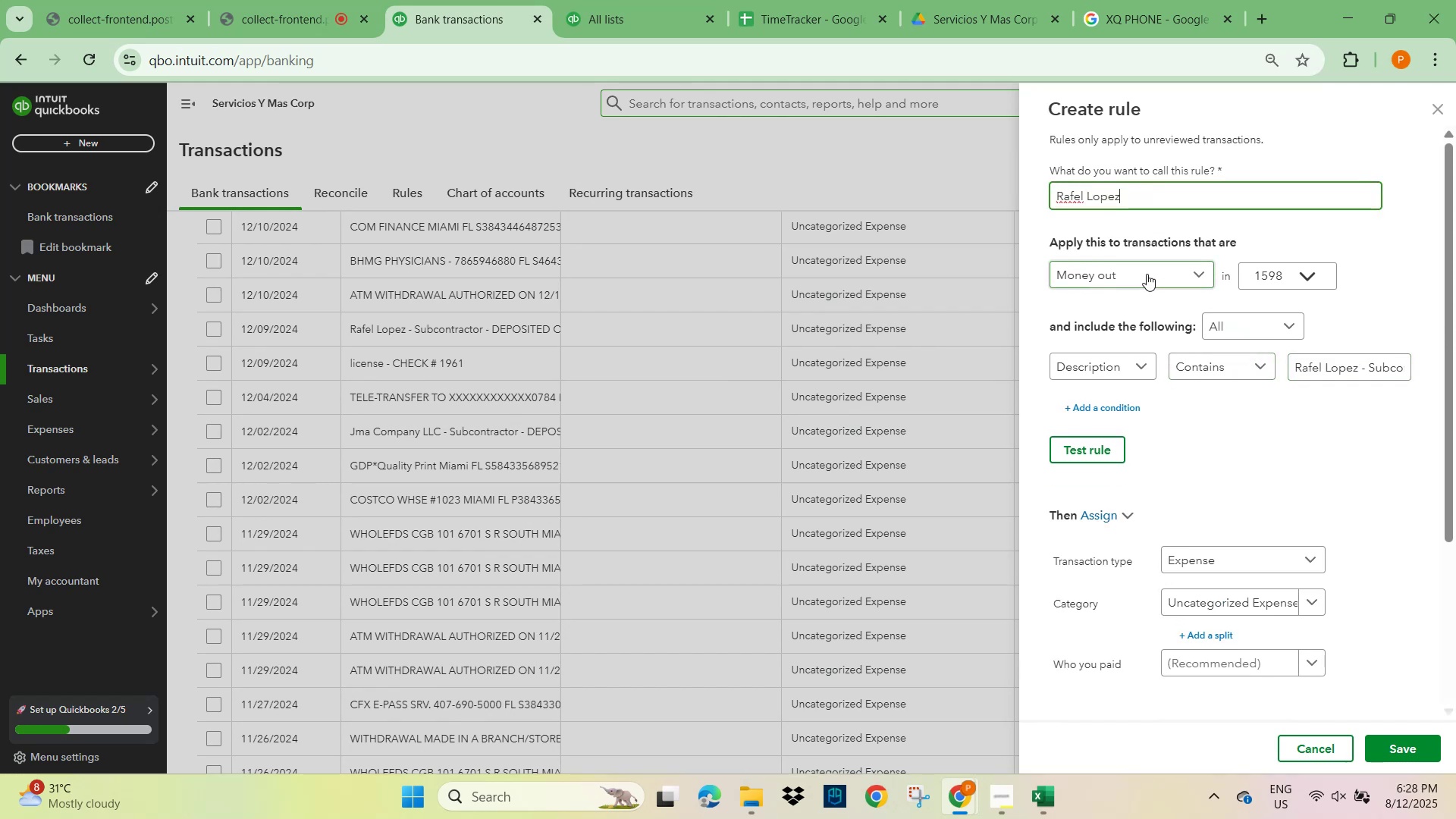 
key(Backspace)
 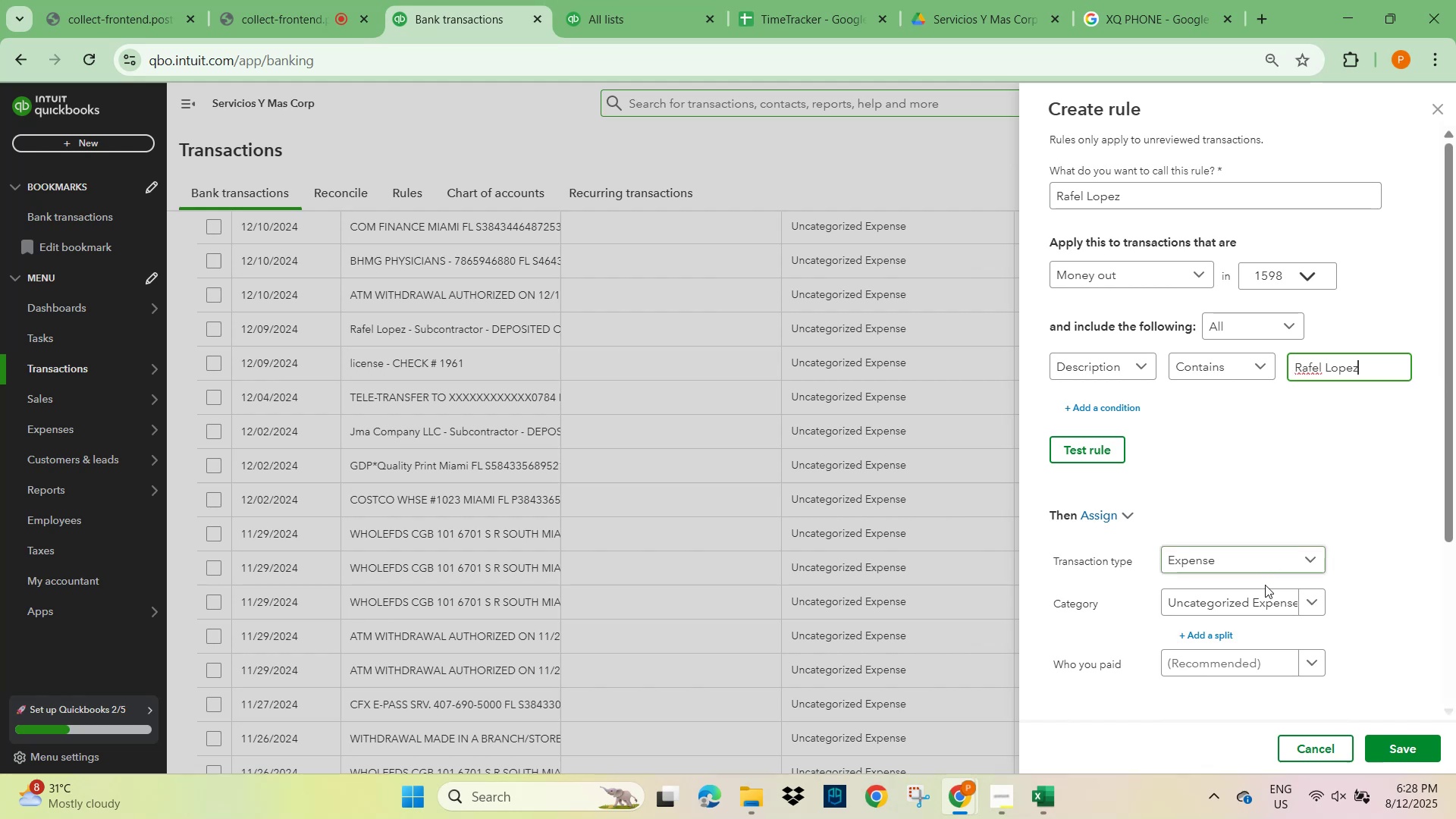 
left_click([1256, 604])
 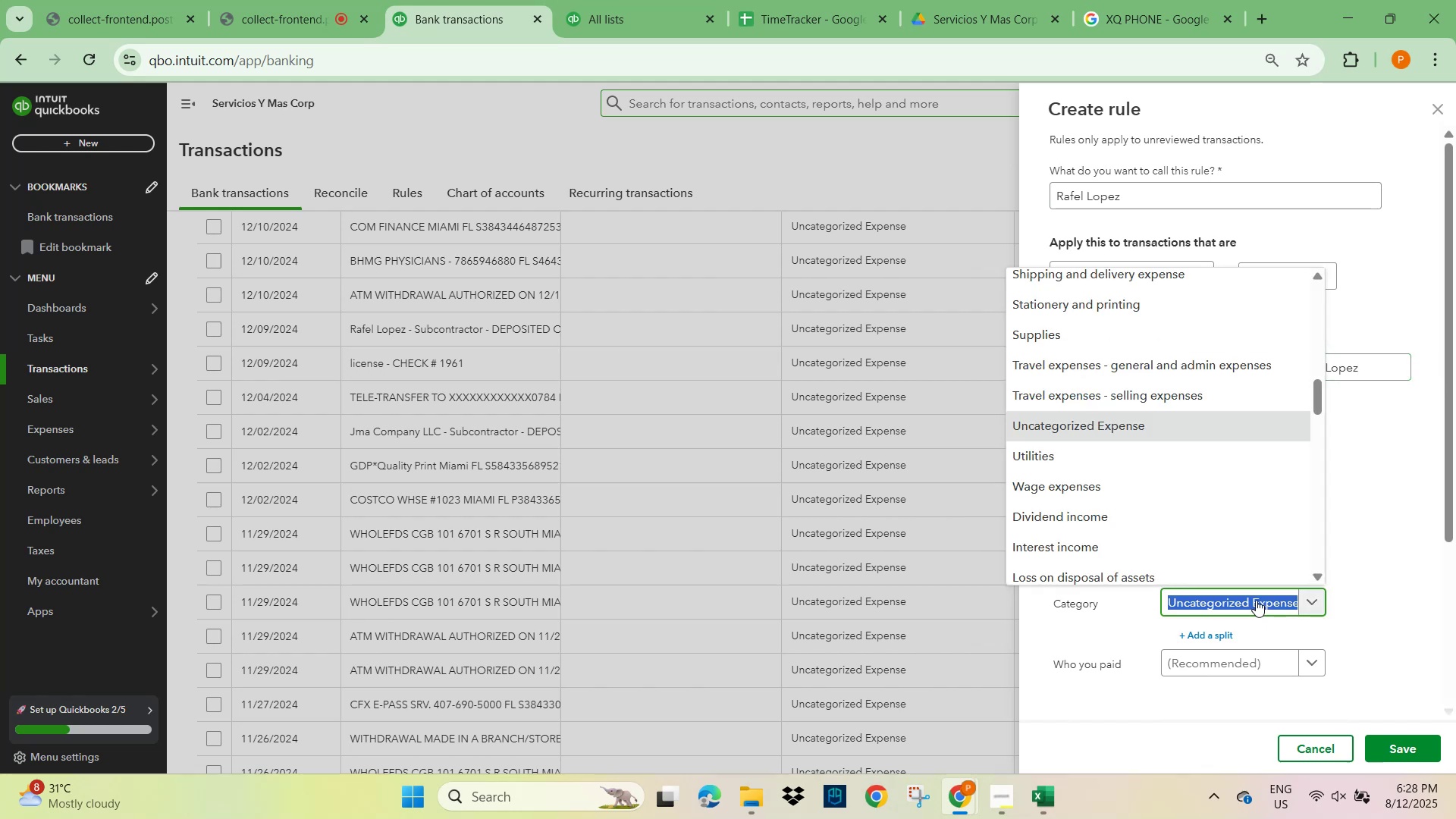 
type(wage)
 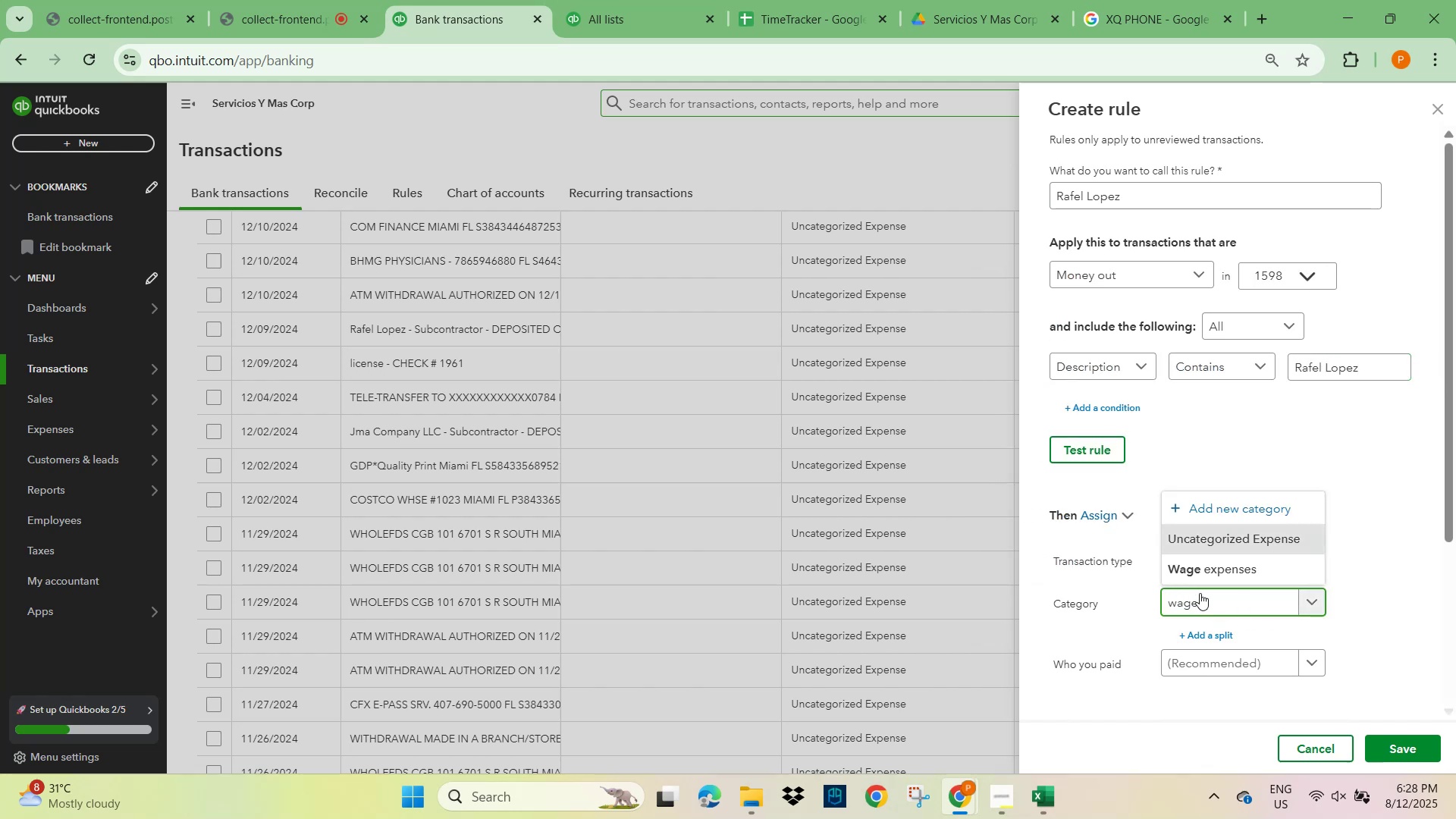 
left_click([1203, 566])
 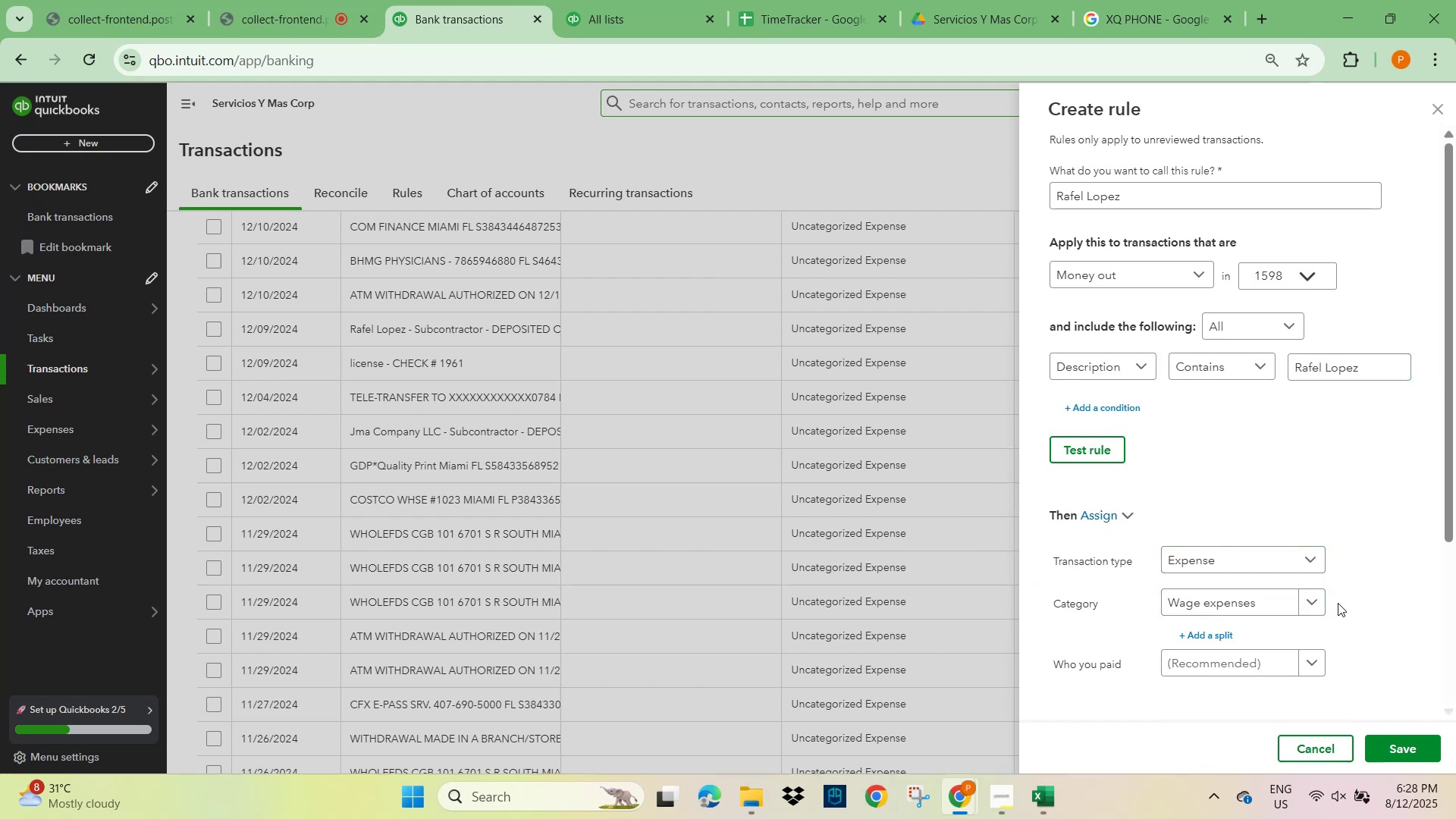 
left_click([1364, 592])
 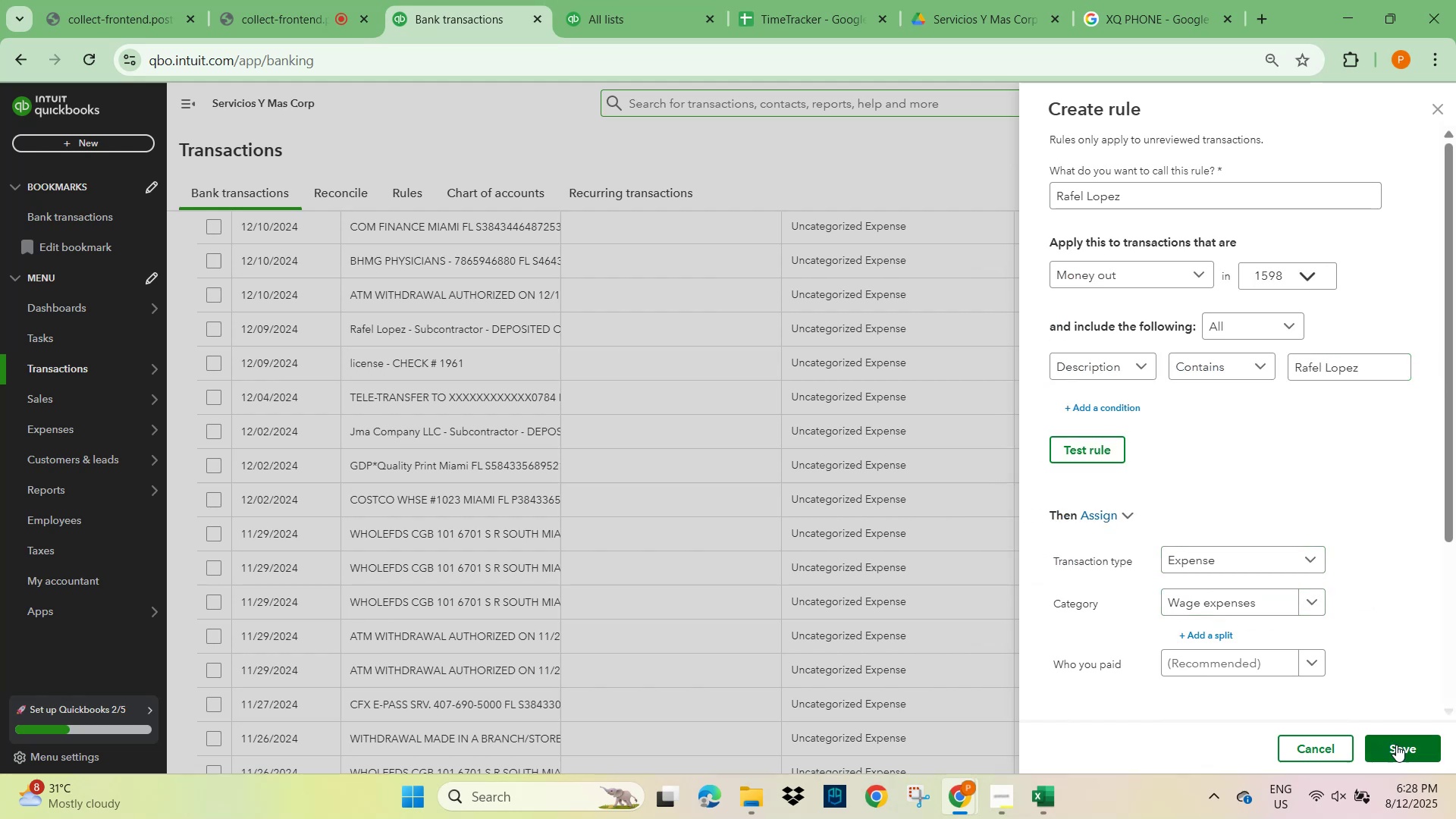 
left_click([1396, 745])
 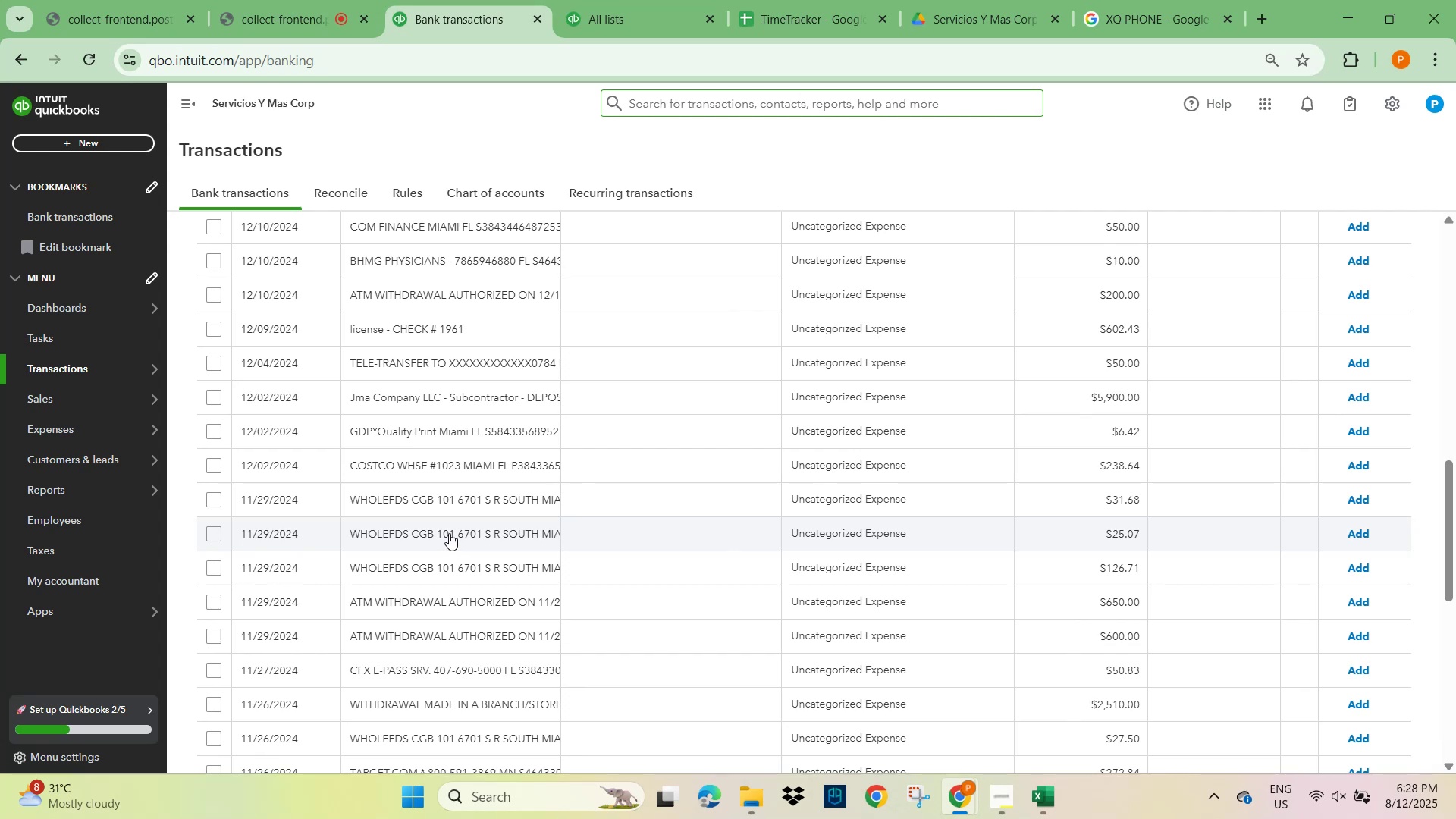 
wait(5.37)
 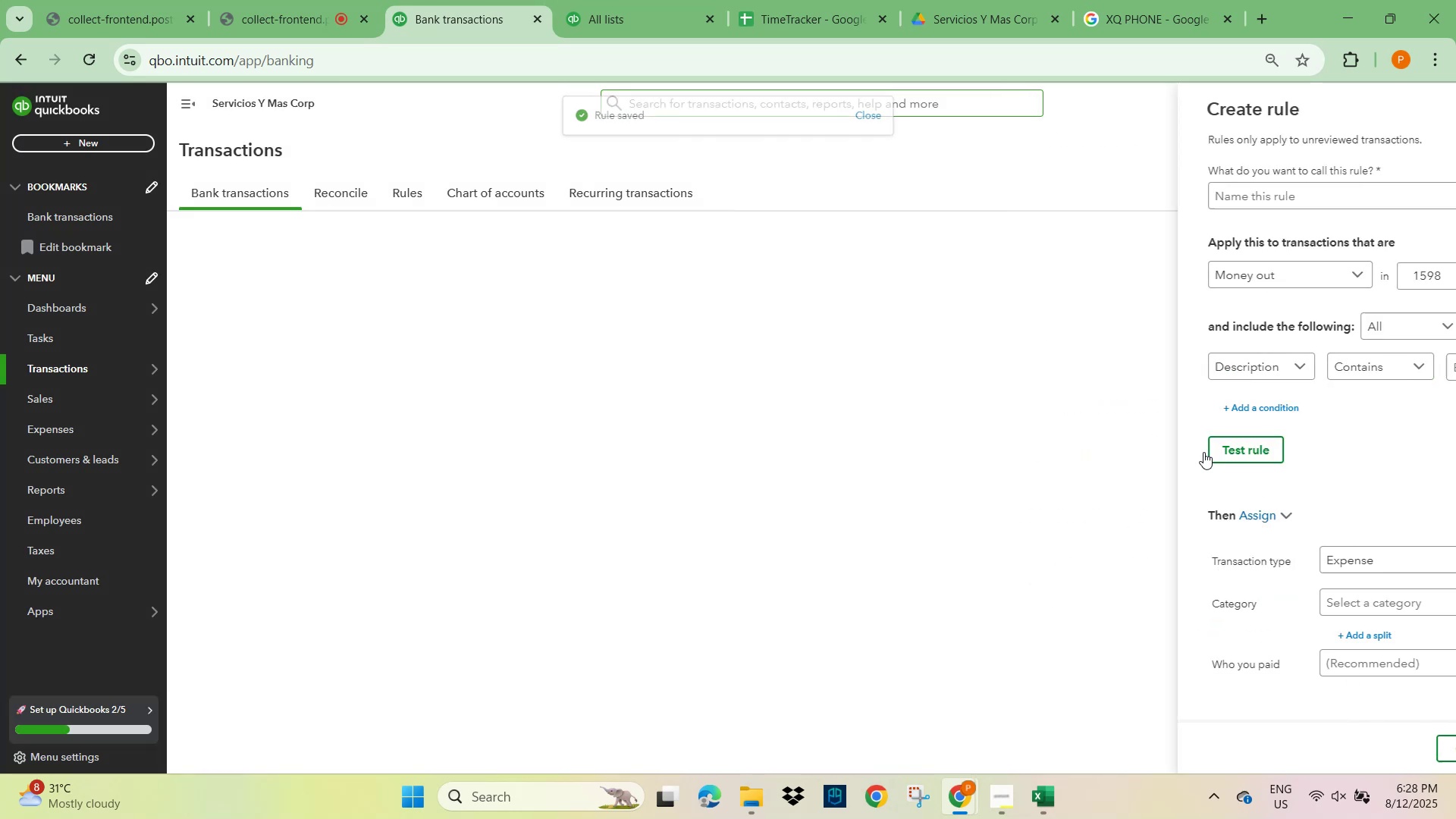 
left_click([391, 497])
 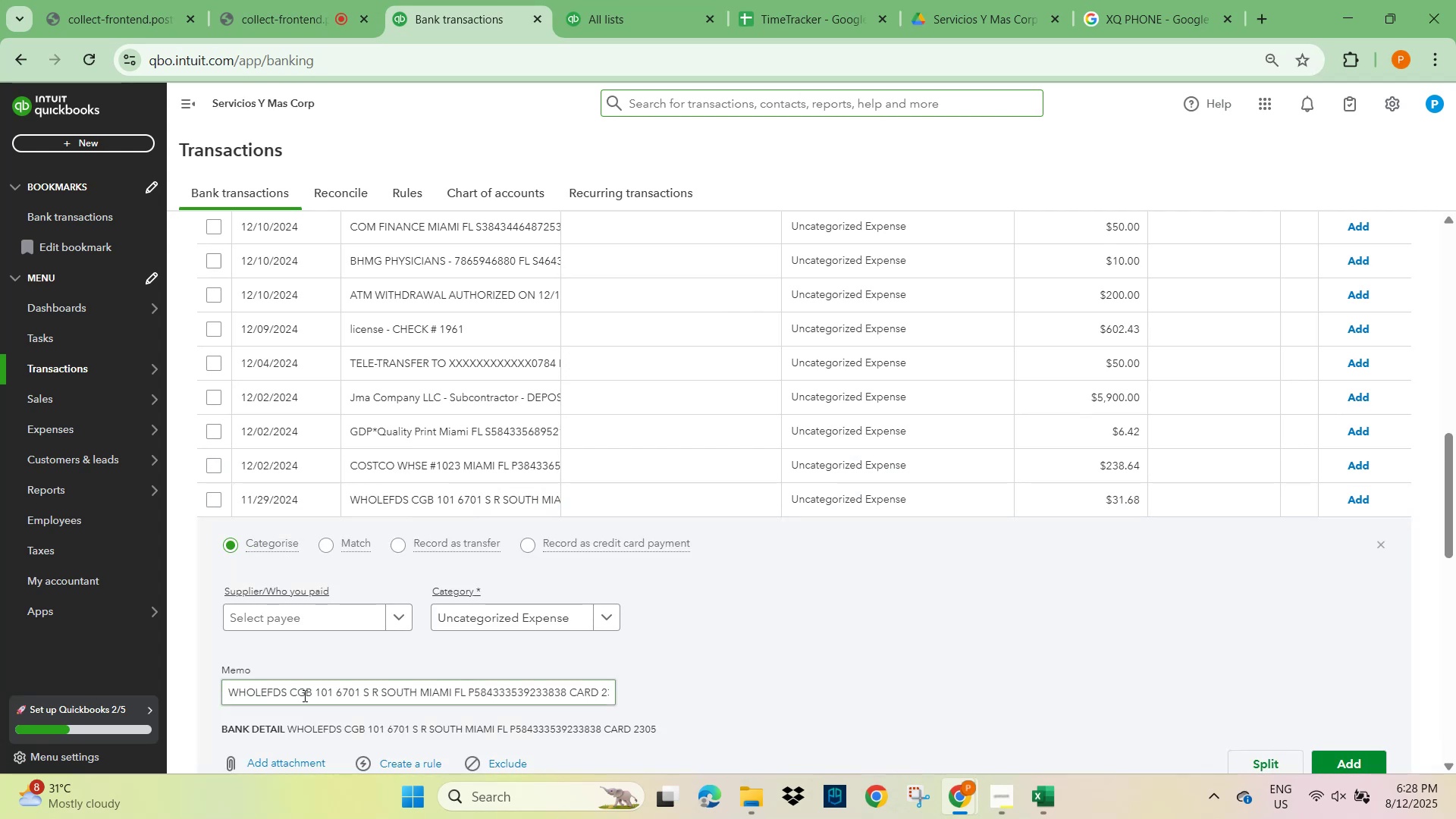 
key(Control+C)
 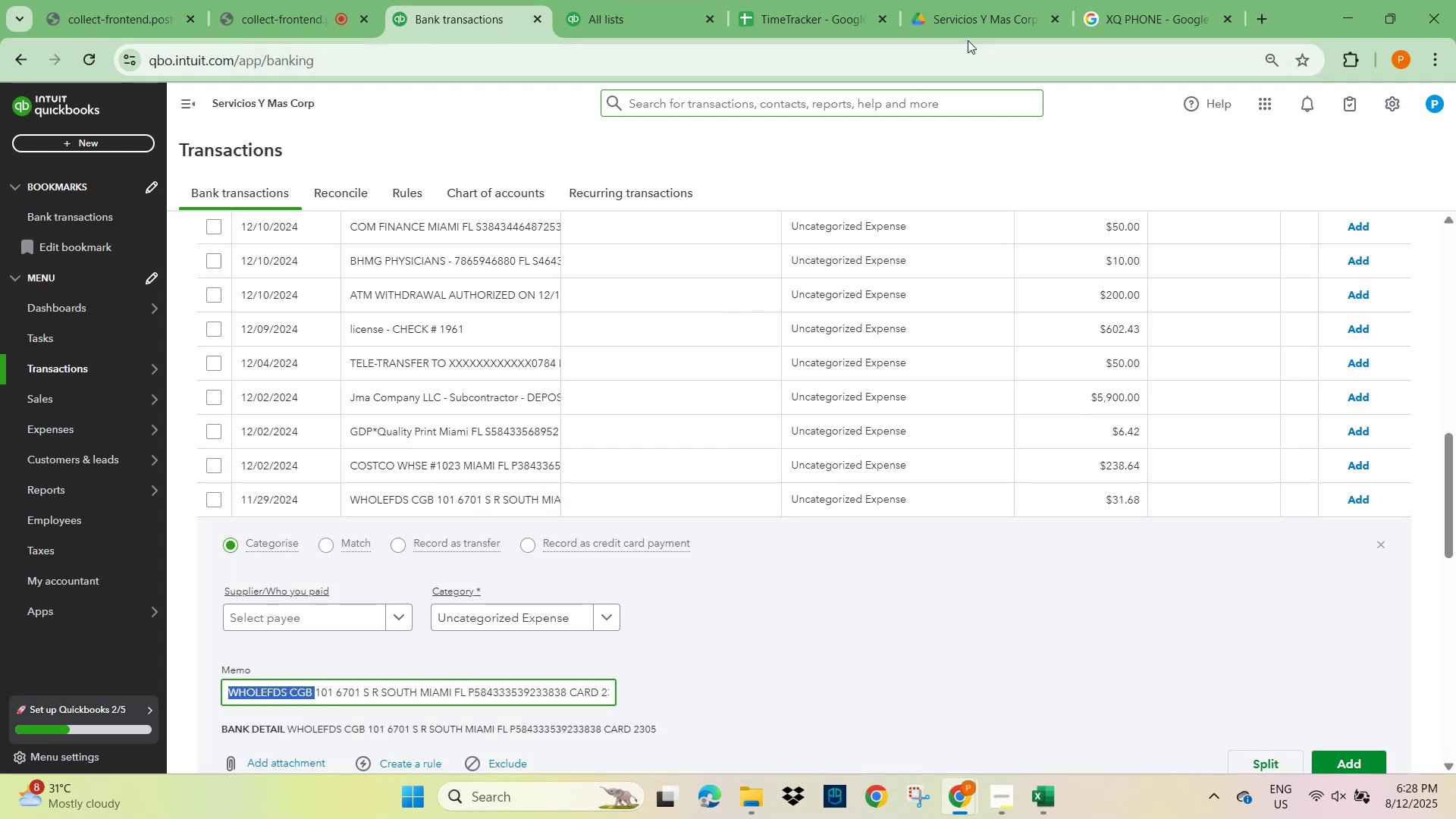 
left_click([962, 10])
 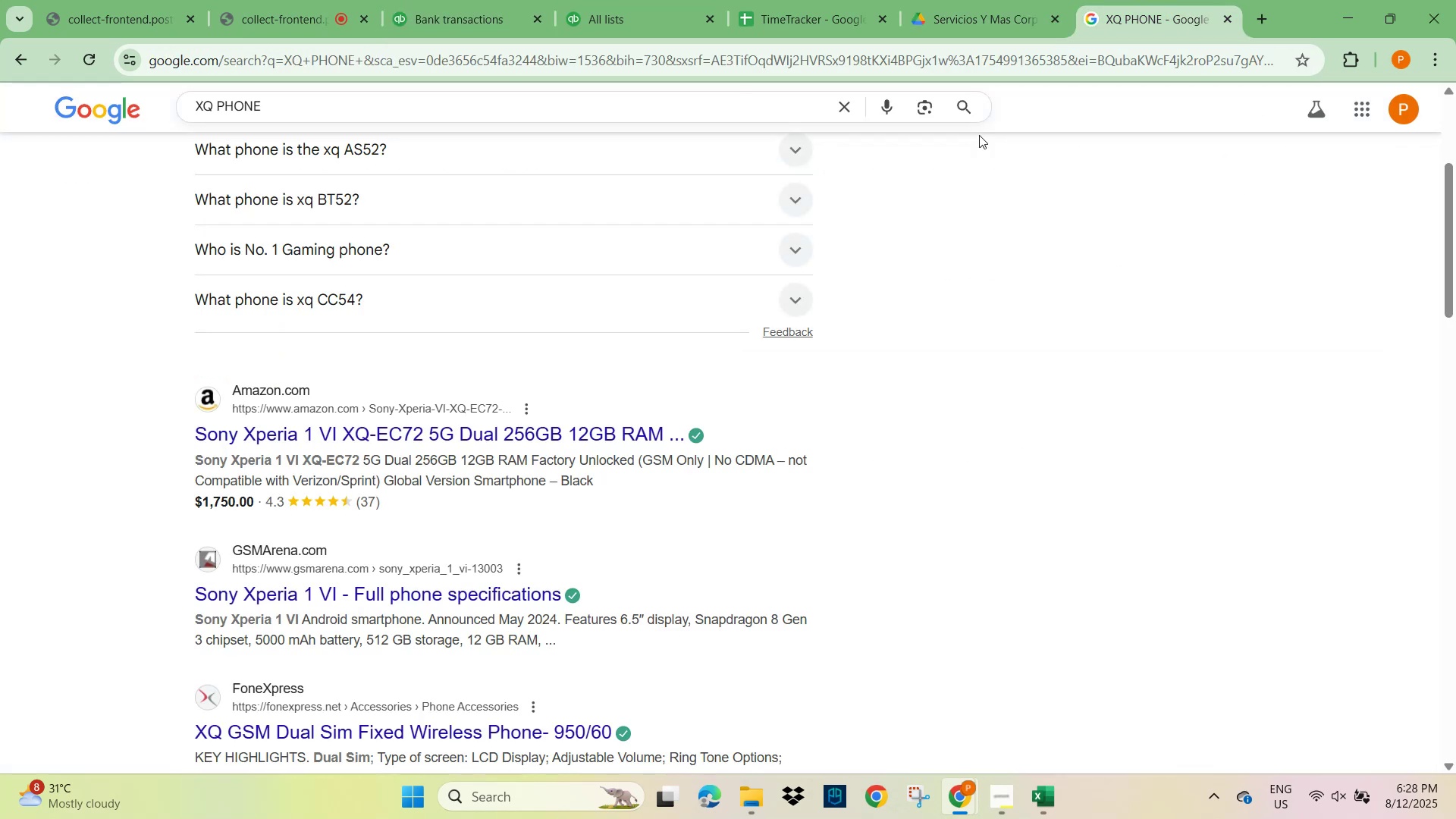 
left_click([841, 110])
 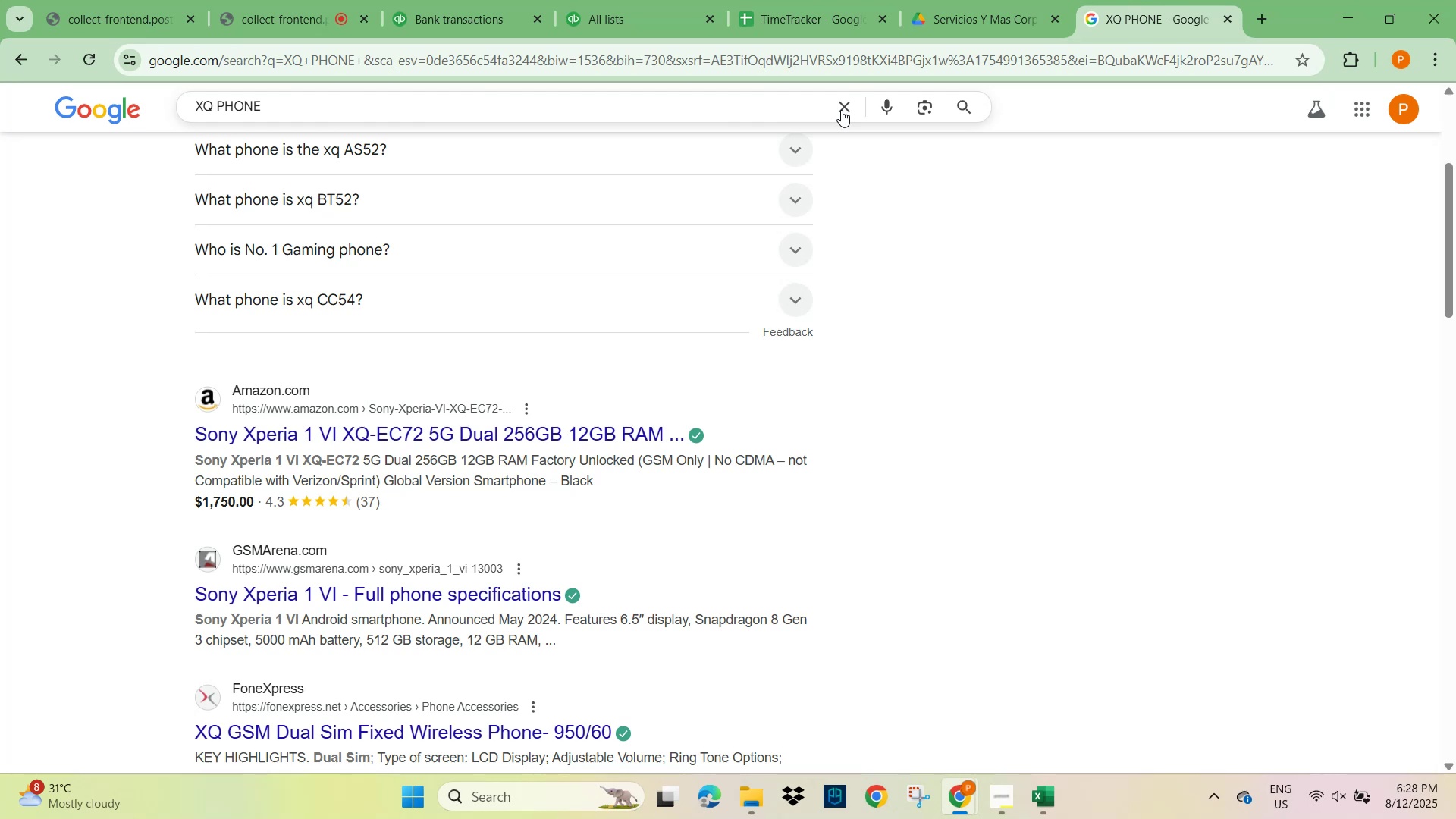 
key(Control+V)
 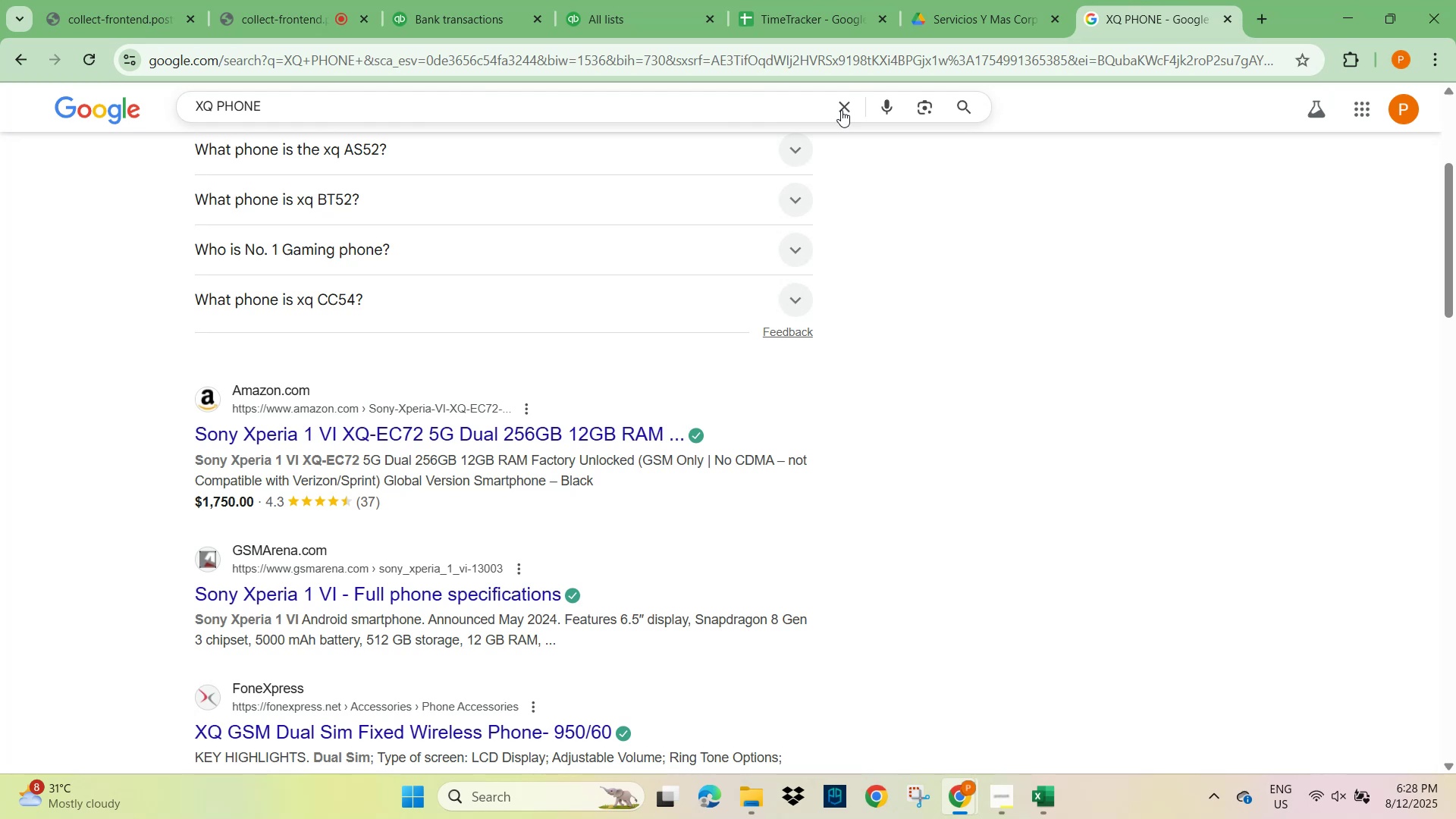 
left_click([841, 110])
 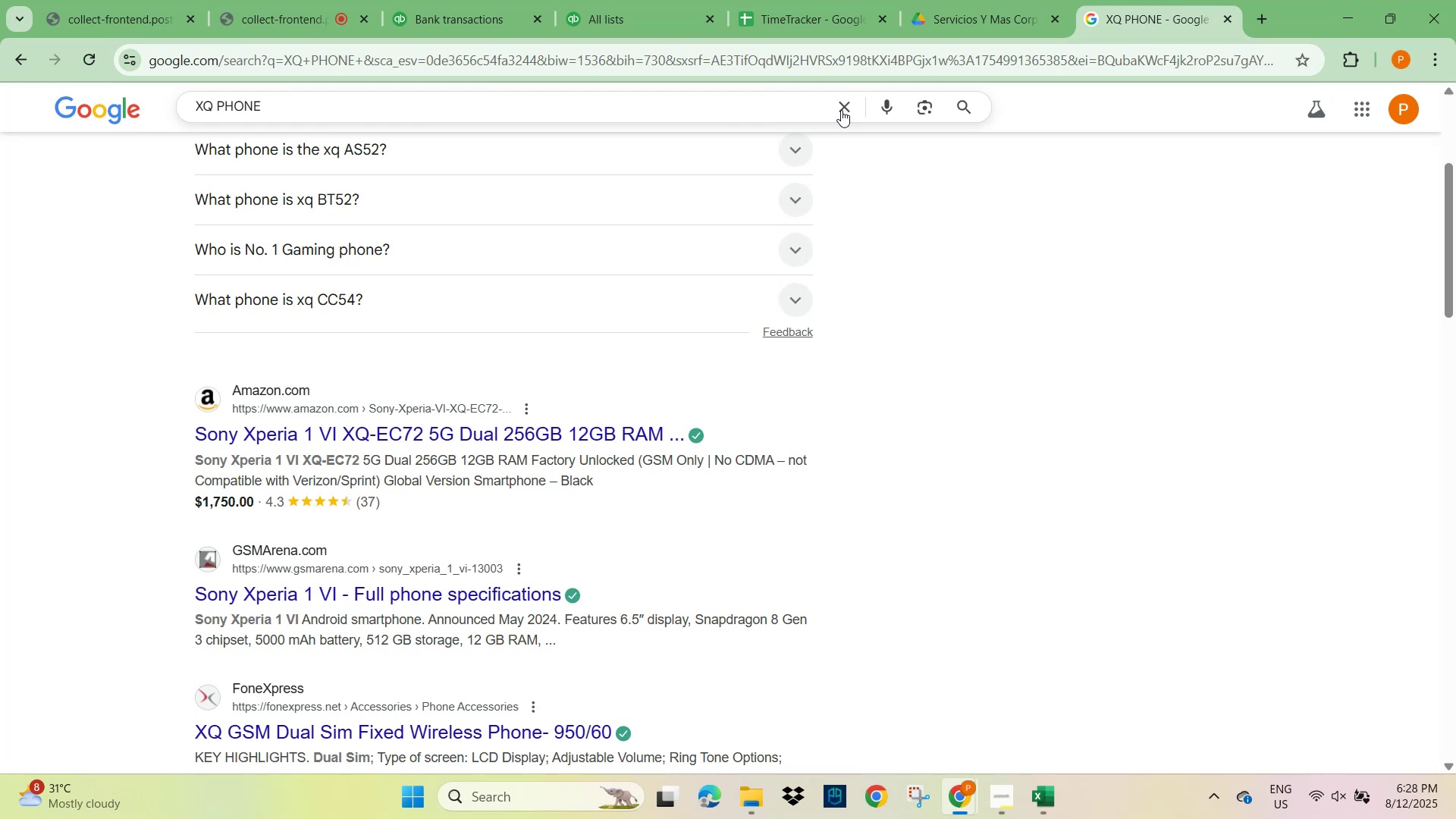 
key(Control+V)
 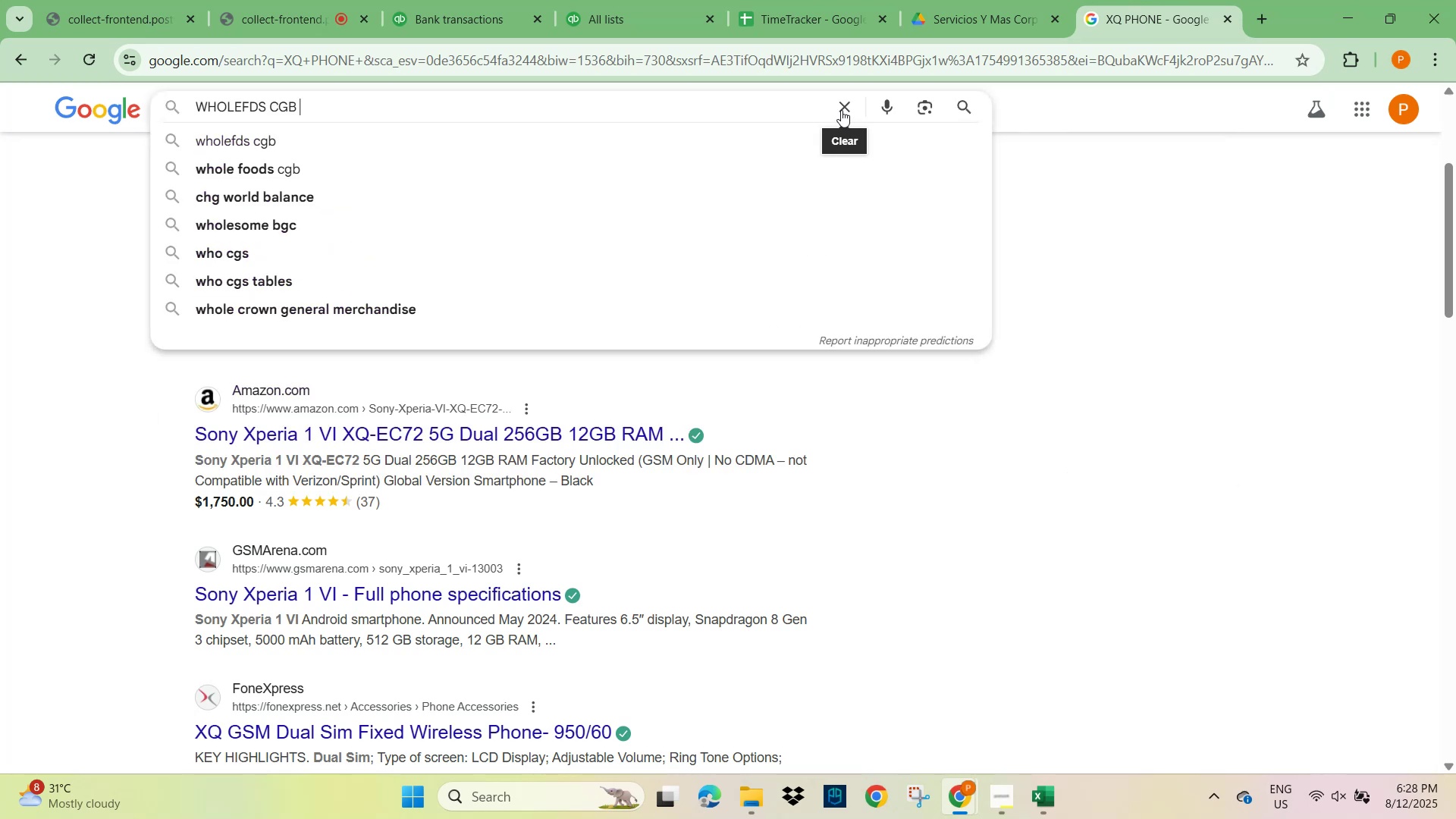 
key(NumpadEnter)
 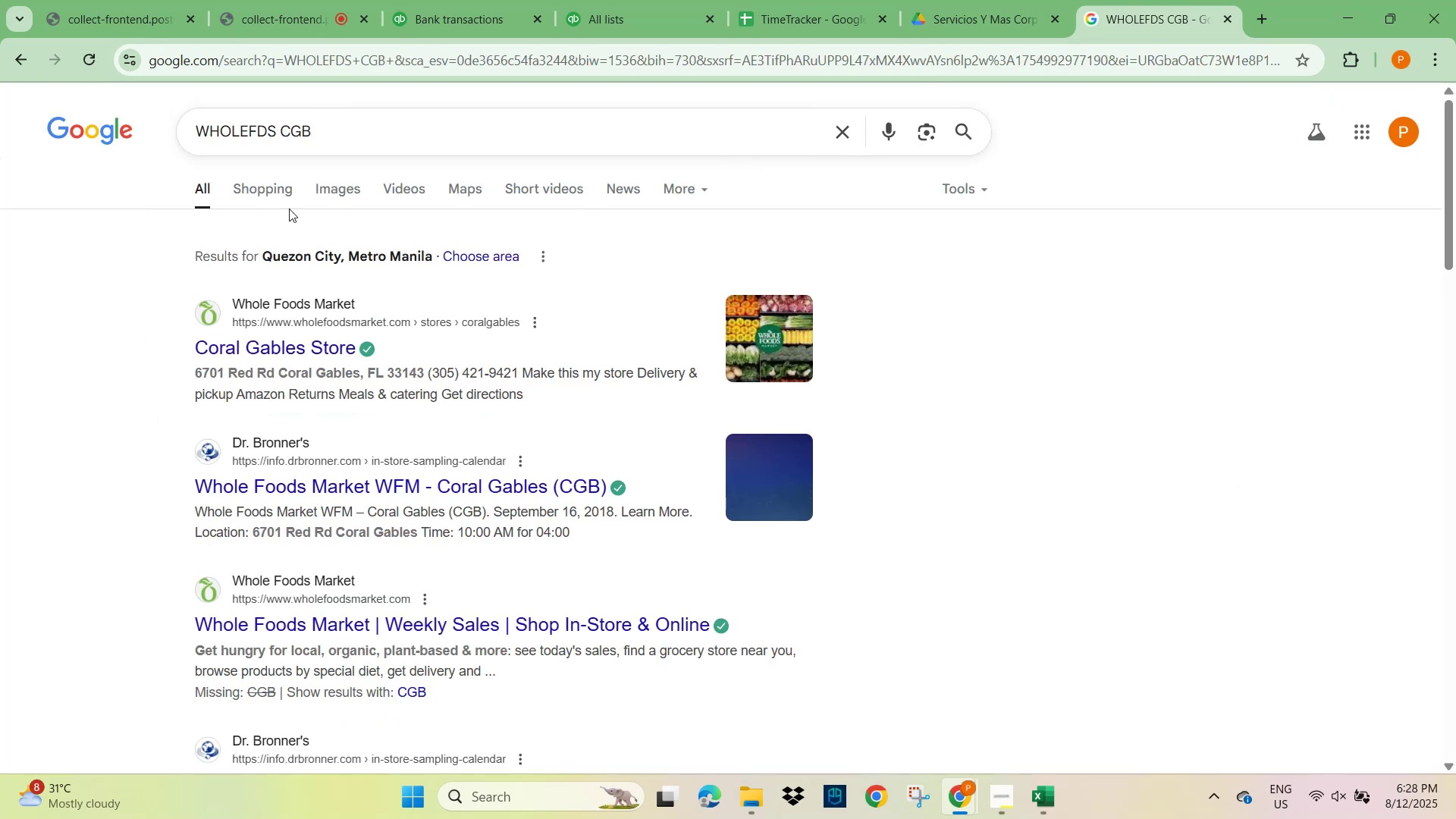 
mouse_move([326, 170])
 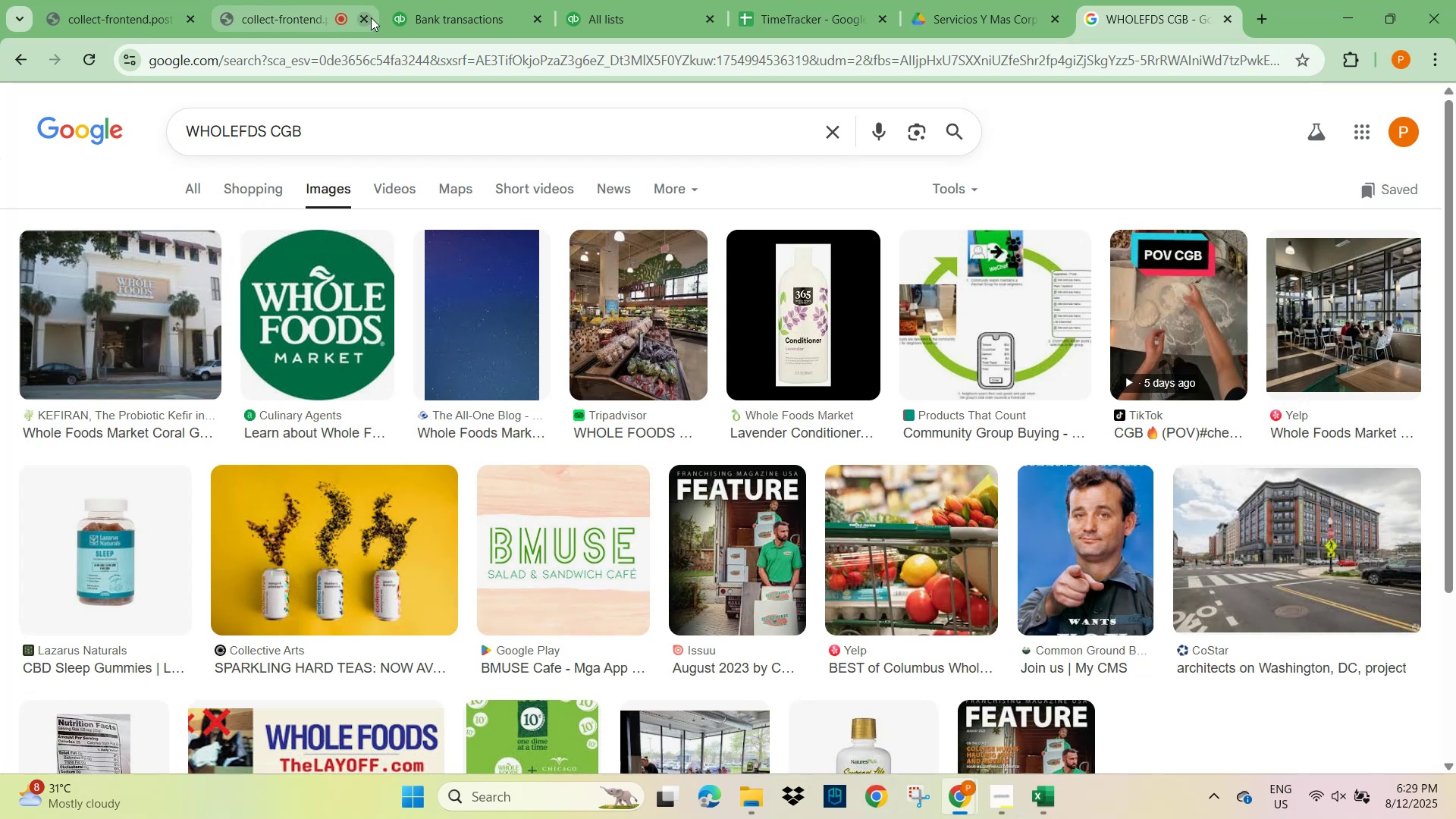 
left_click([443, 14])
 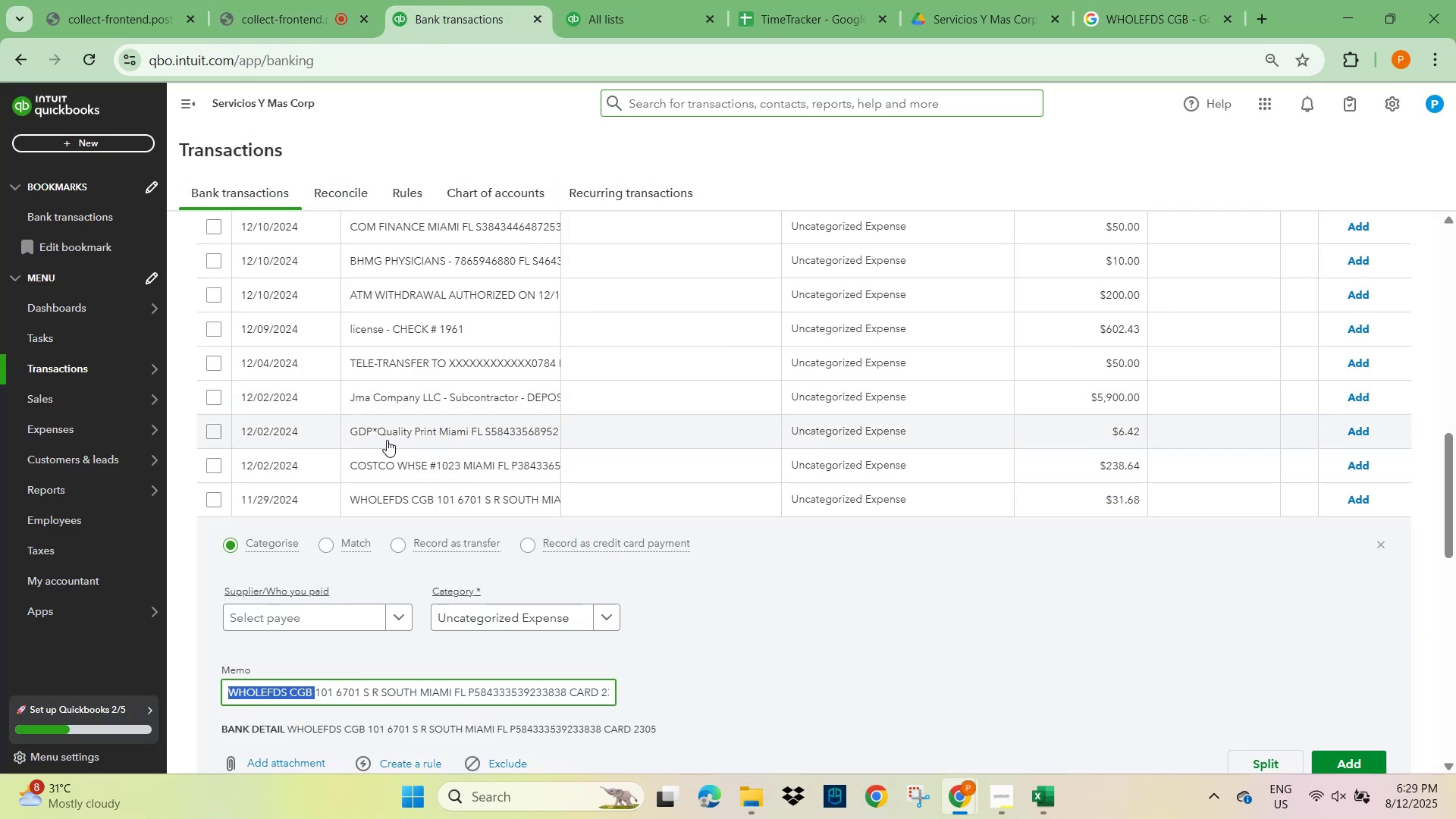 
scroll: coordinate [401, 621], scroll_direction: down, amount: 3.0
 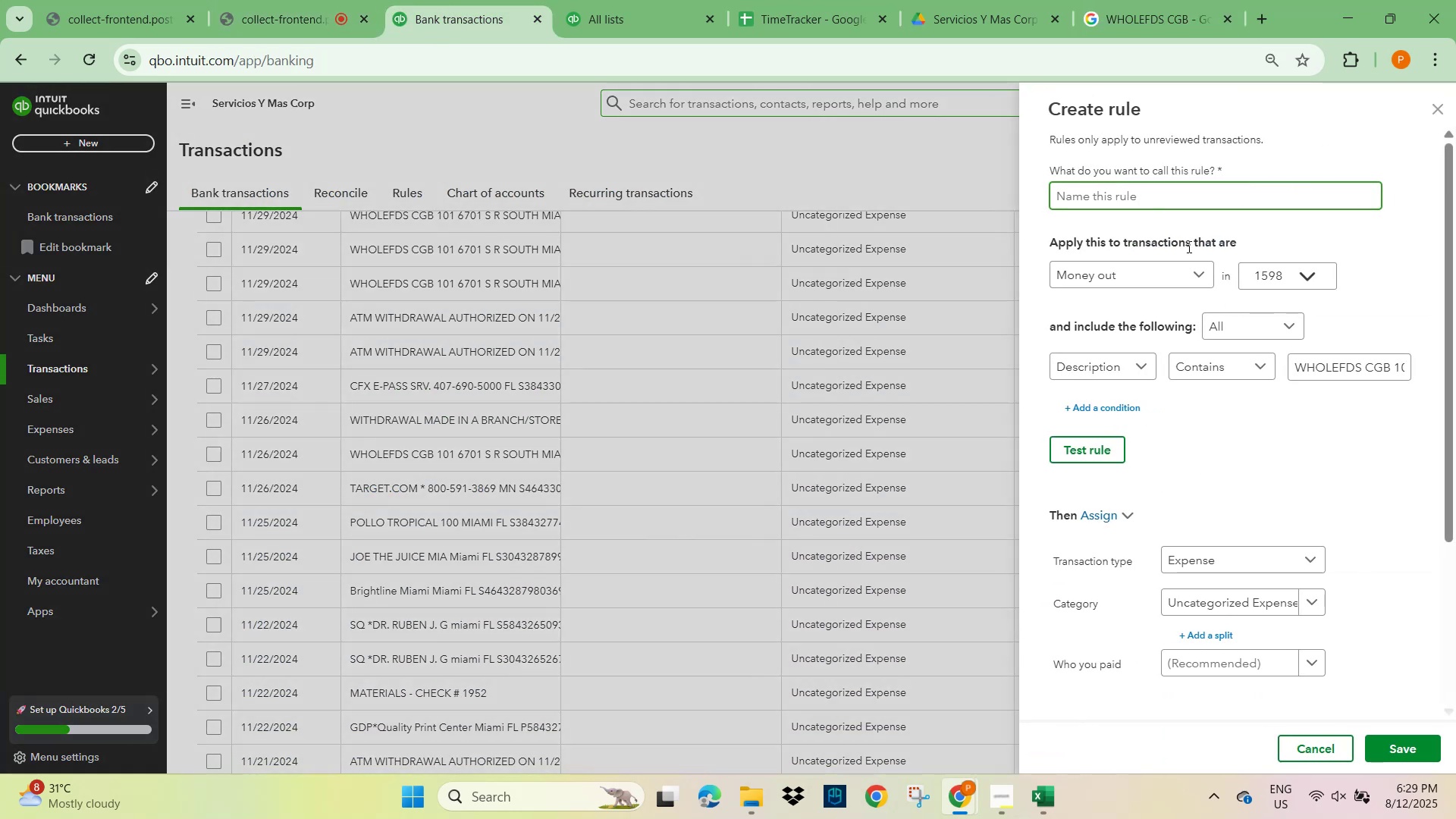 
key(Control+V)
 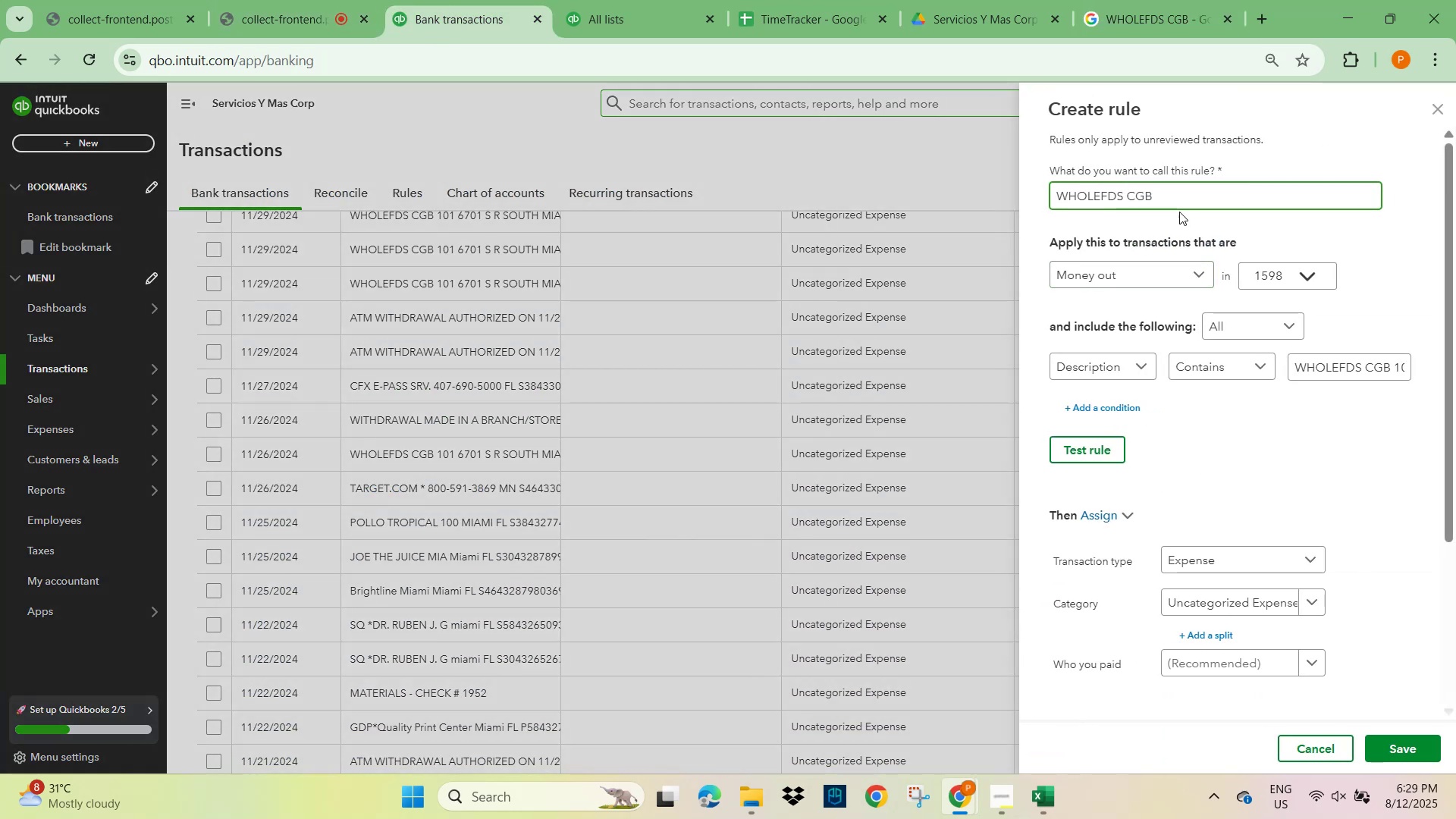 
key(Backspace)
 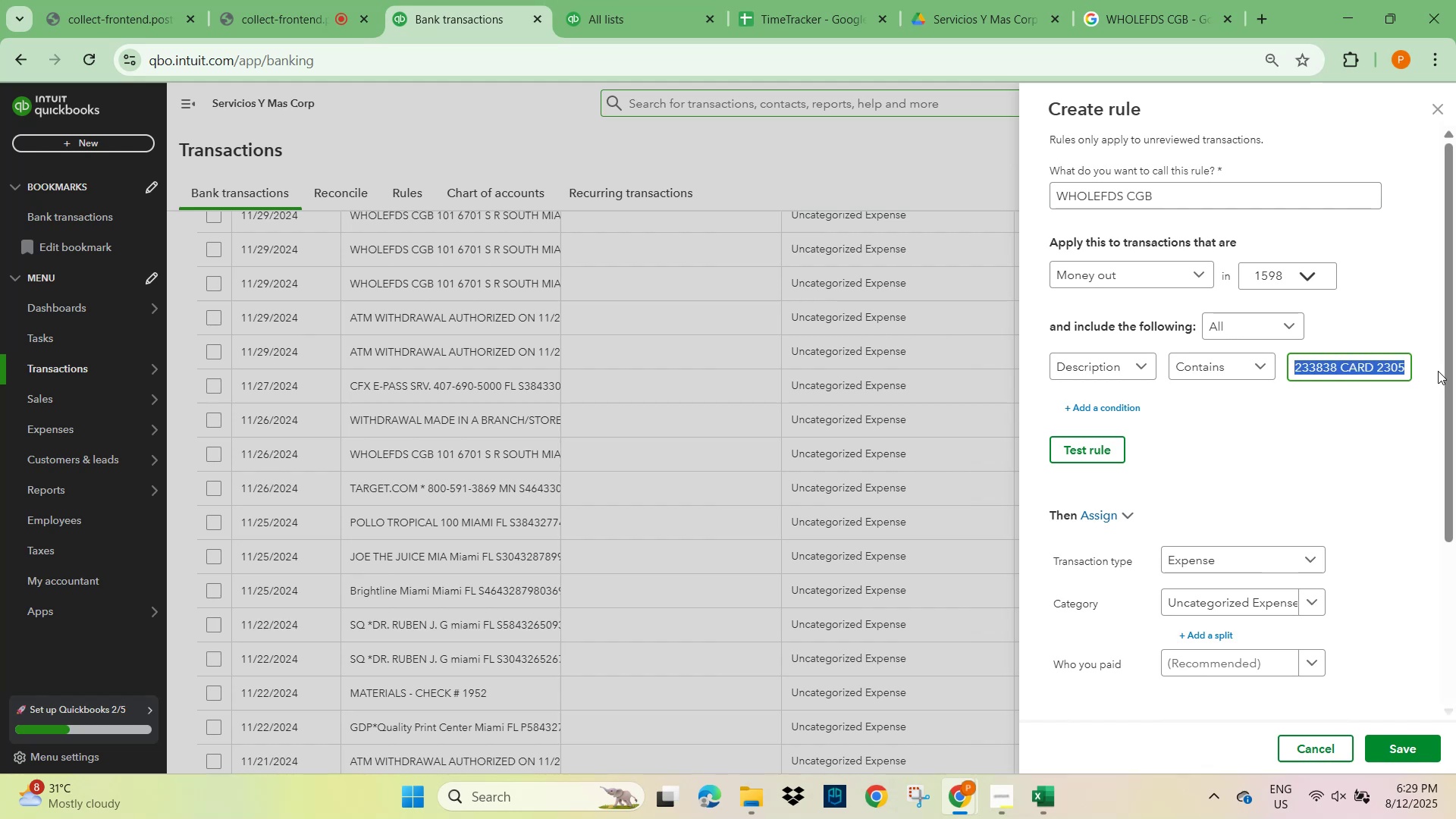 
key(Backspace)
 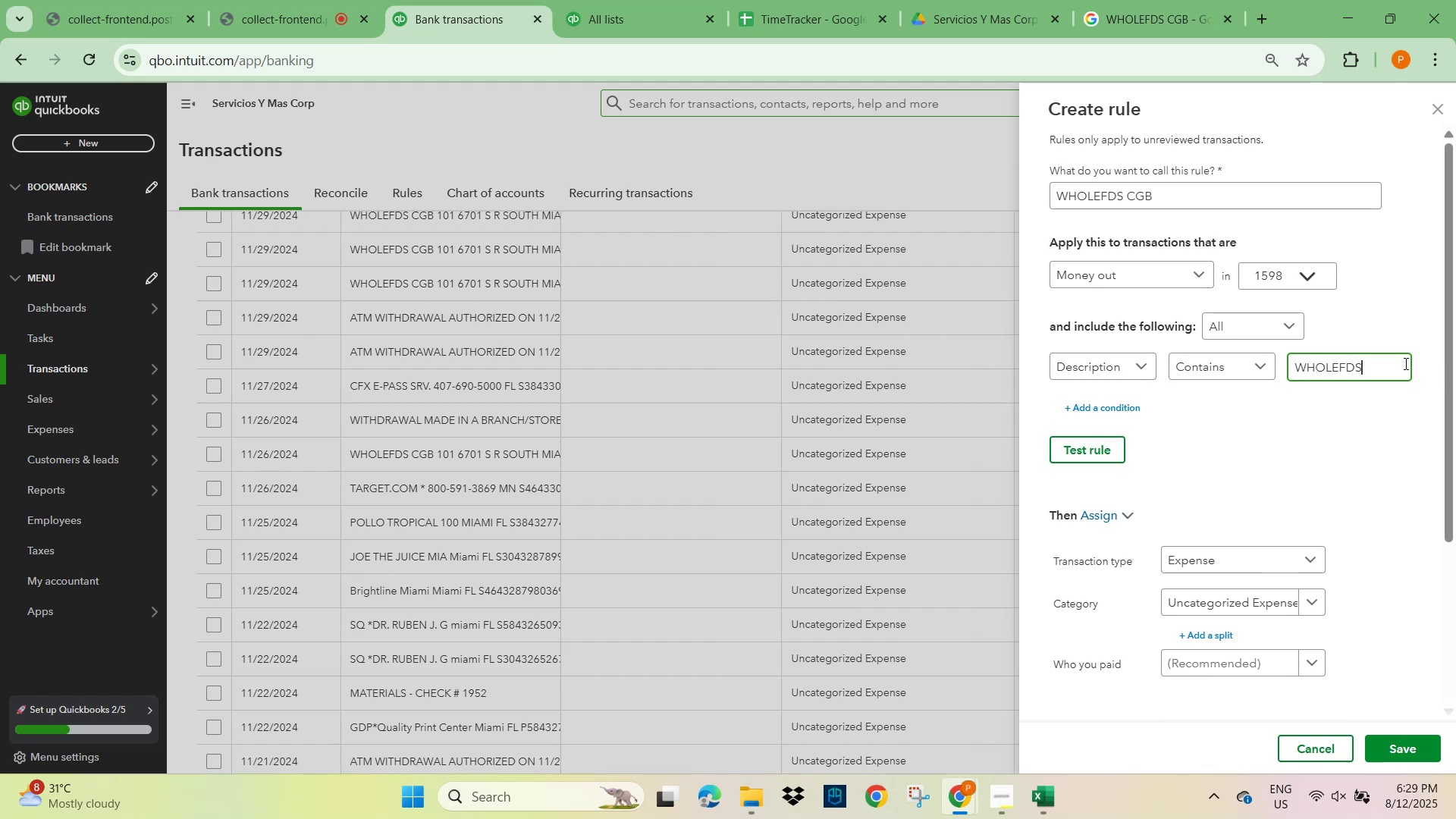 
type( cgb)
key(Backspace)
key(Backspace)
key(Backspace)
key(Backspace)
 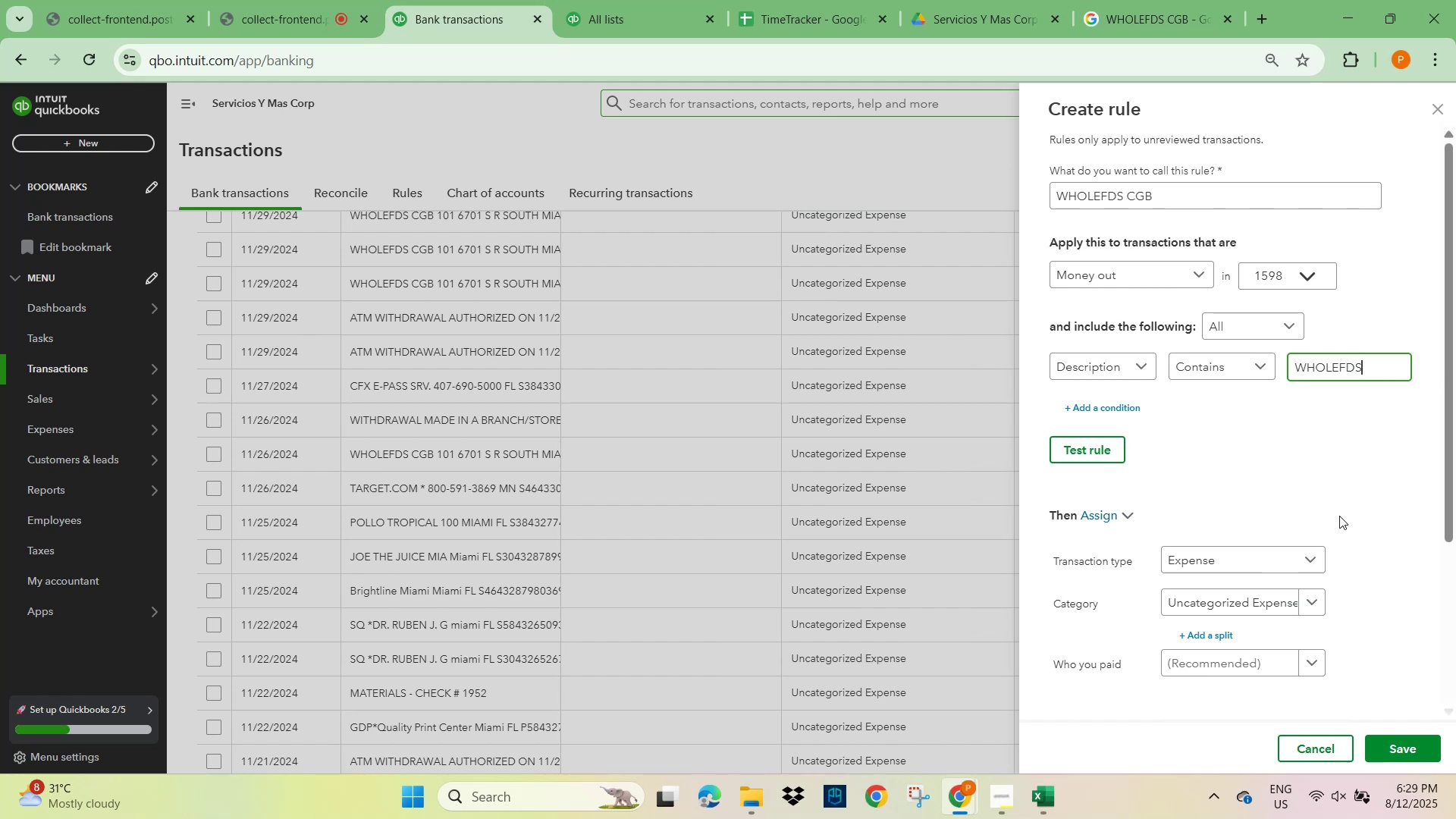 
left_click([1213, 598])
 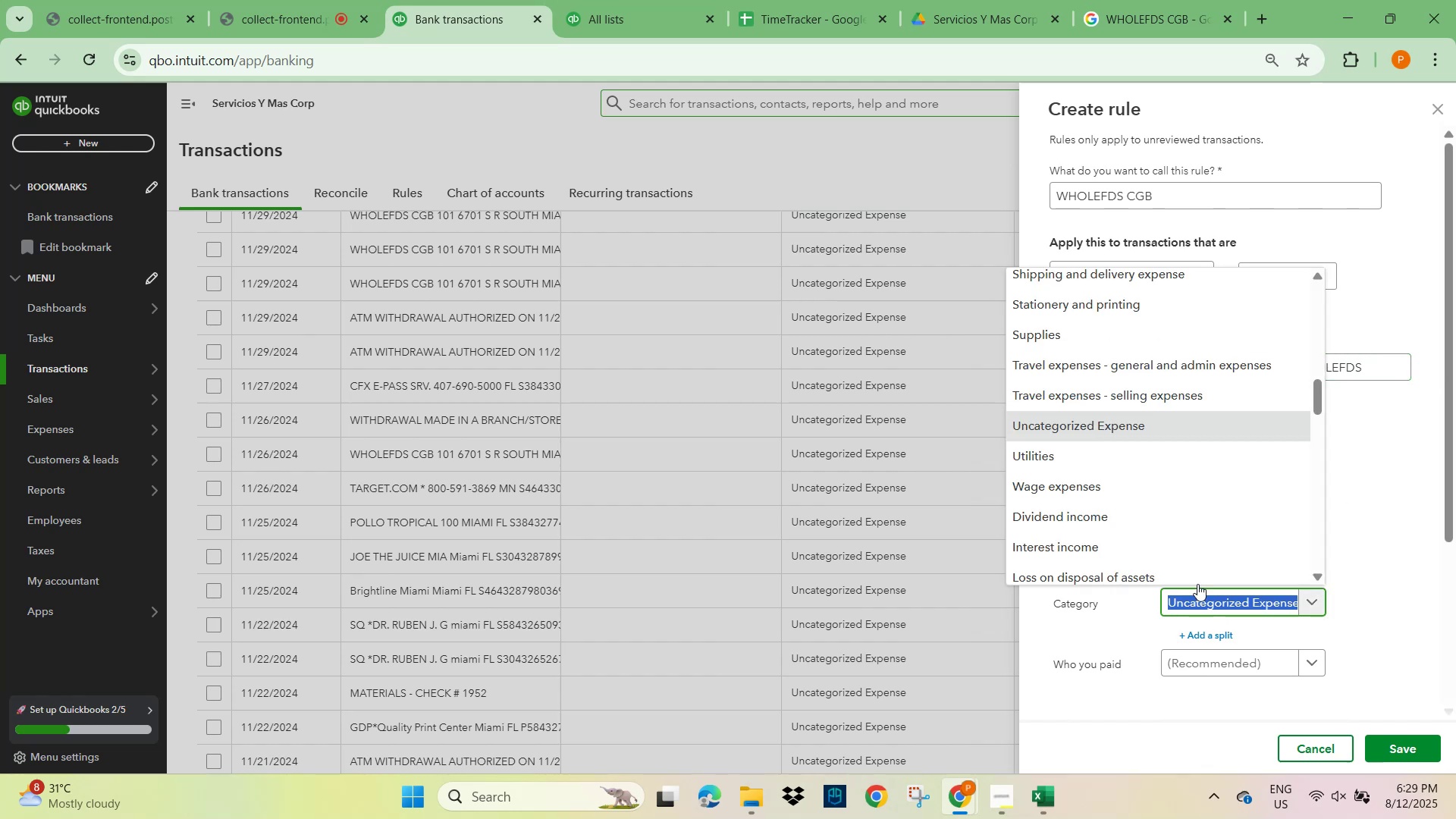 
scroll: coordinate [1087, 422], scroll_direction: up, amount: 20.0
 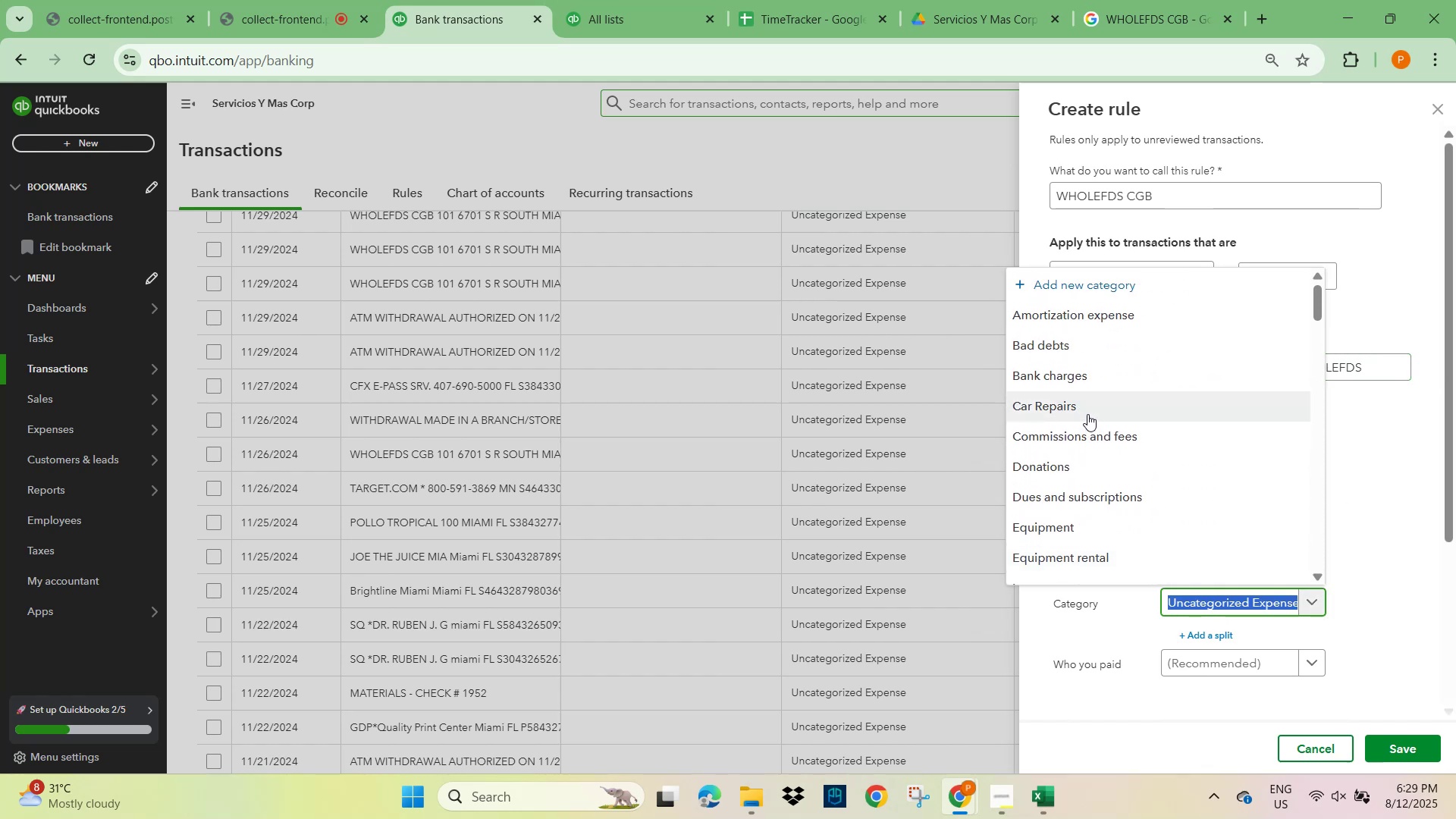 
scroll: coordinate [1085, 405], scroll_direction: down, amount: 4.0
 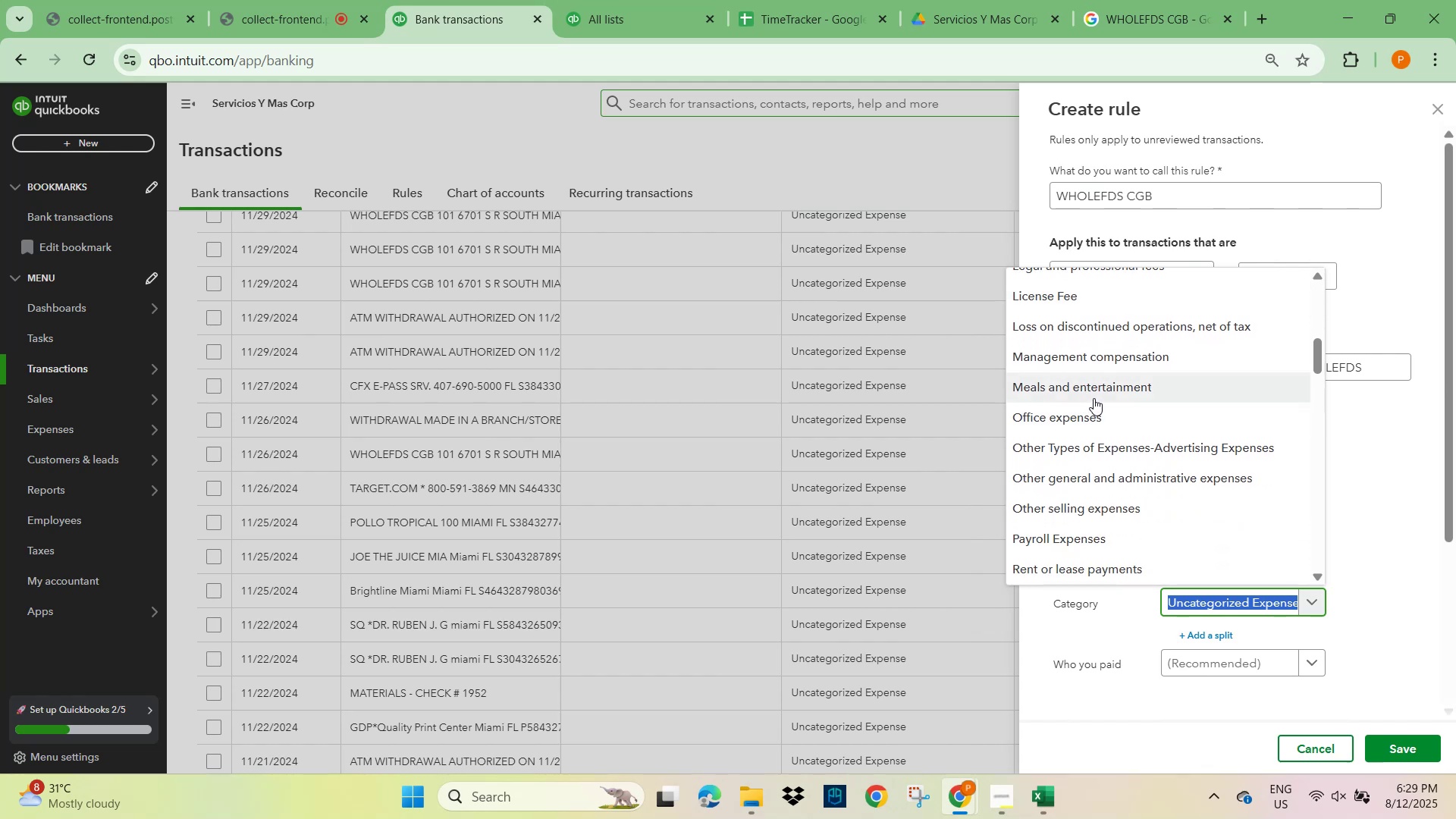 
left_click([1094, 397])
 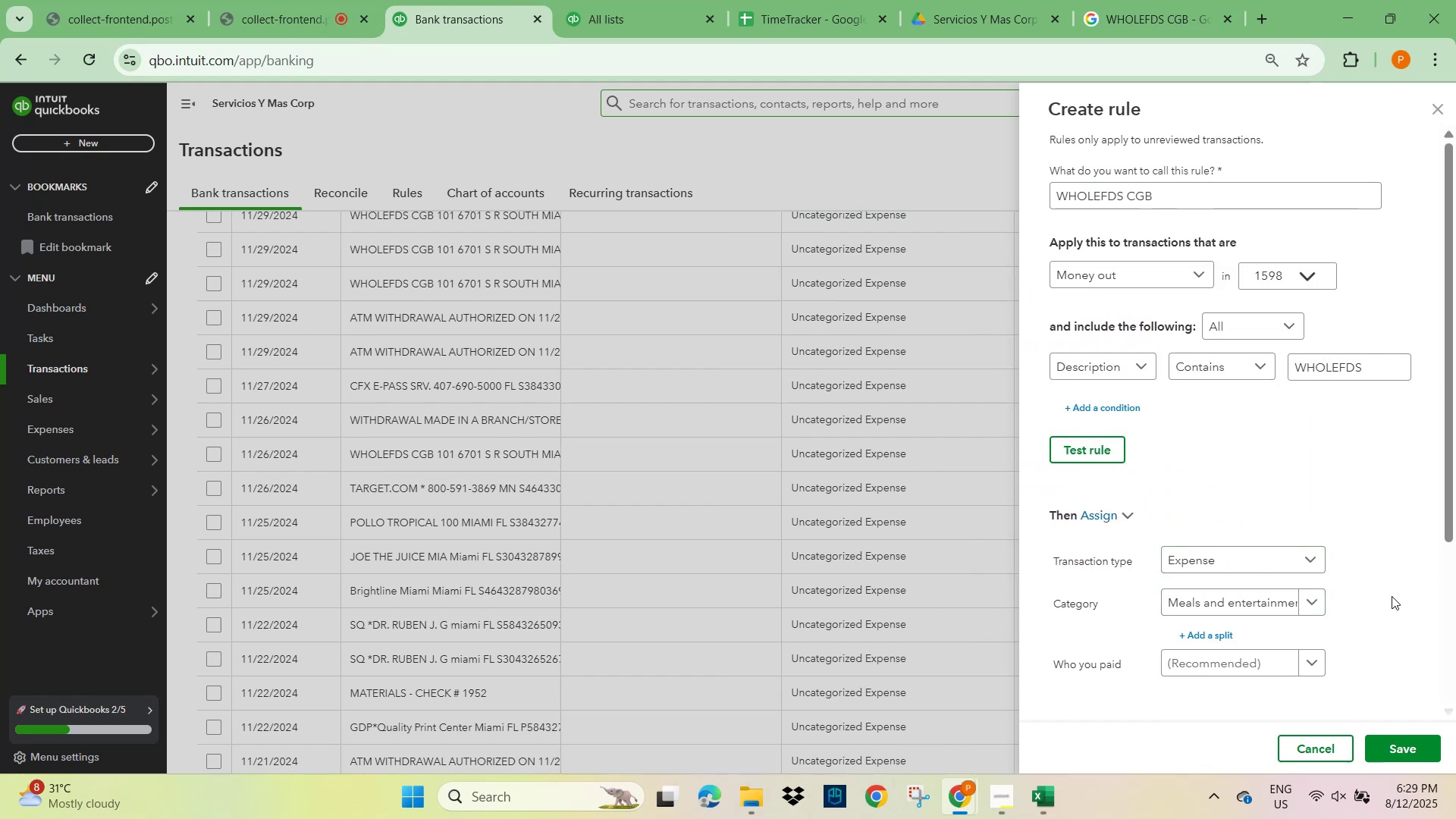 
scroll: coordinate [1428, 568], scroll_direction: down, amount: 6.0
 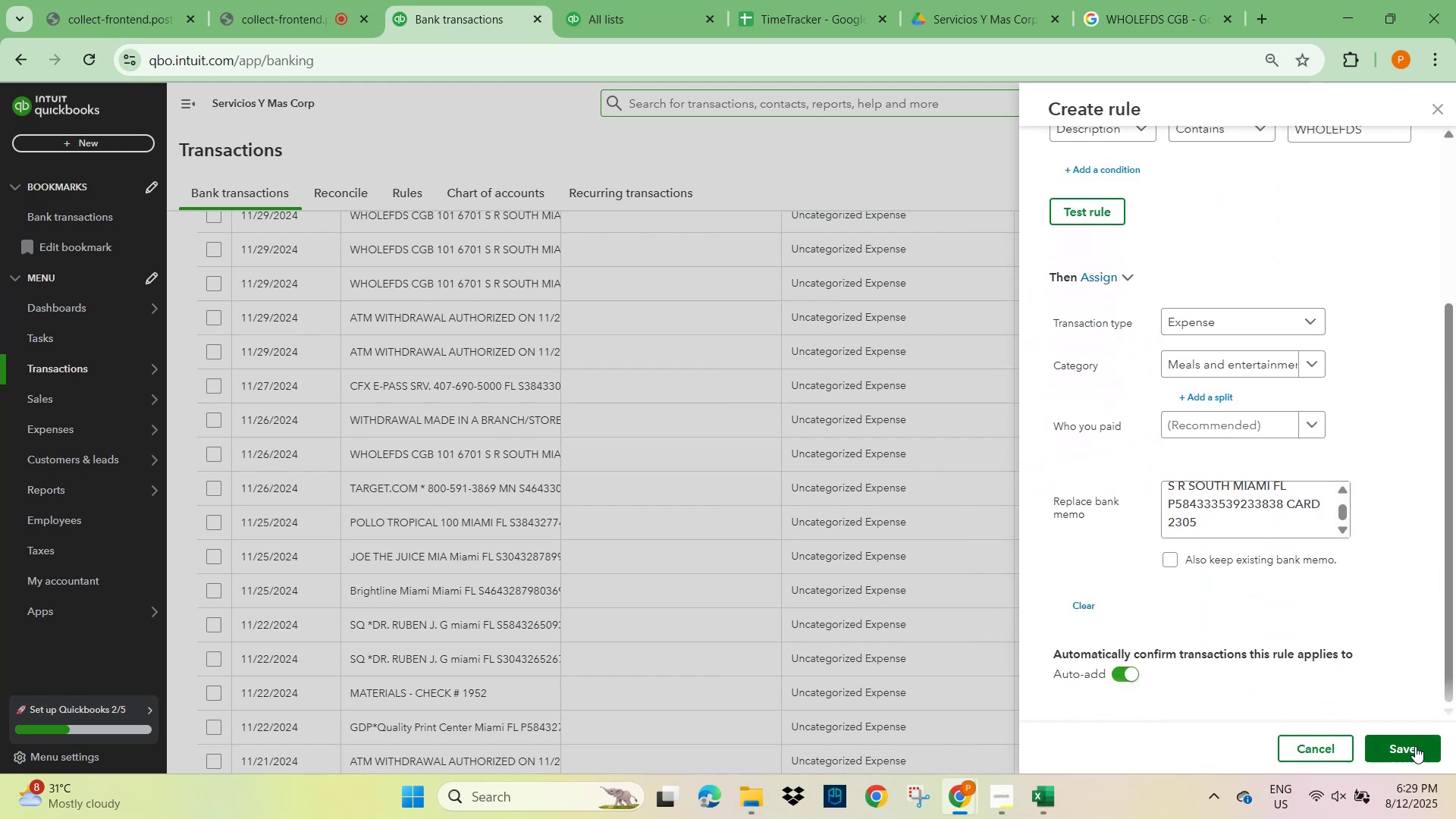 
left_click([1415, 746])
 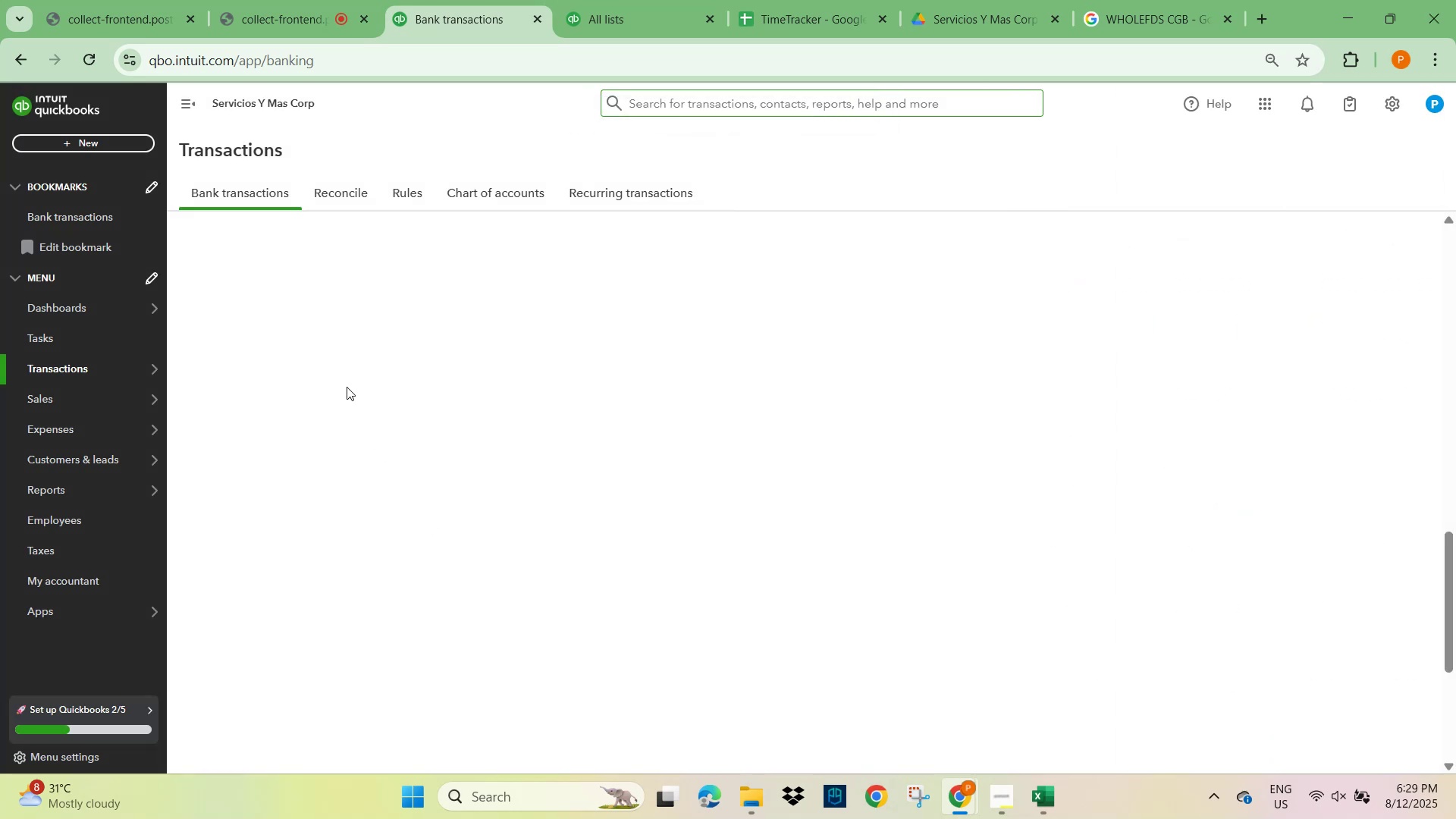 
wait(6.44)
 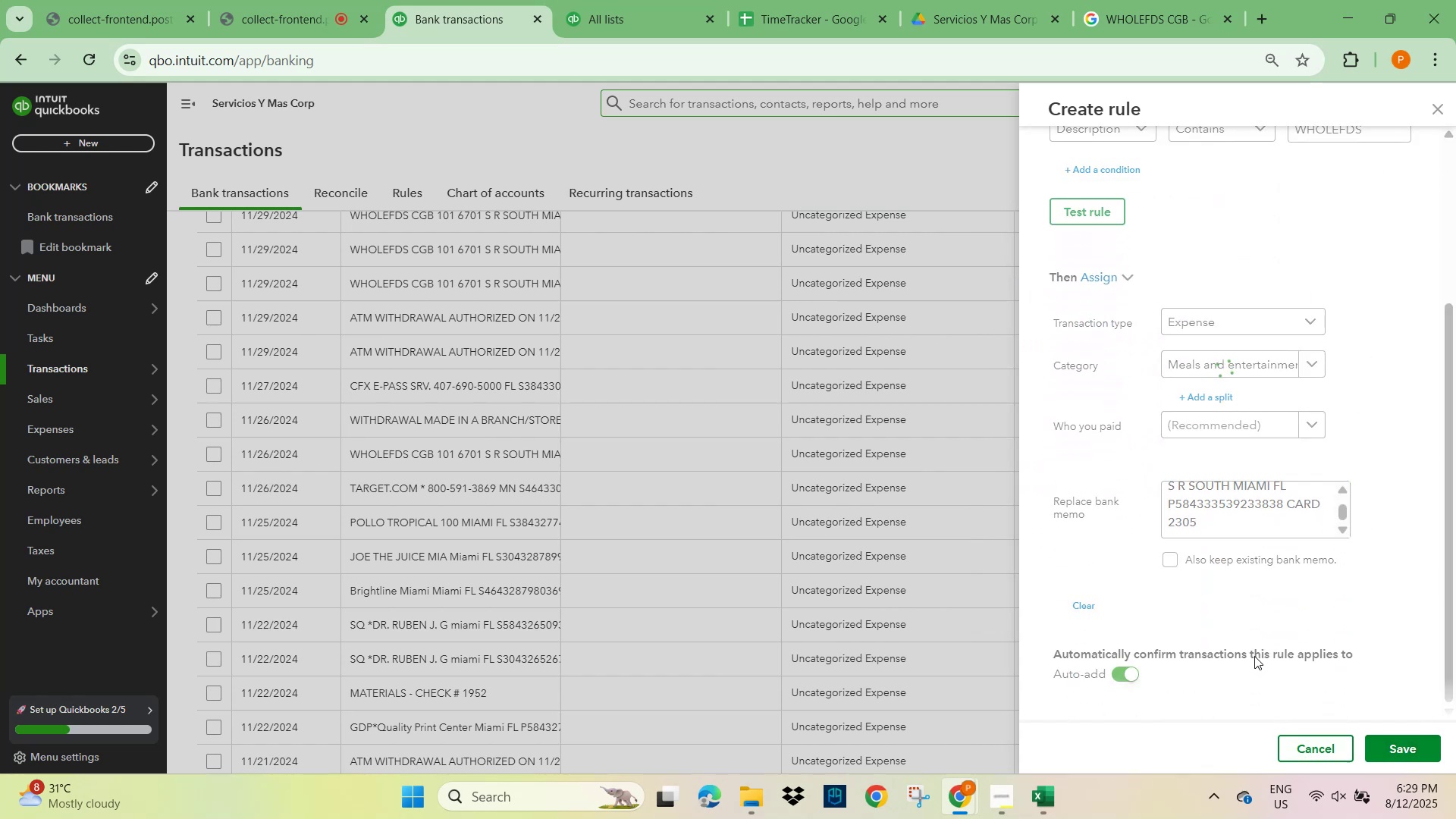 
mouse_move([382, 376])
 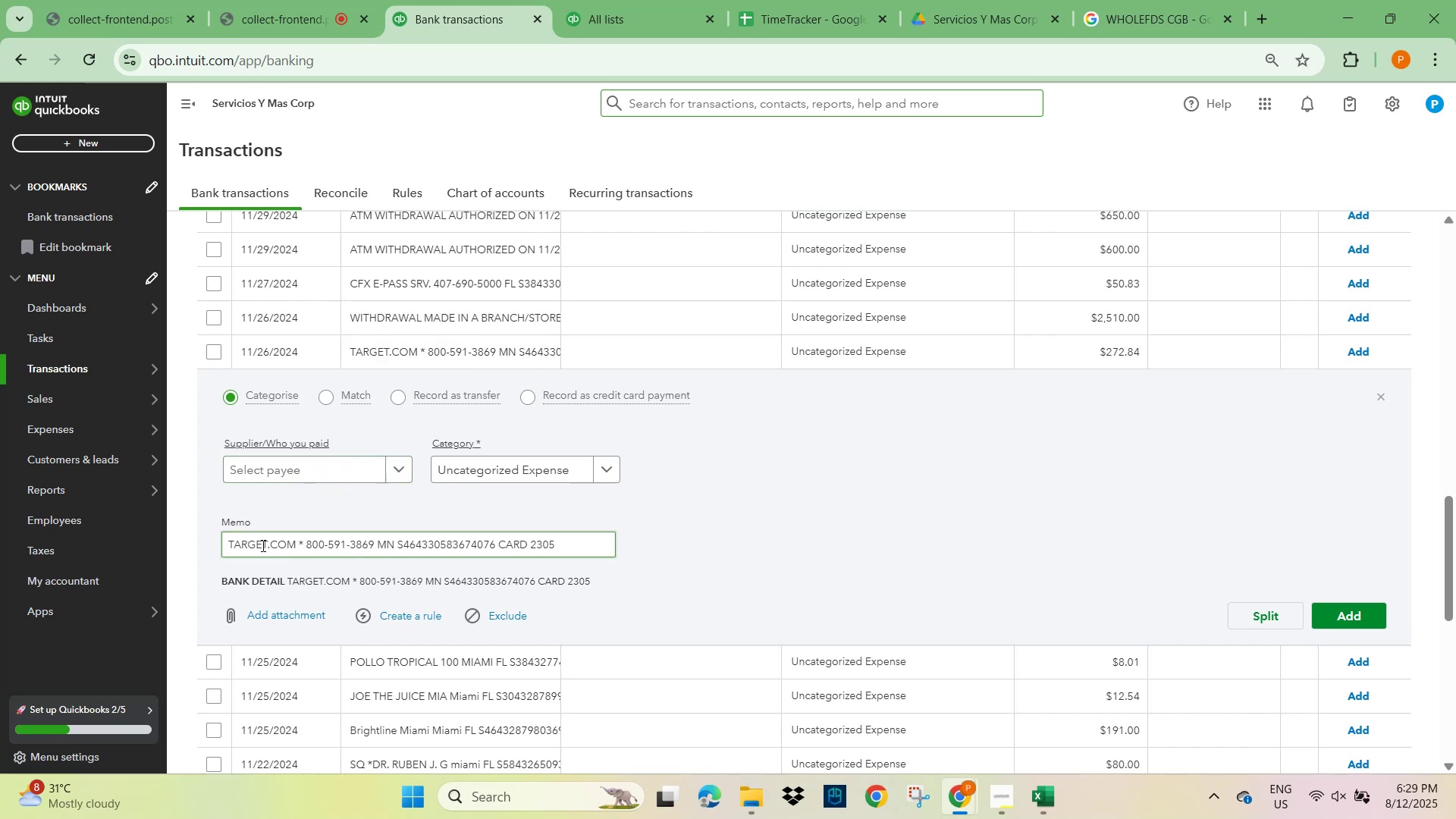 
wait(7.54)
 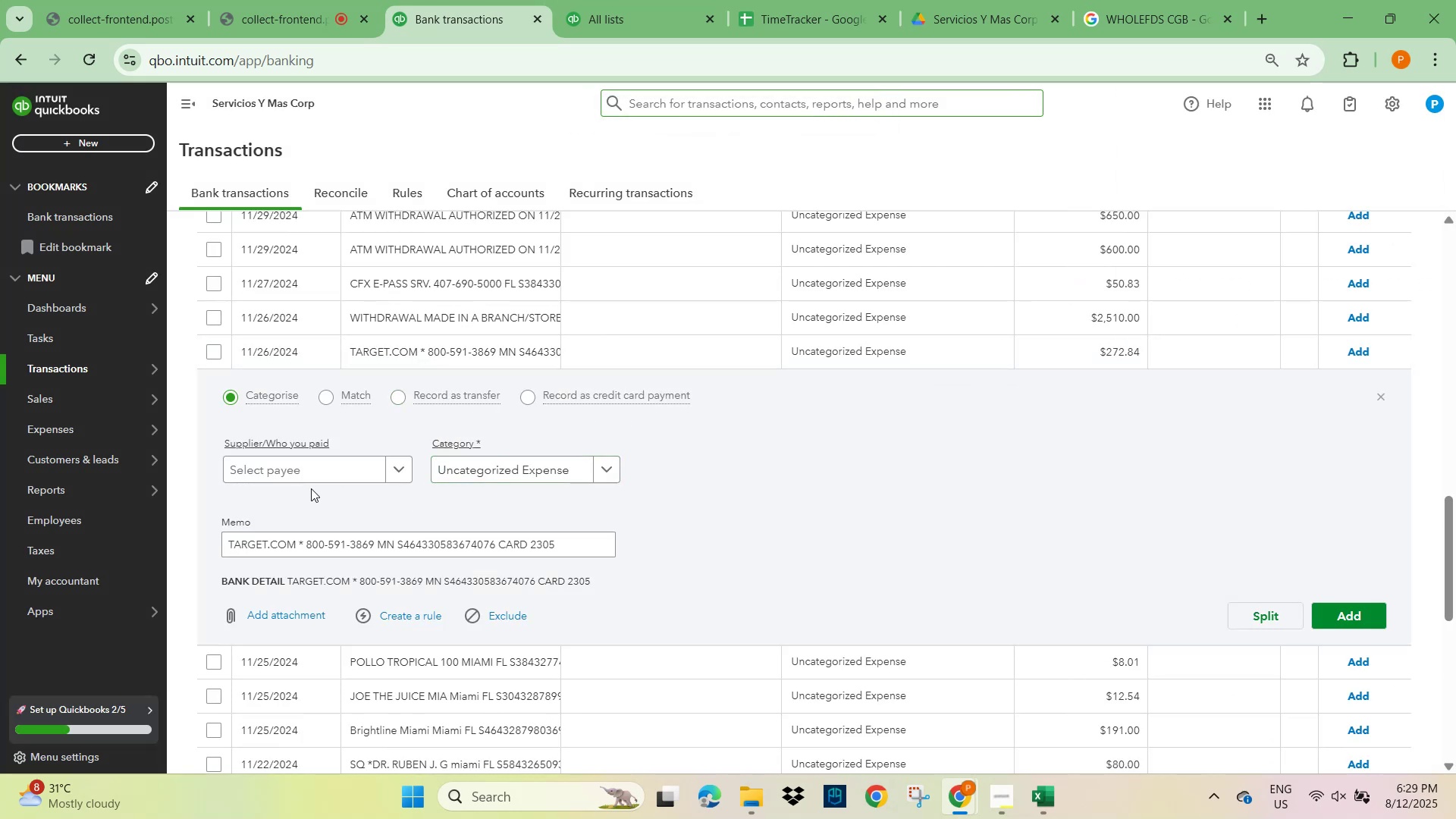 
key(ArrowRight)
 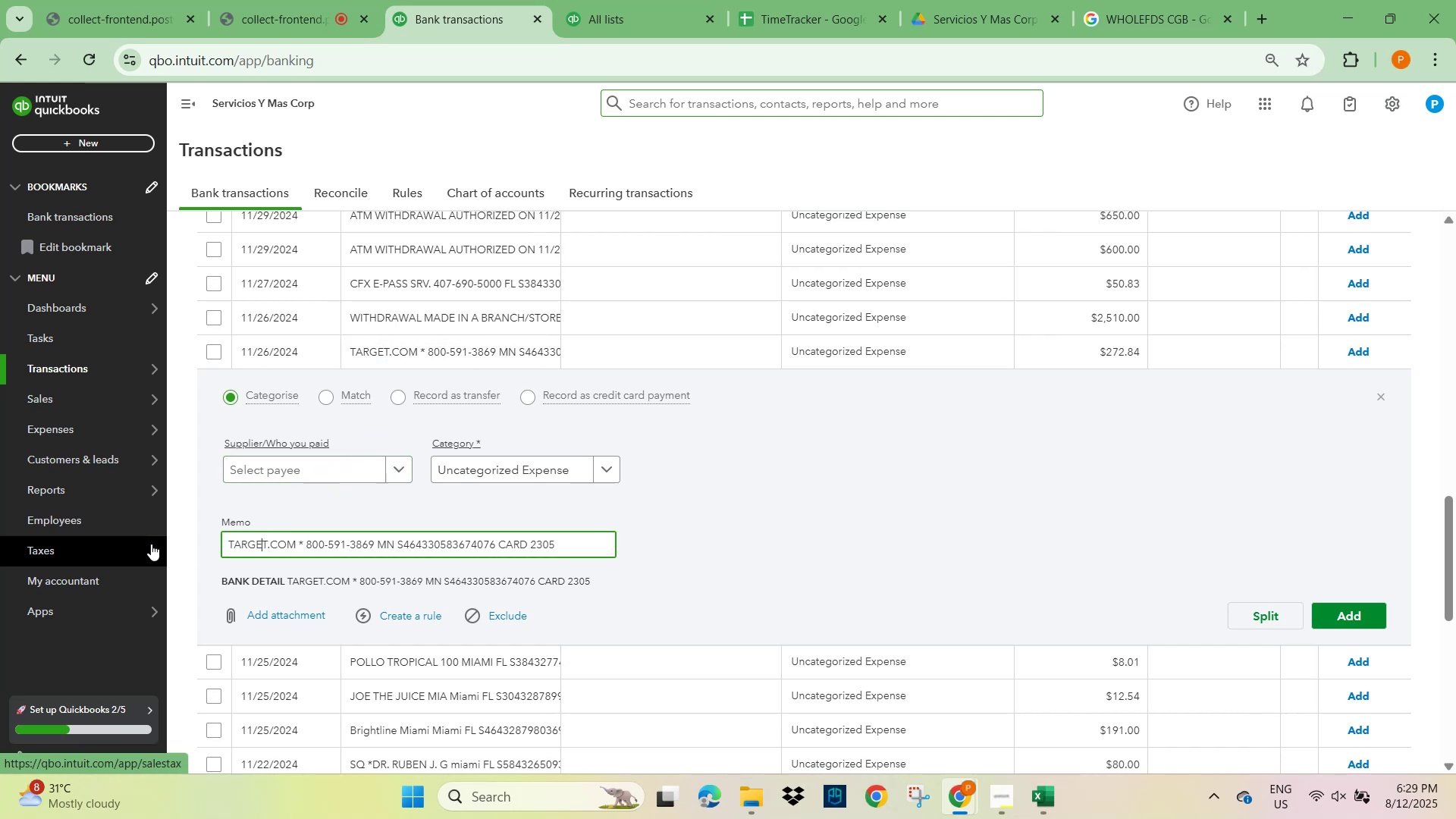 
key(ArrowRight)
 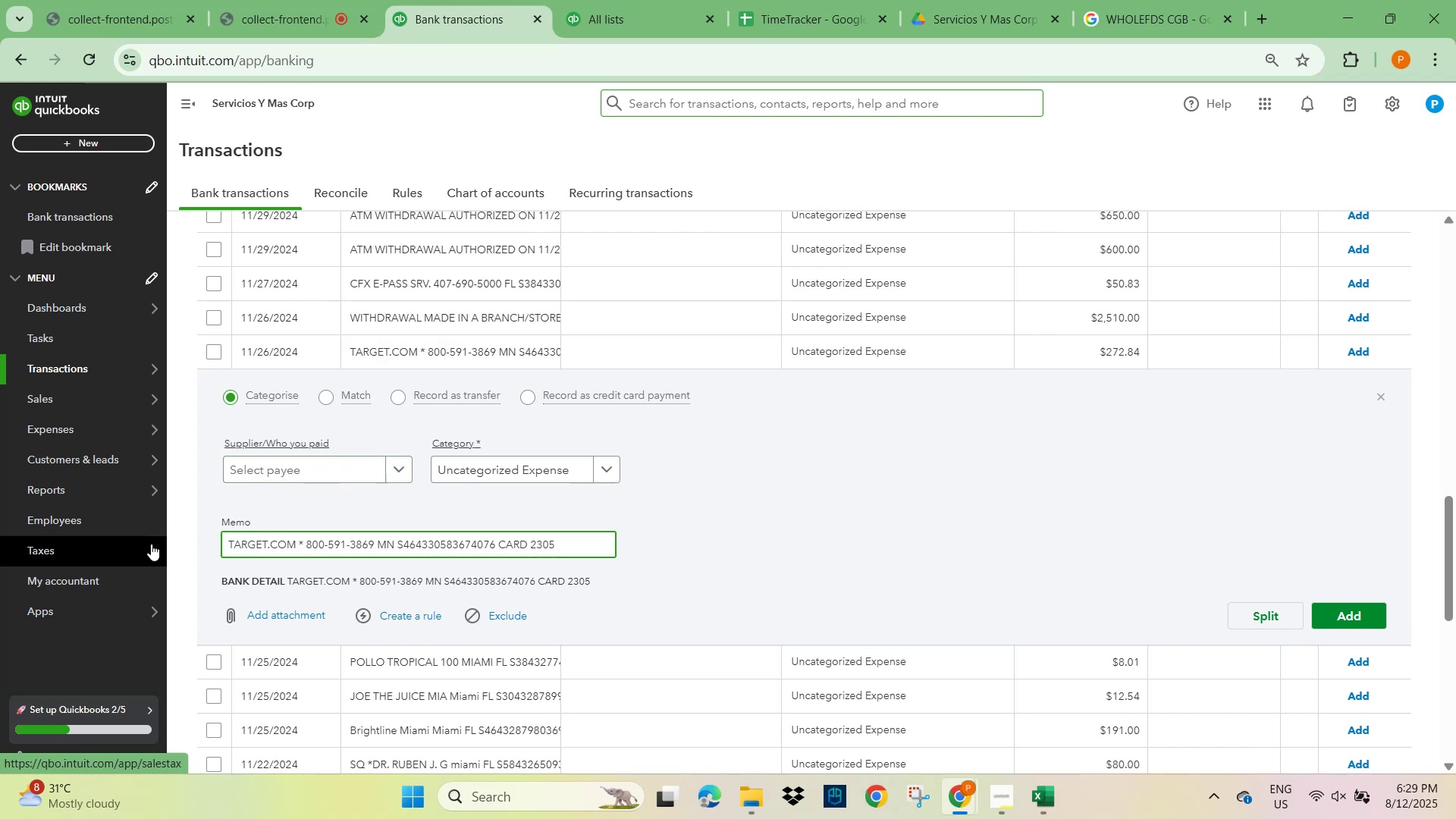 
hold_key(key=ShiftLeft, duration=0.95)
 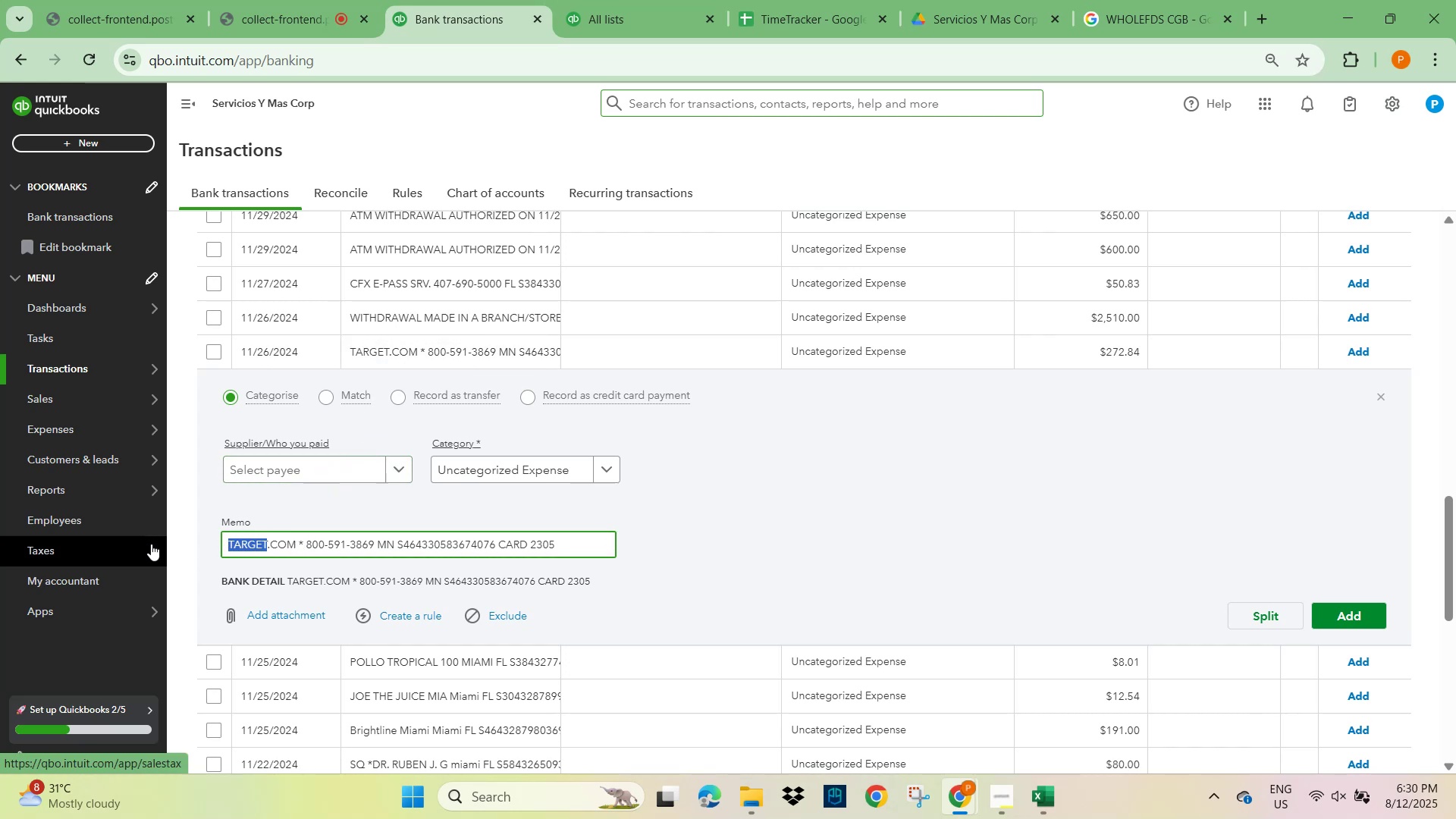 
hold_key(key=ArrowLeft, duration=0.89)
 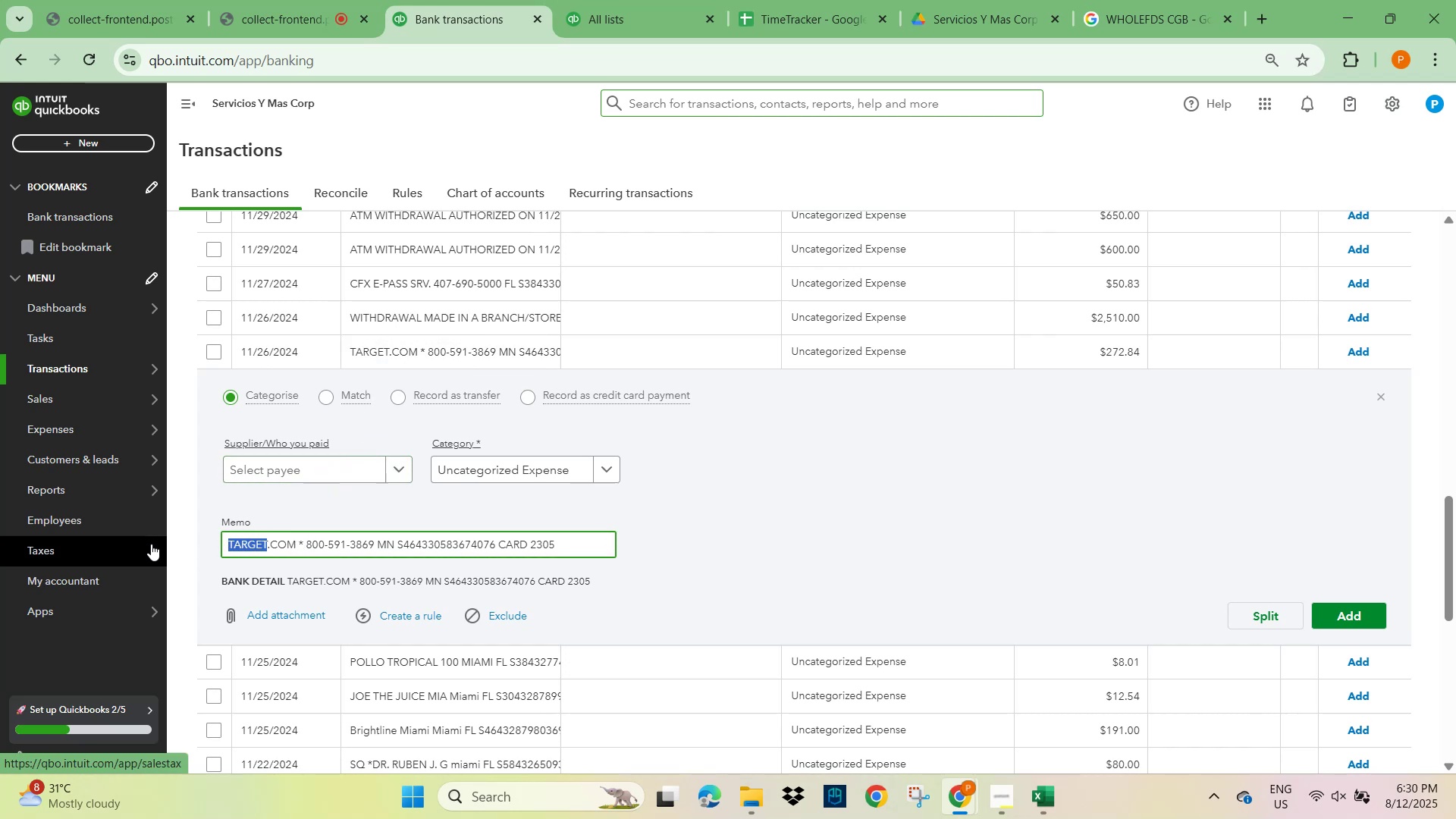 
key(Control+C)
 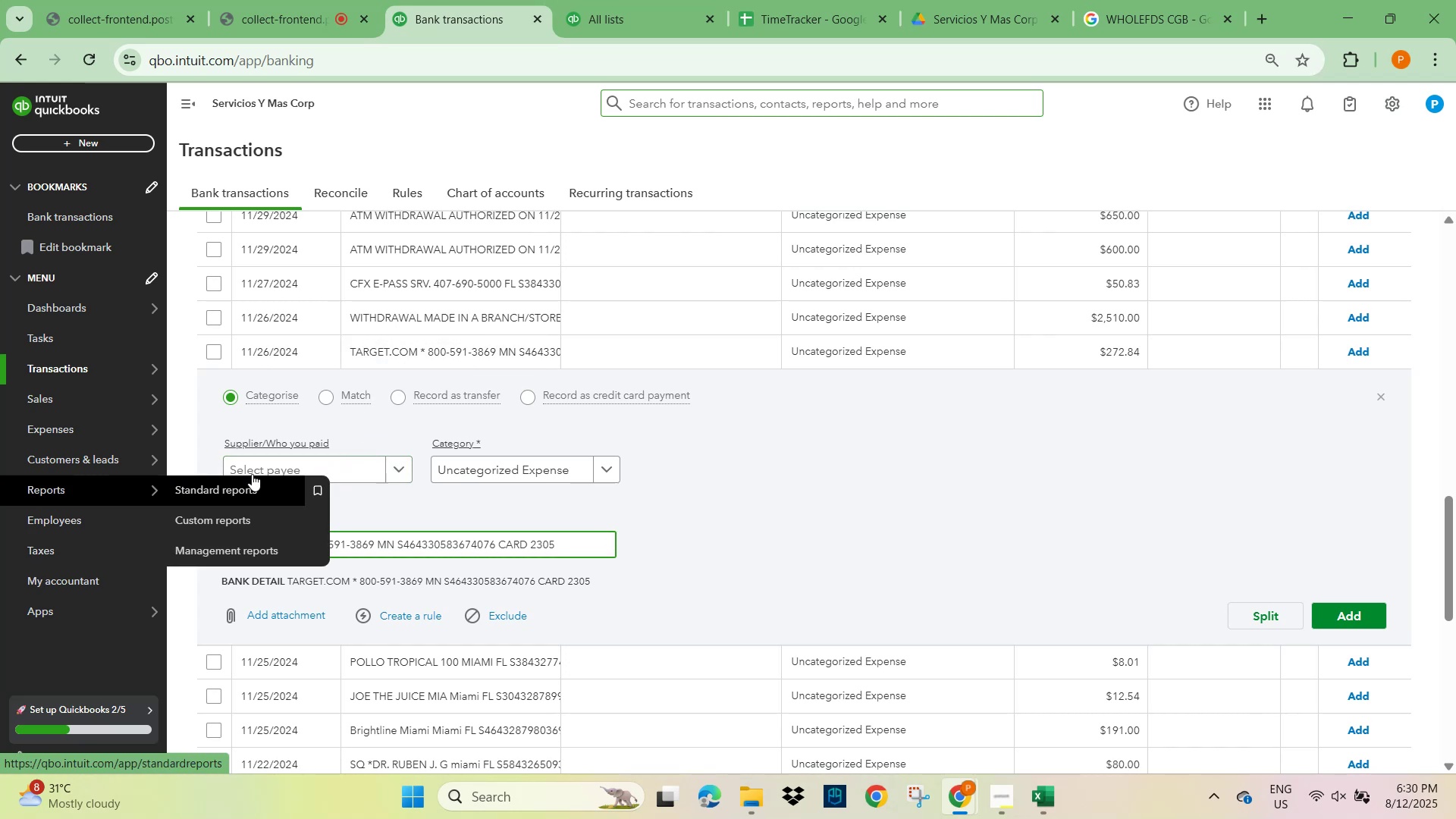 
left_click([281, 472])
 